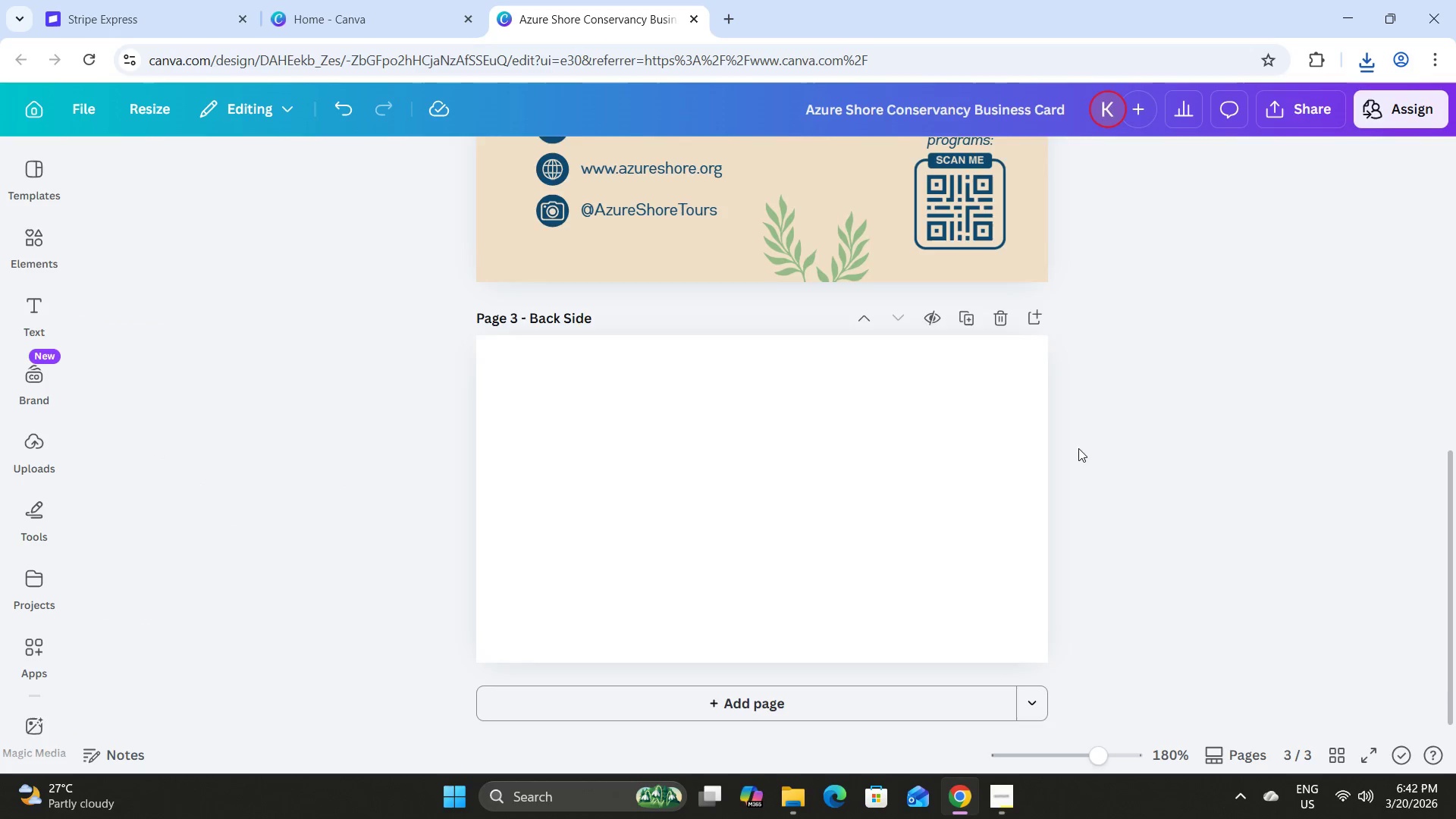 
scroll: coordinate [1070, 450], scroll_direction: none, amount: 0.0
 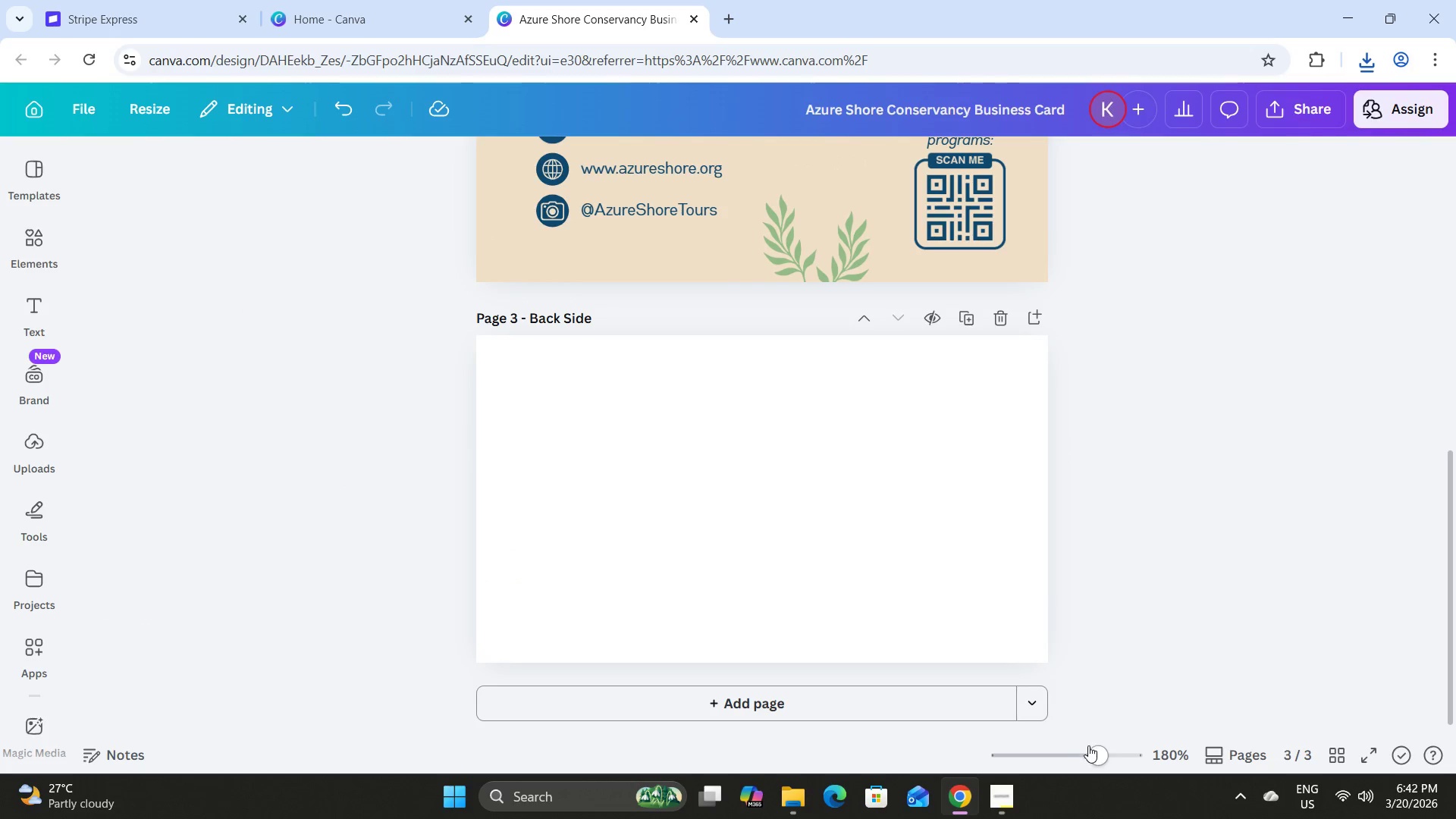 
left_click_drag(start_coordinate=[1094, 750], to_coordinate=[1113, 758])
 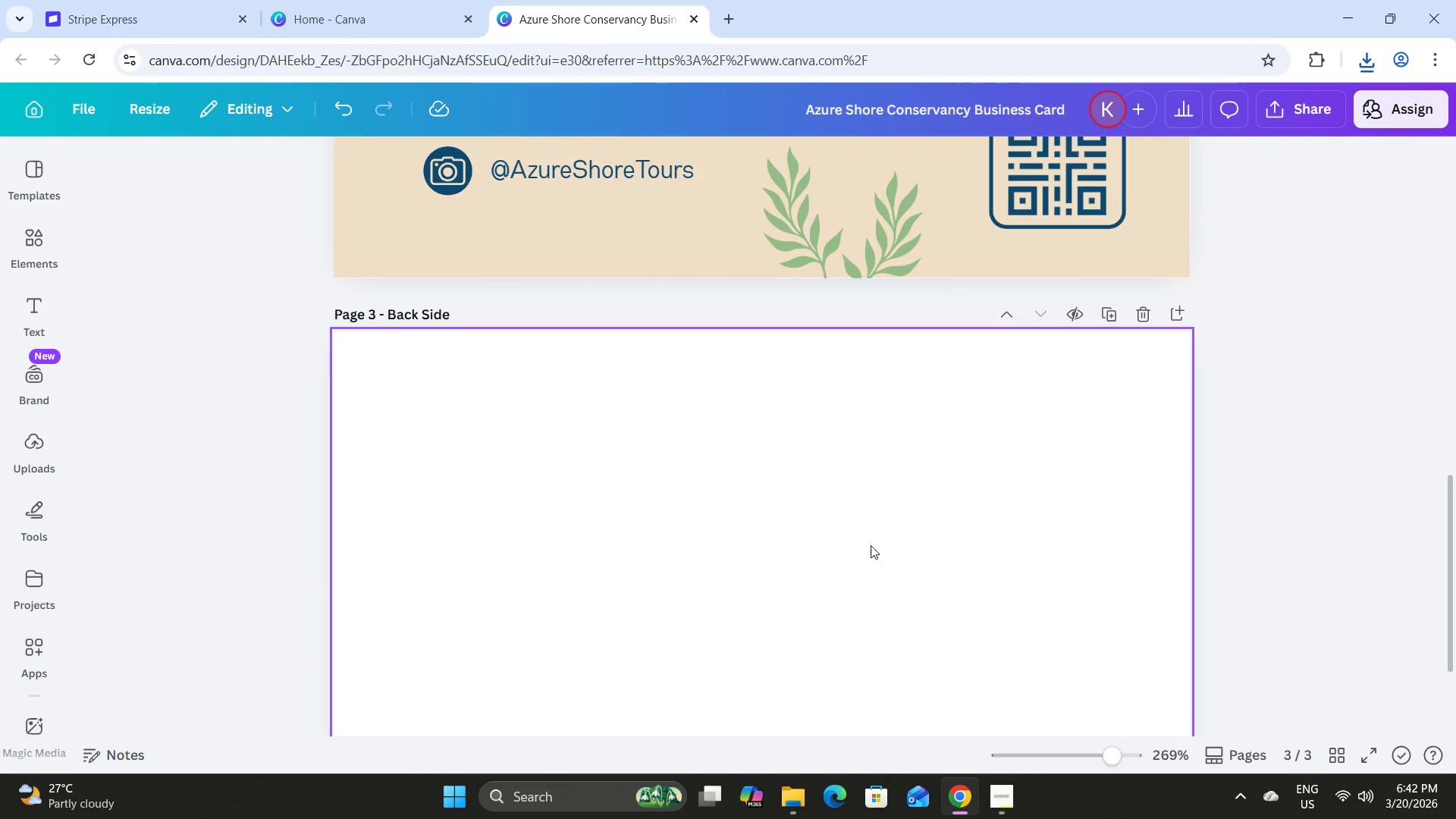 
scroll: coordinate [867, 538], scroll_direction: up, amount: 3.0
 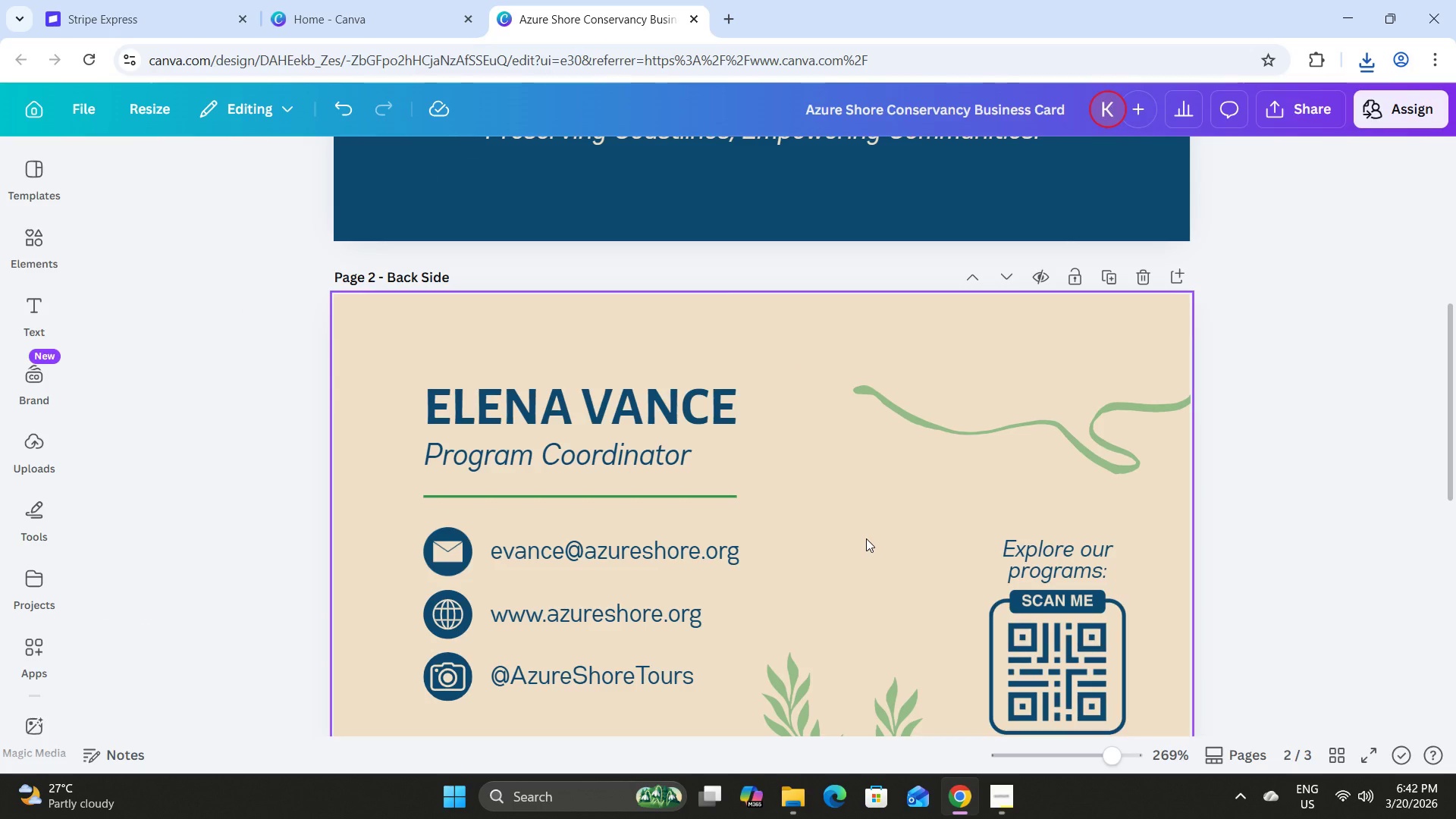 
scroll: coordinate [866, 538], scroll_direction: down, amount: 9.0
 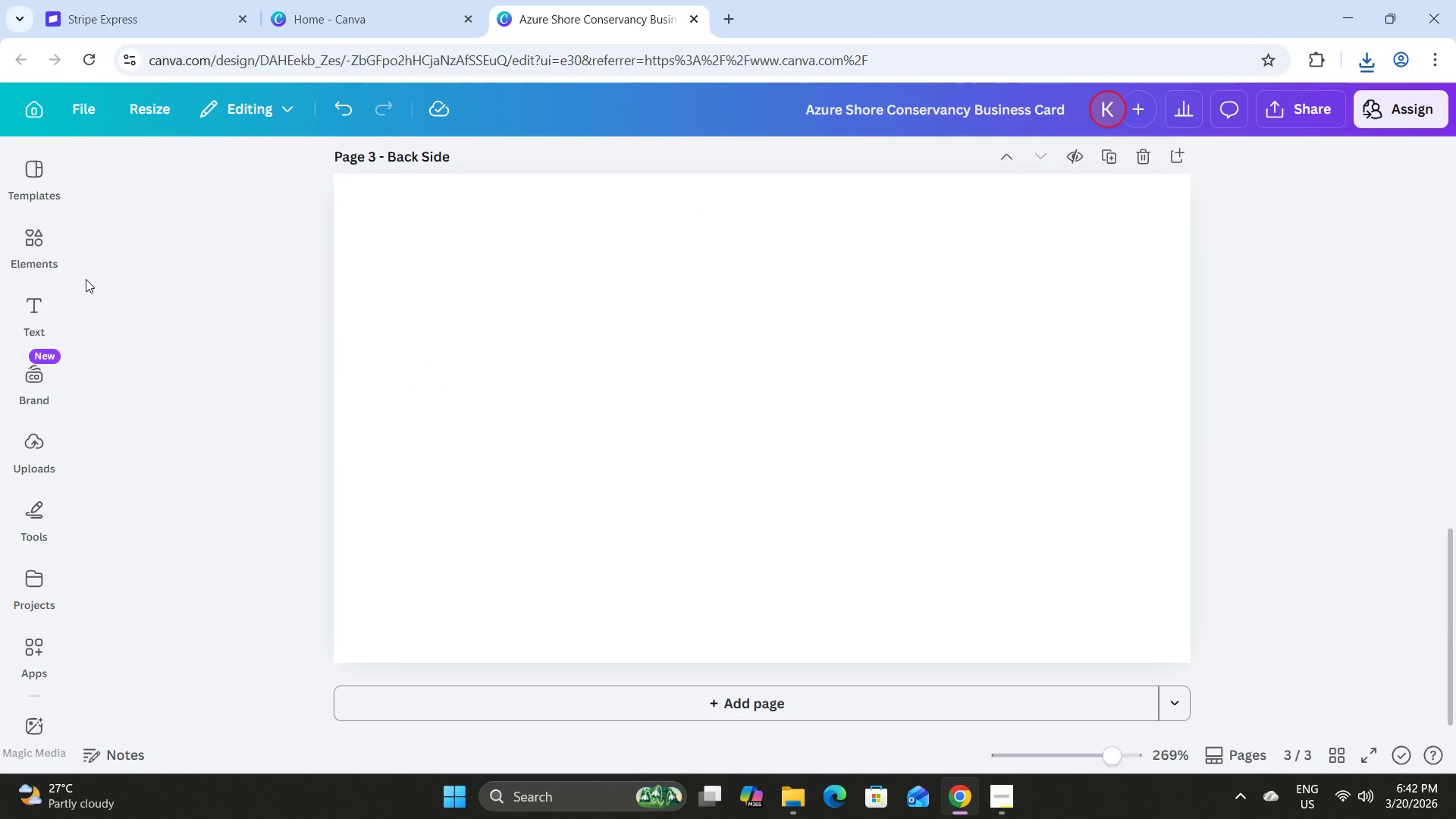 
left_click([49, 249])
 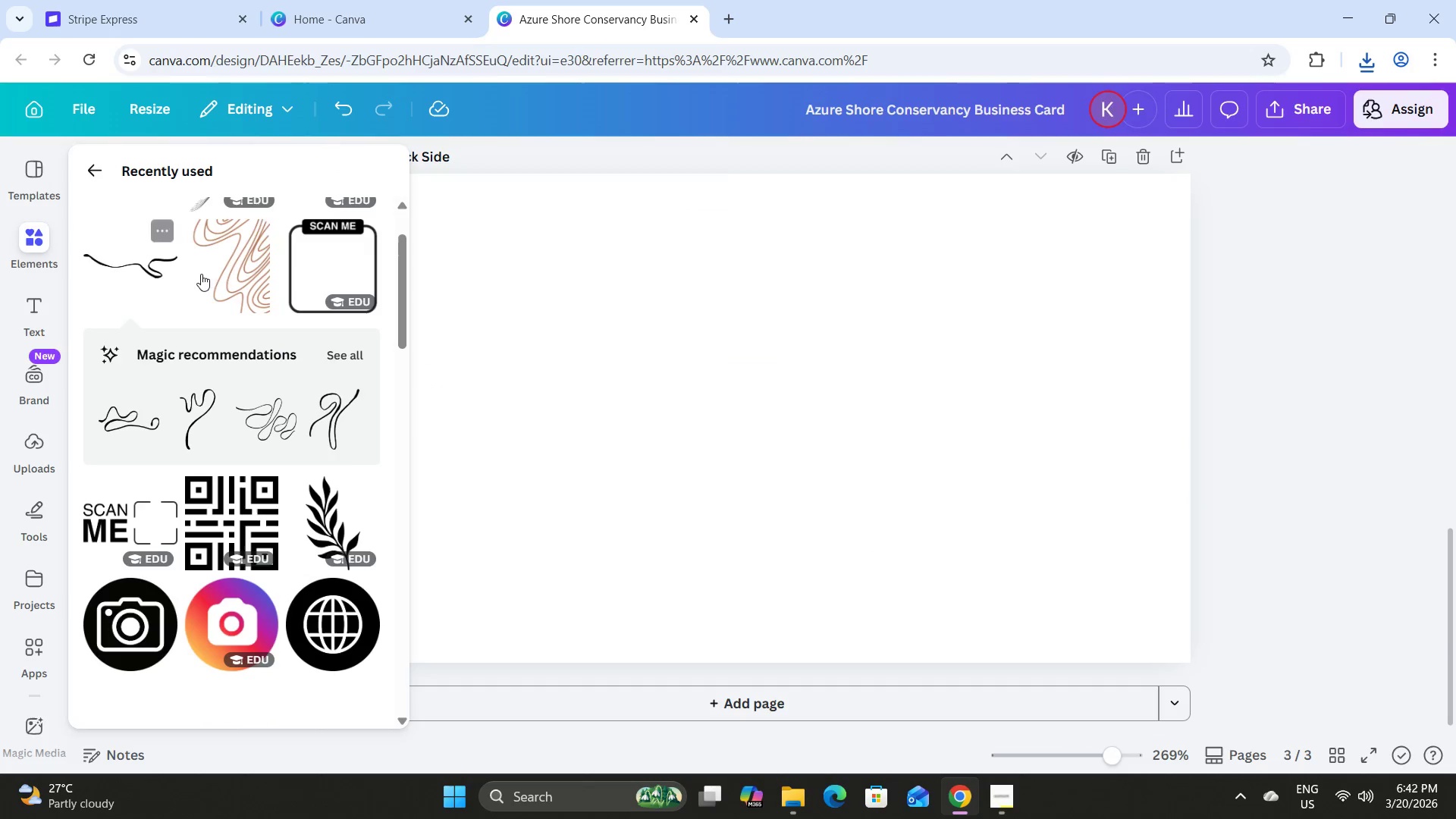 
scroll: coordinate [202, 281], scroll_direction: up, amount: 7.0
 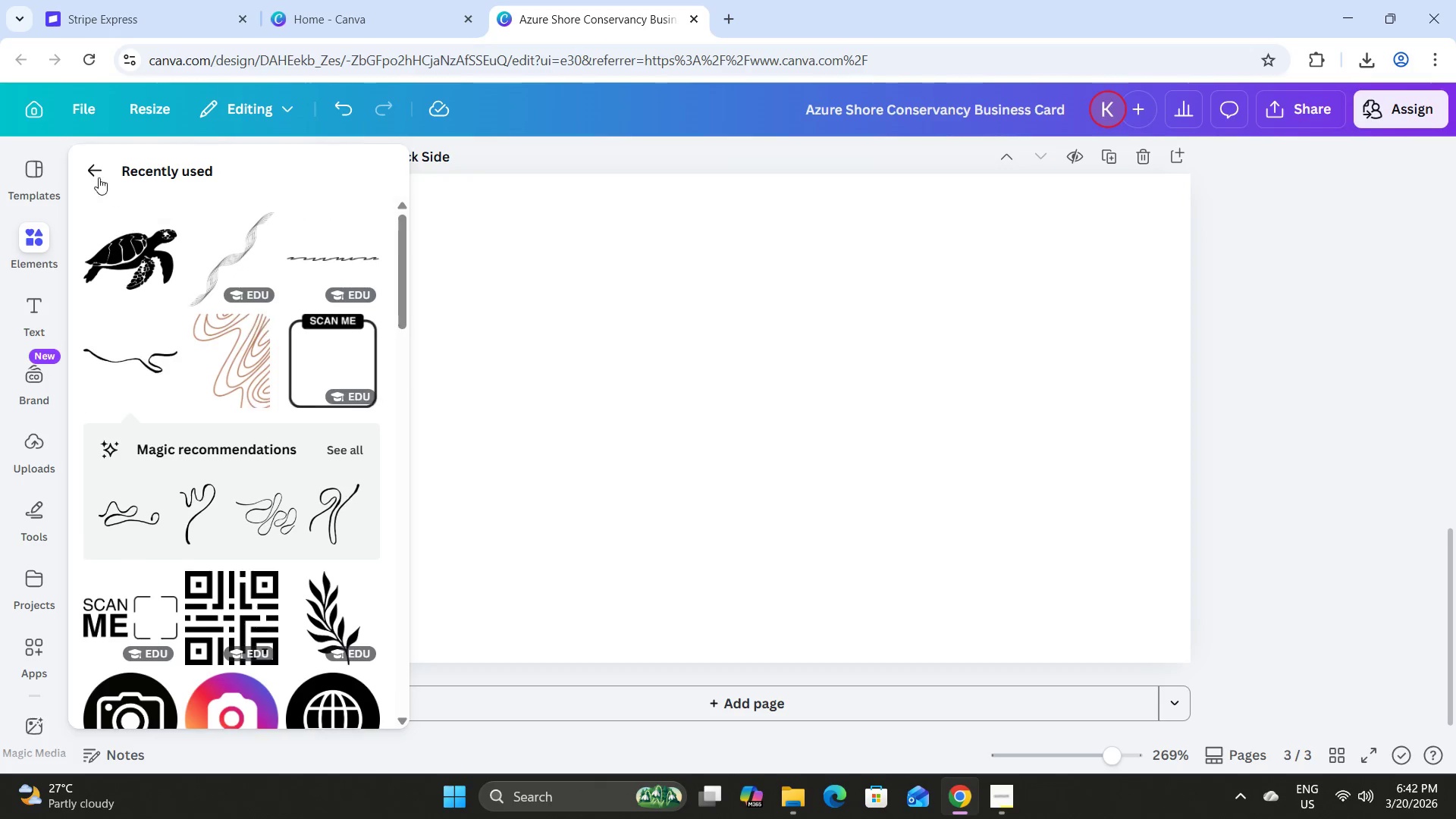 
mouse_move([83, 177])
 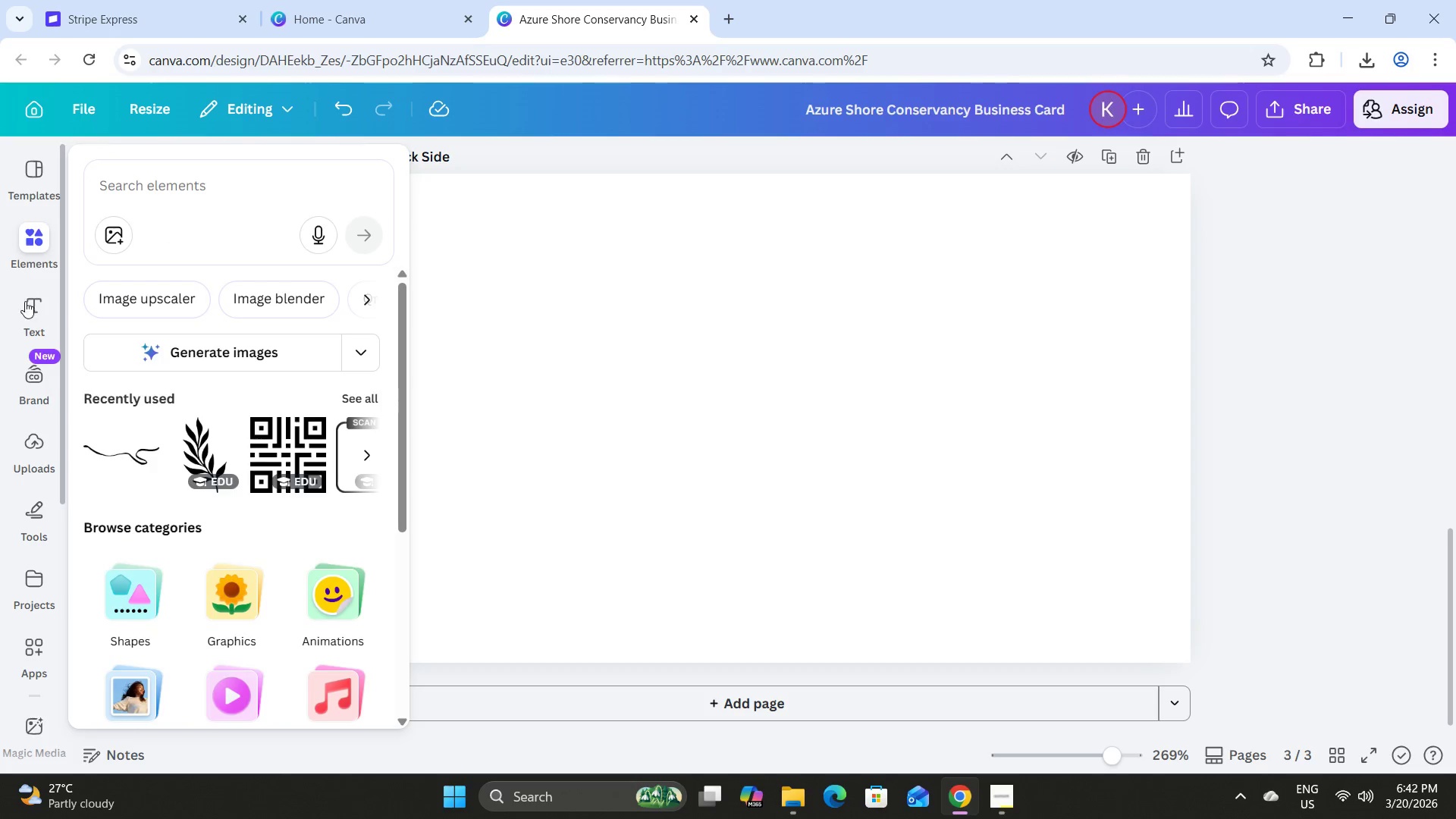 
left_click([28, 312])
 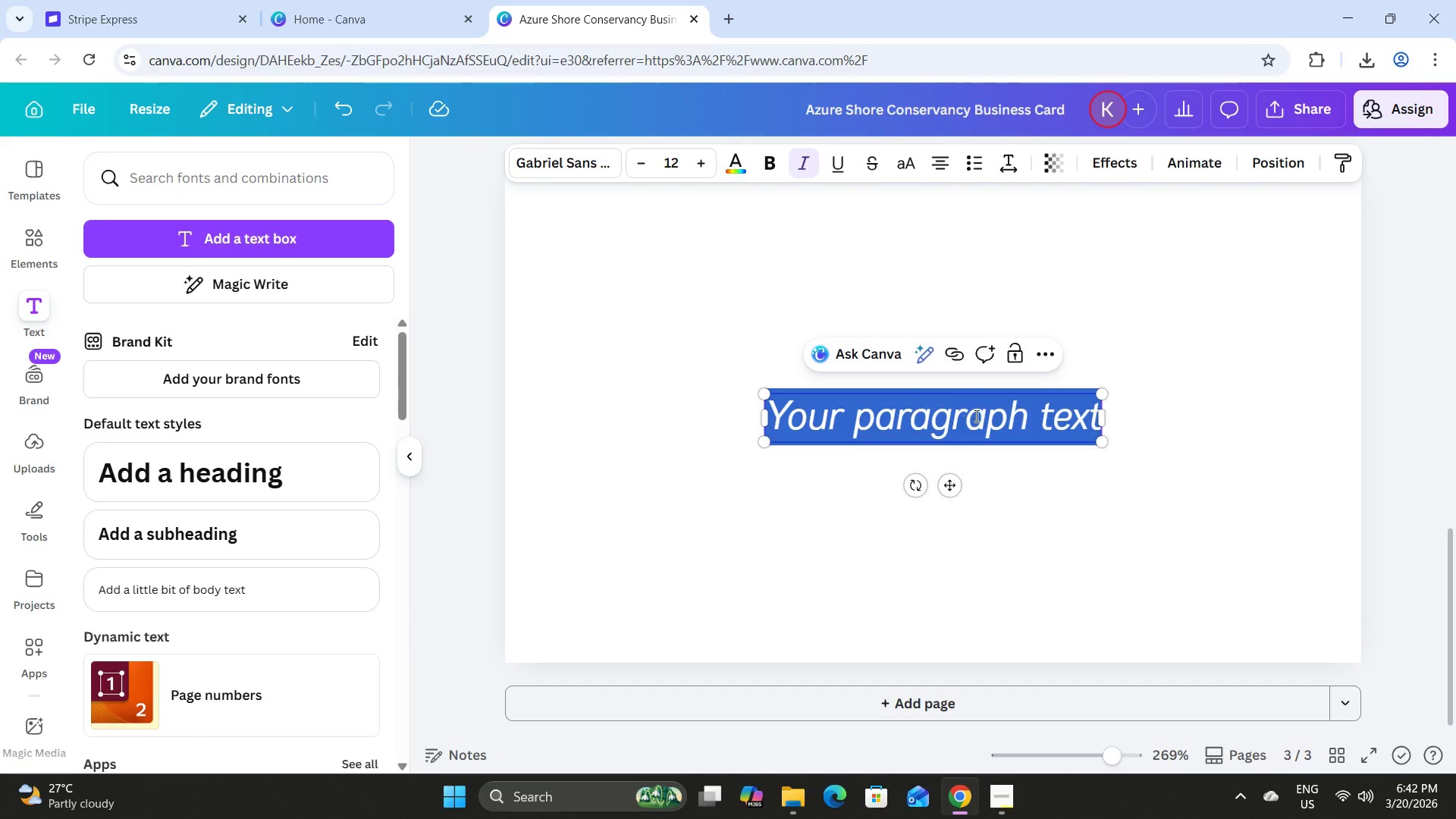 
type(STYLE GUIDE)
 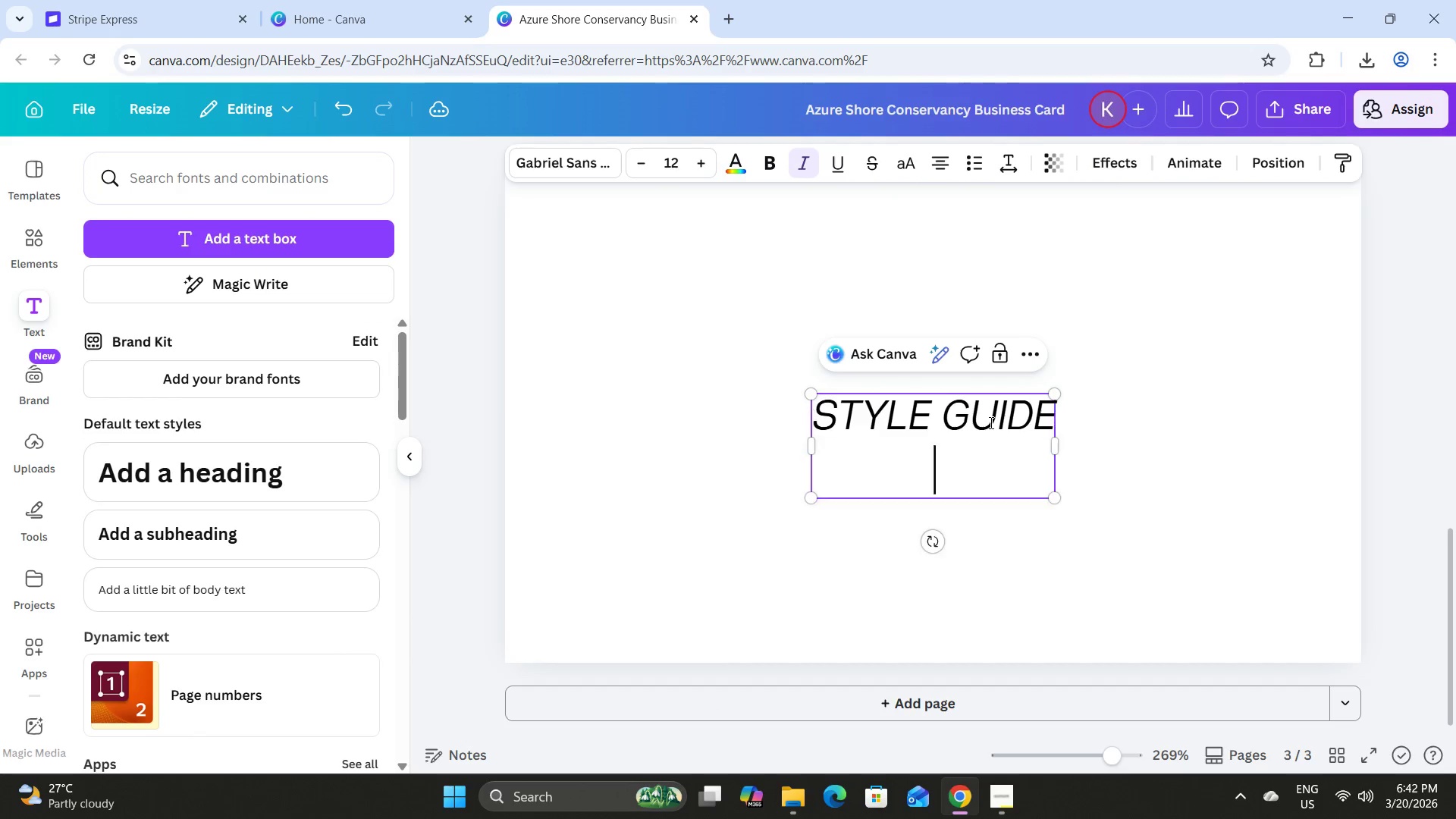 
key(Enter)
 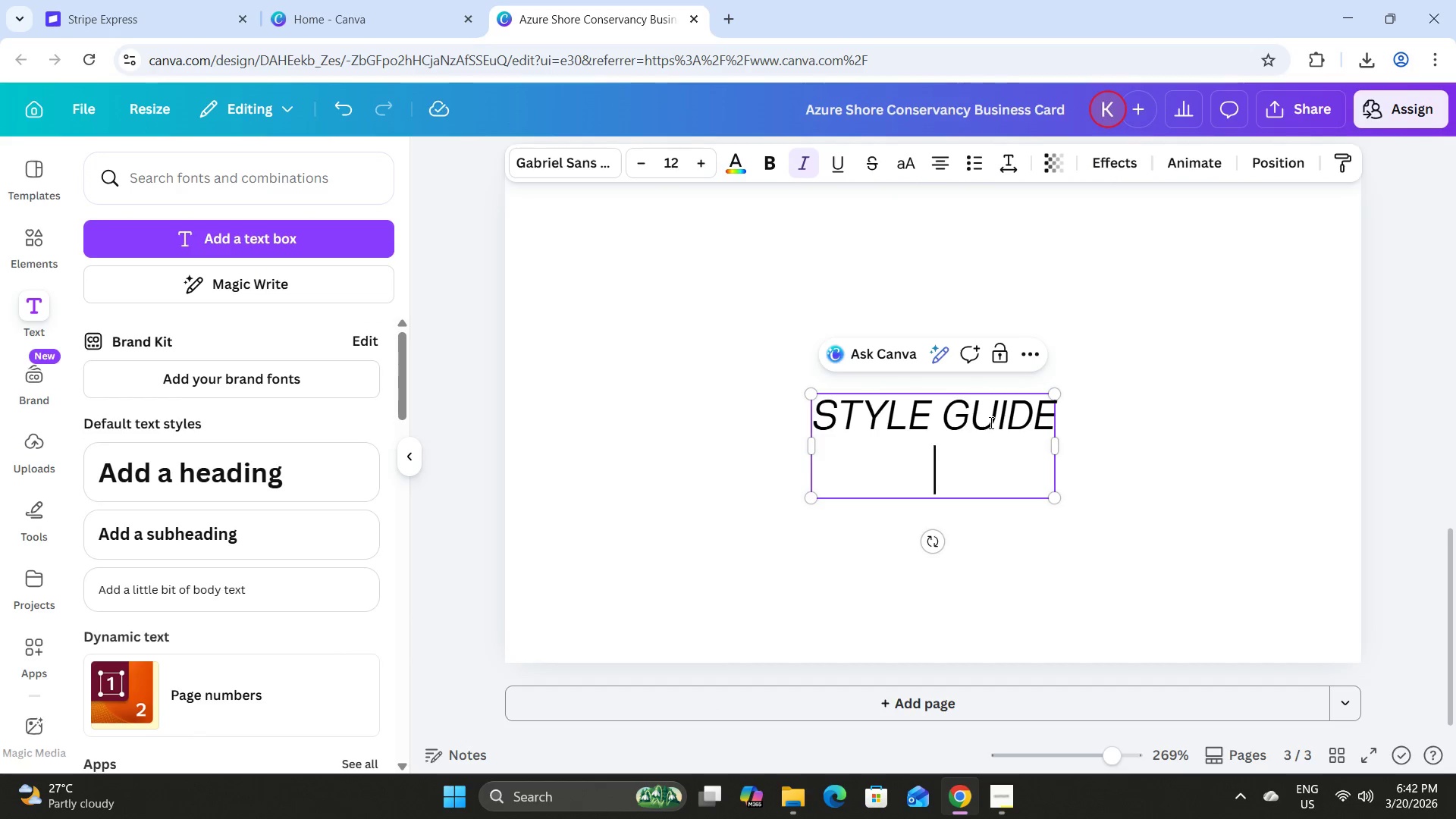 
key(Backspace)
 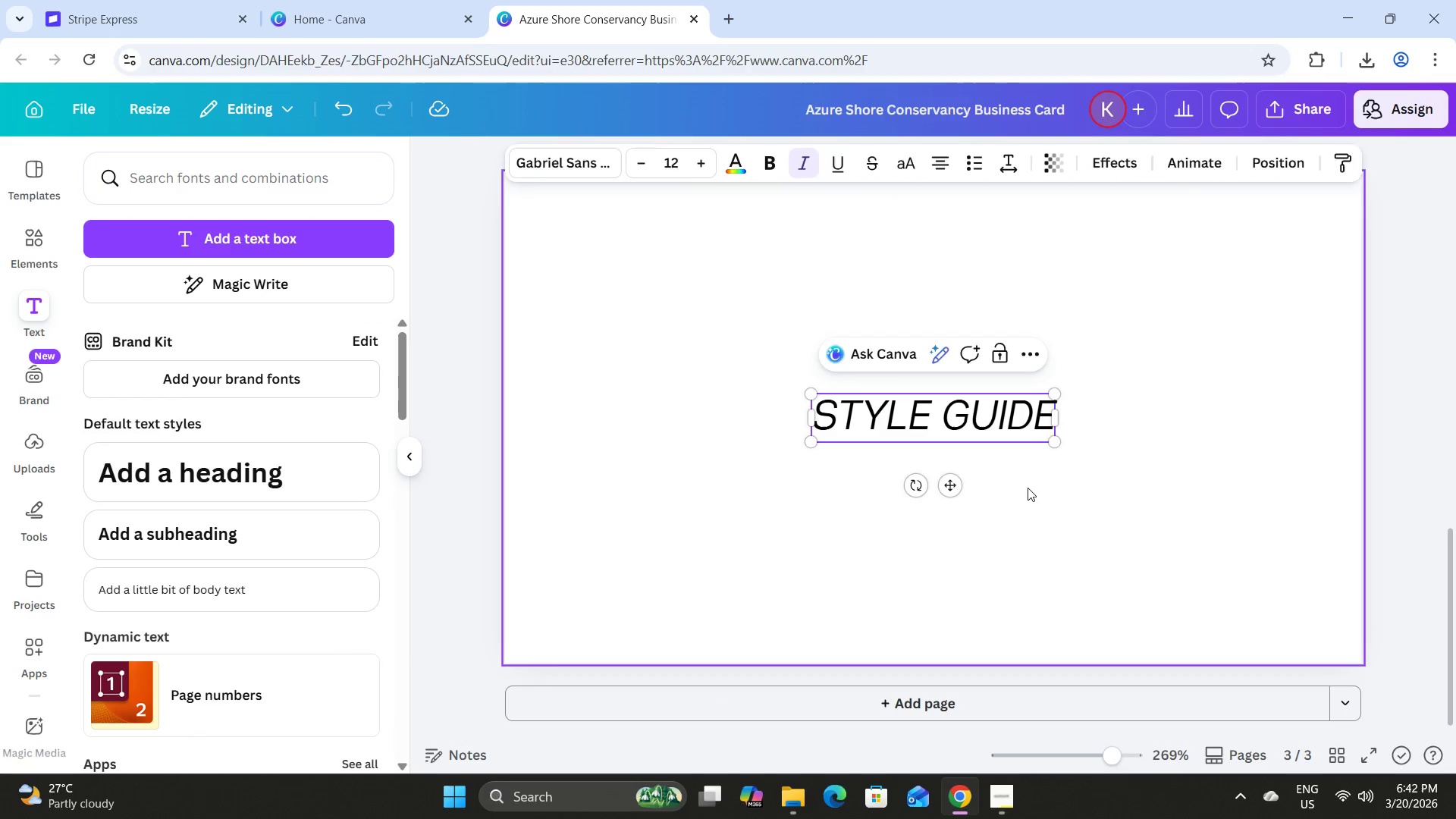 
double_click([982, 435])
 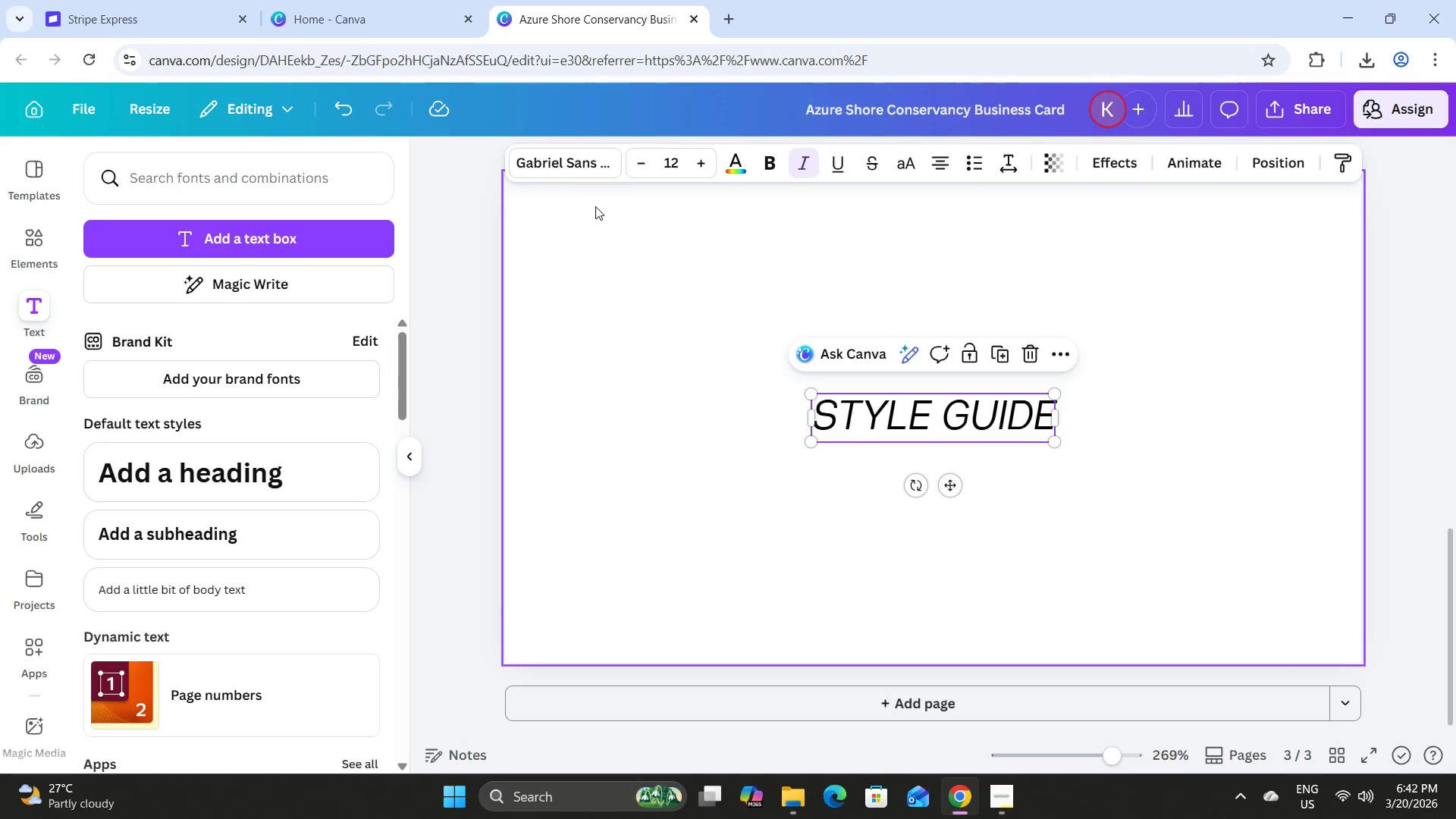 
left_click([585, 157])
 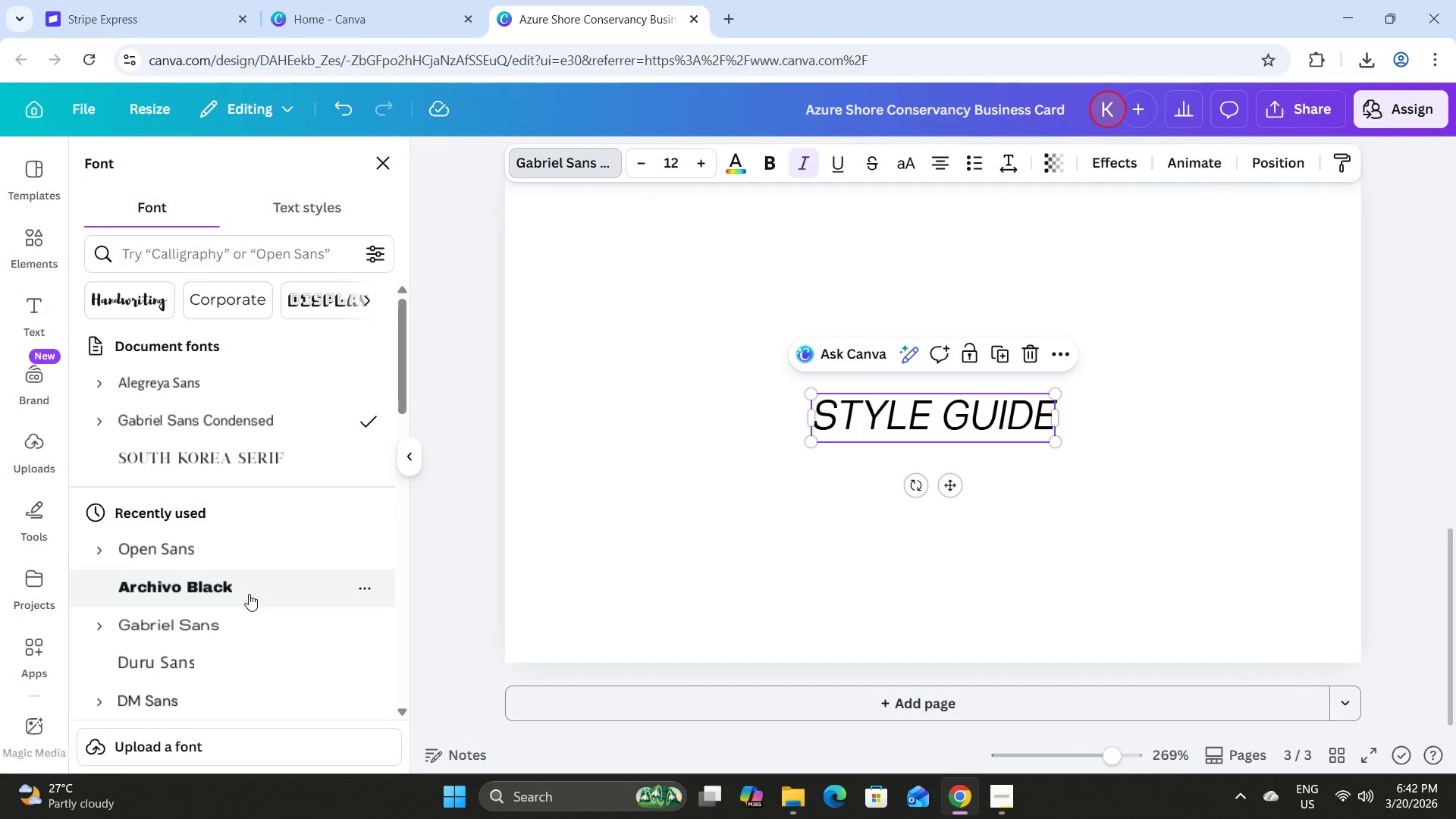 
left_click([246, 588])
 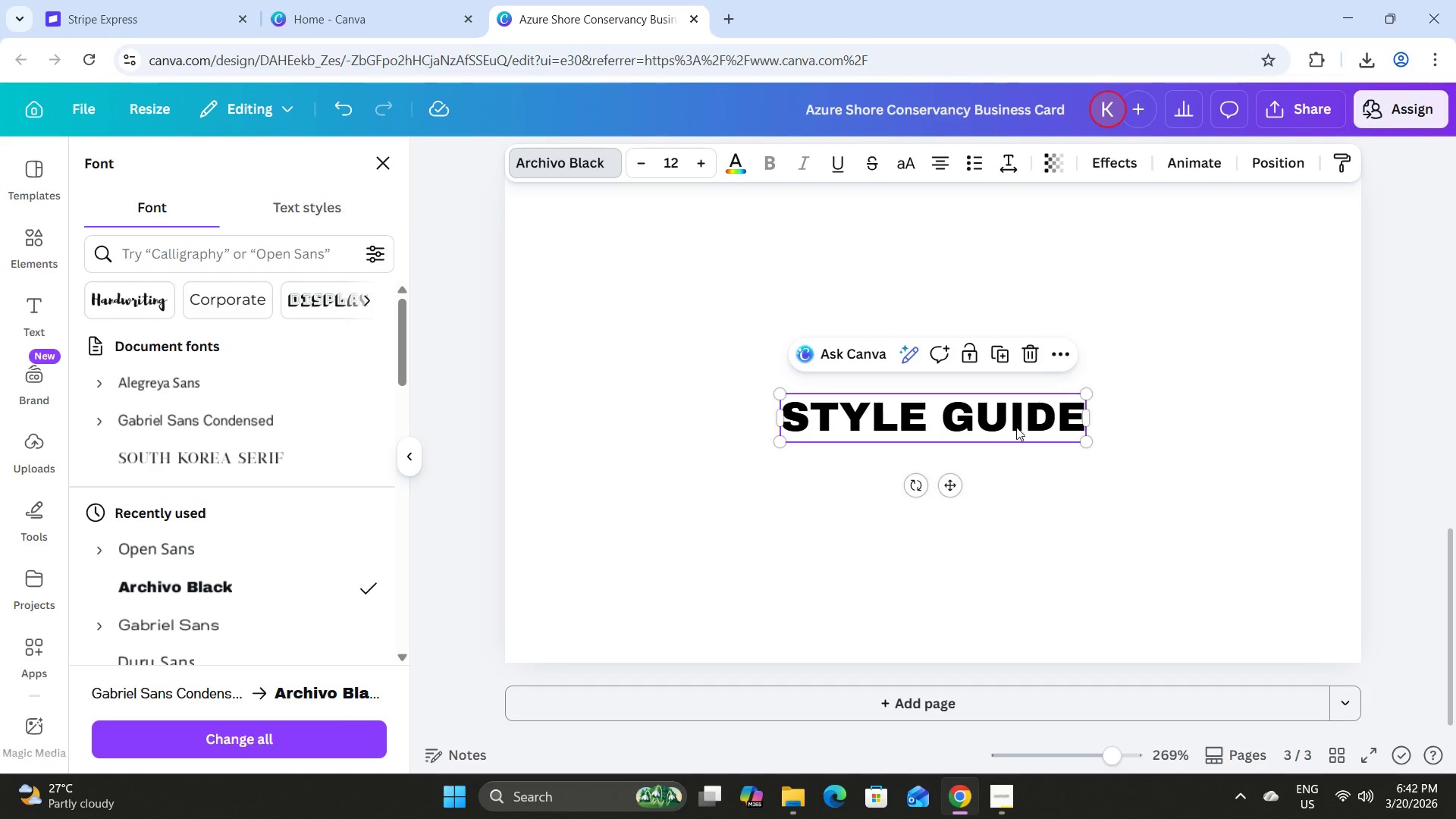 
scroll: coordinate [1013, 435], scroll_direction: none, amount: 0.0
 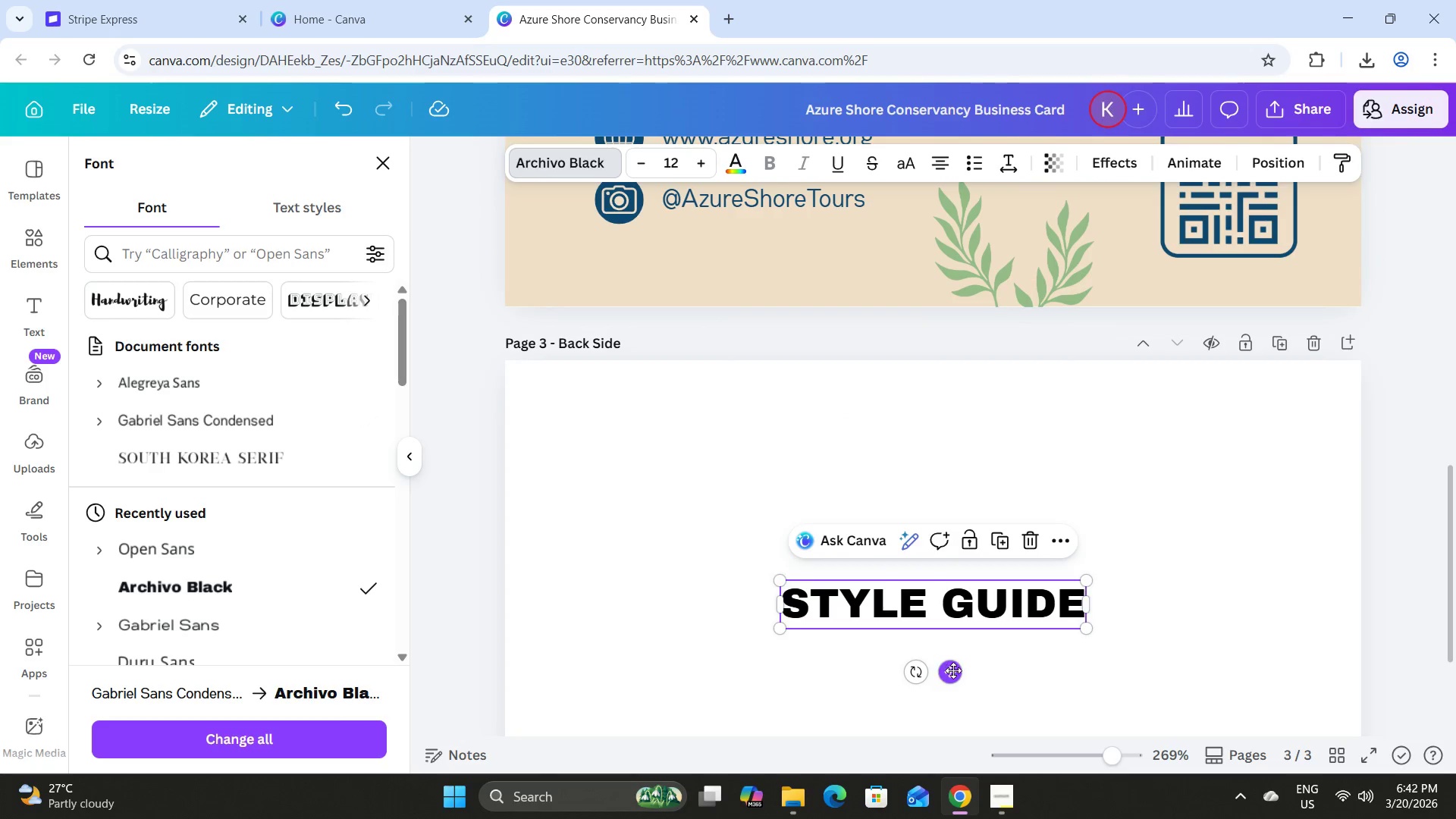 
left_click_drag(start_coordinate=[953, 670], to_coordinate=[953, 513])
 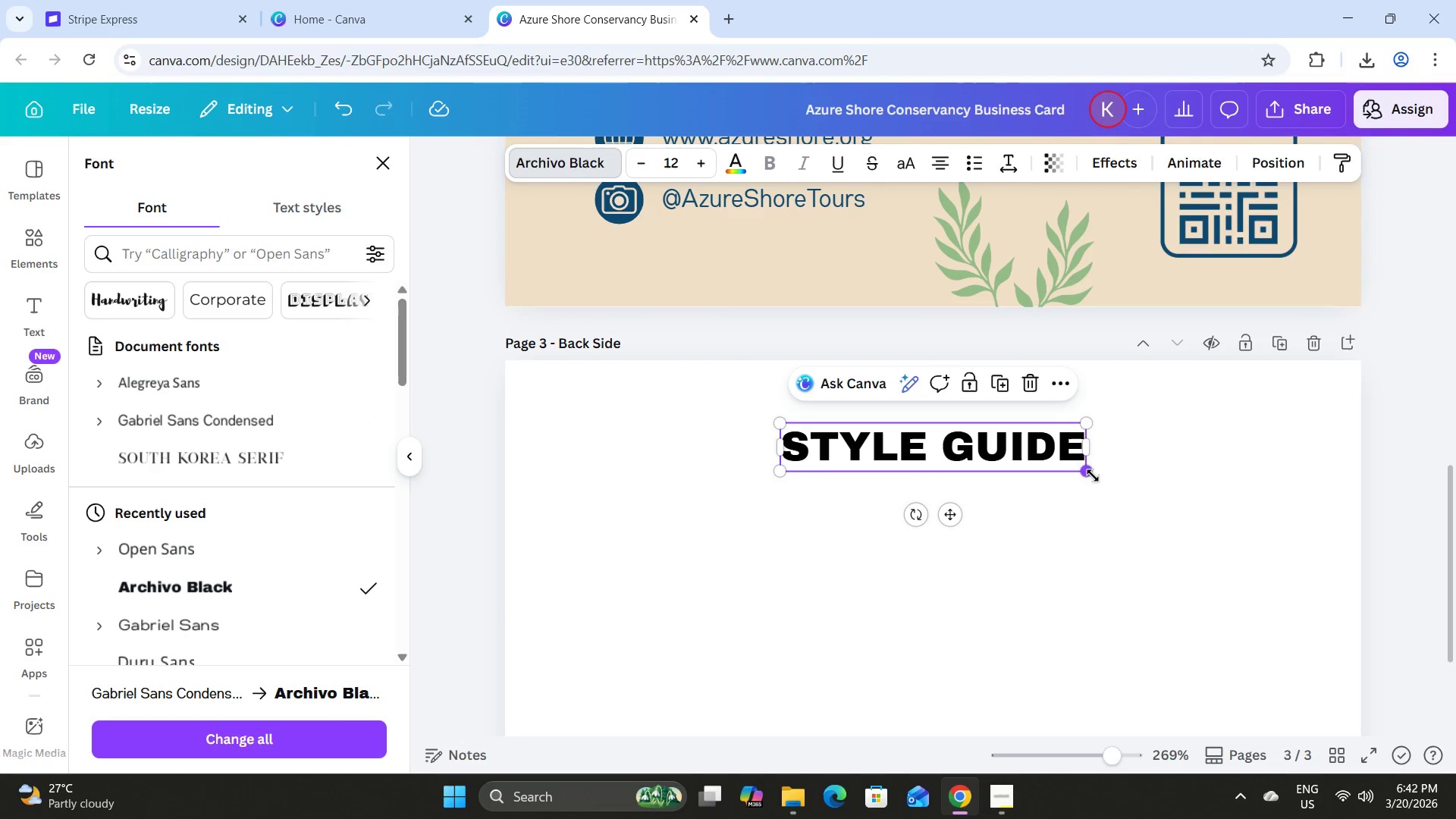 
left_click_drag(start_coordinate=[1093, 475], to_coordinate=[1223, 541])
 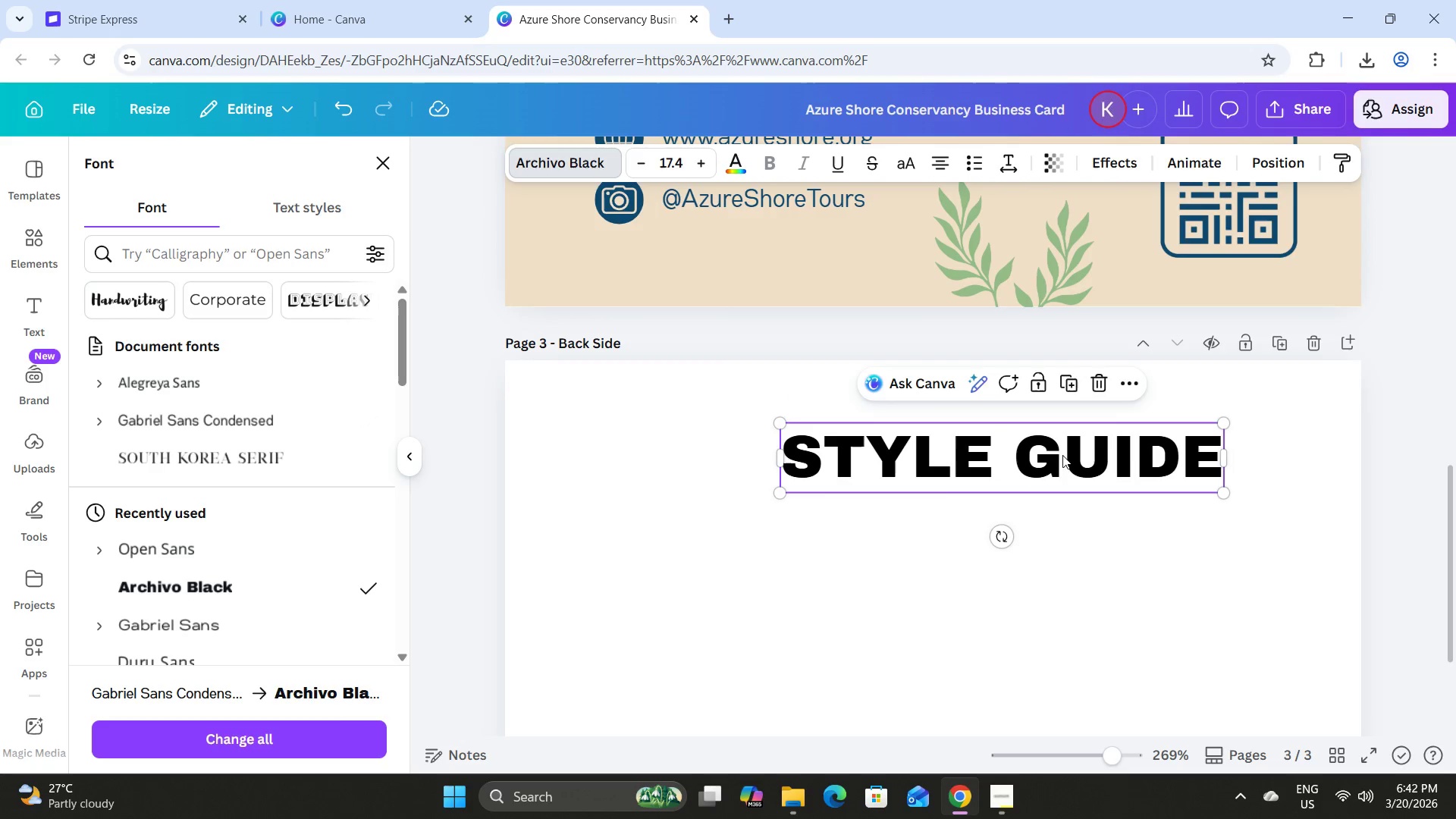 
left_click_drag(start_coordinate=[1062, 455], to_coordinate=[993, 452])
 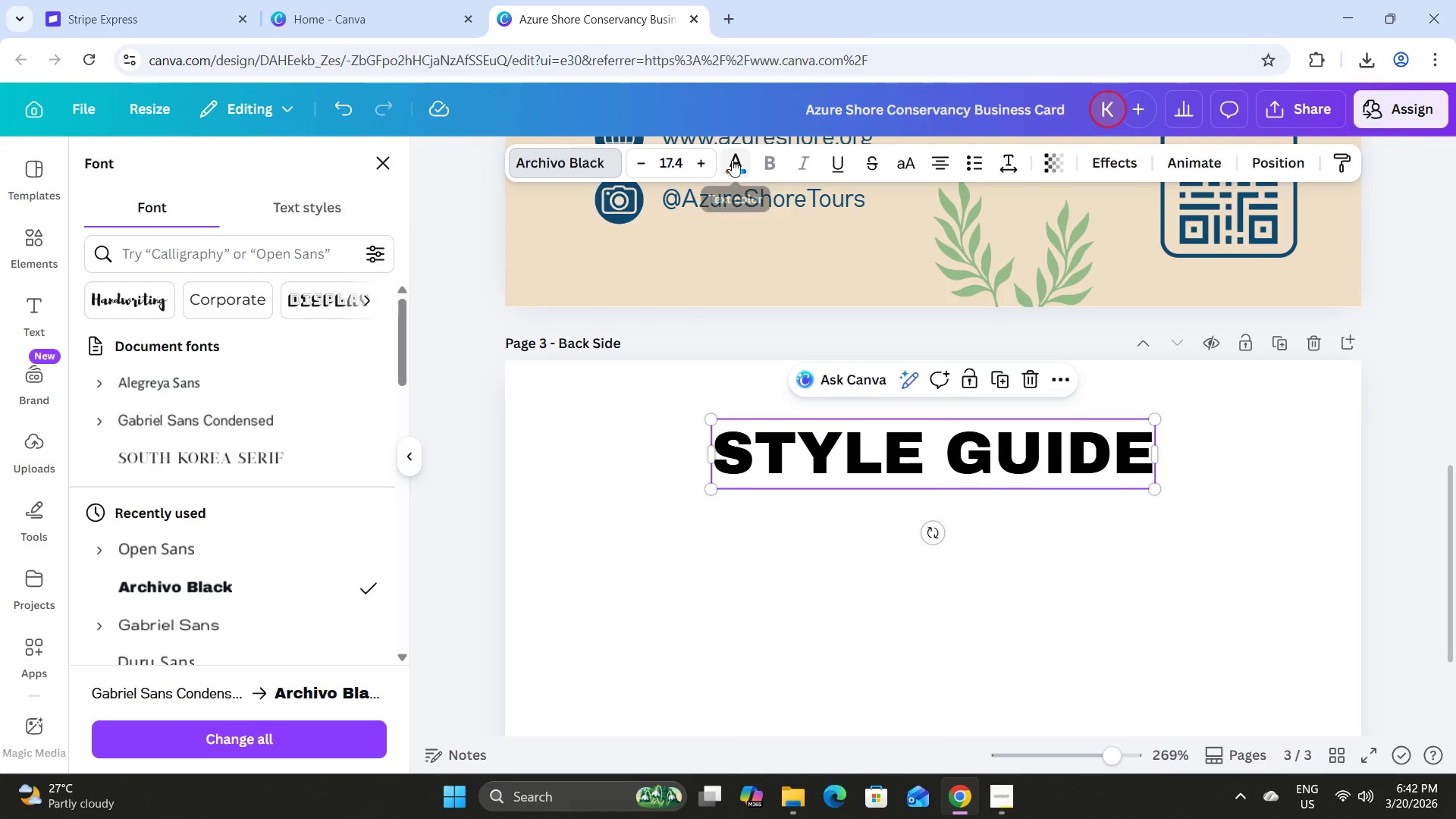 
left_click([736, 160])
 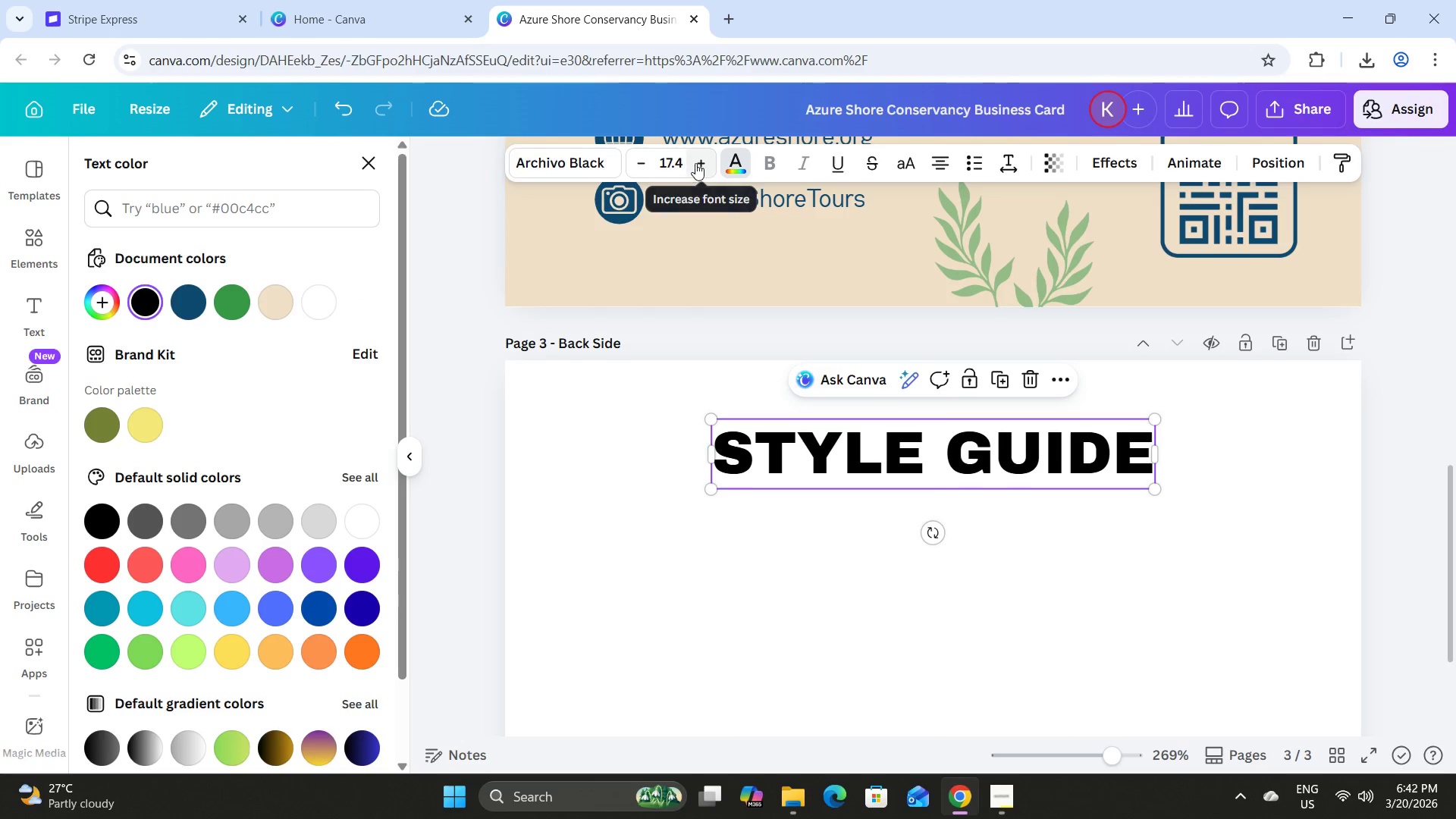 
double_click([667, 164])
 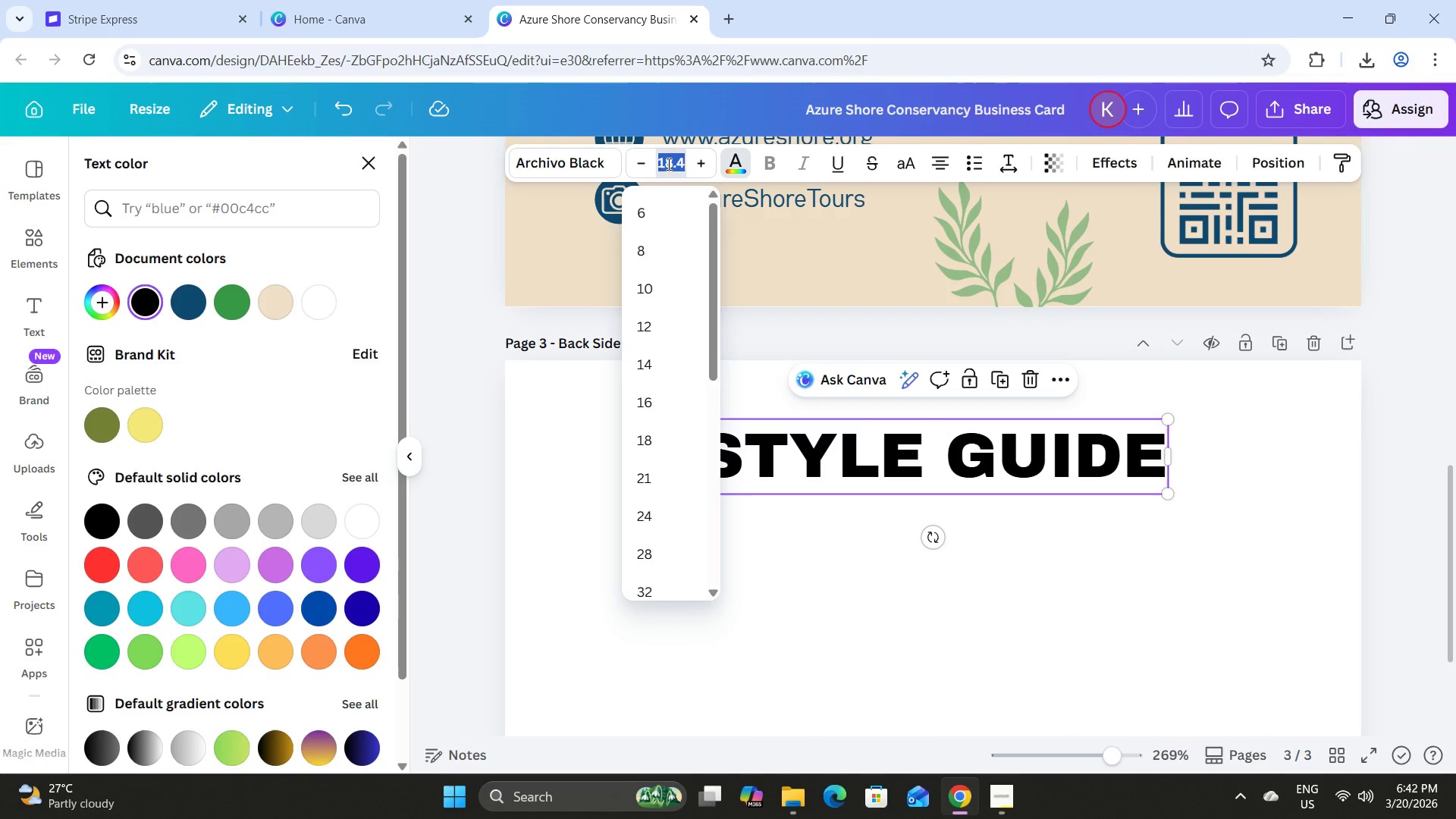 
key(Numpad1)
 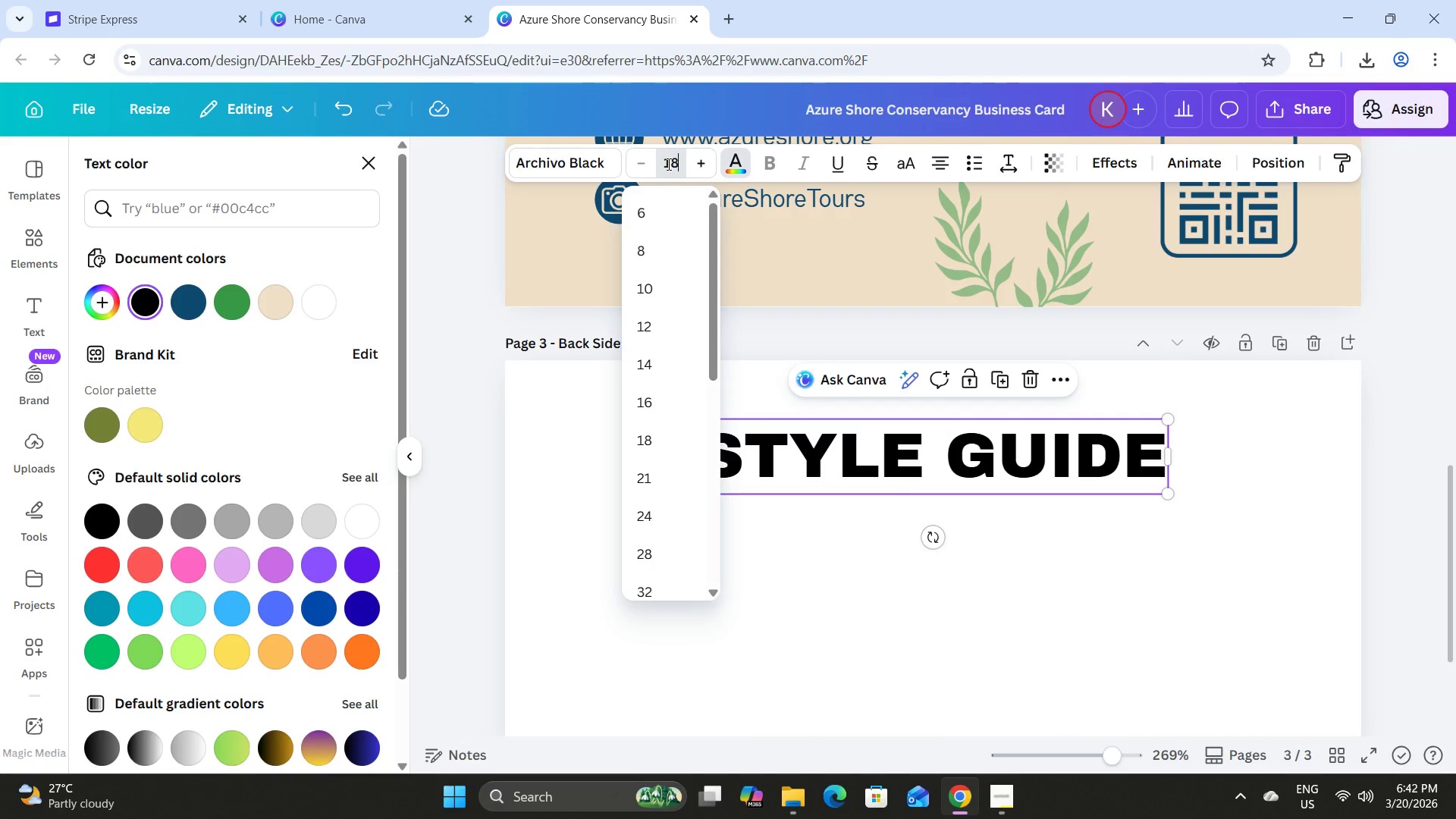 
key(Numpad8)
 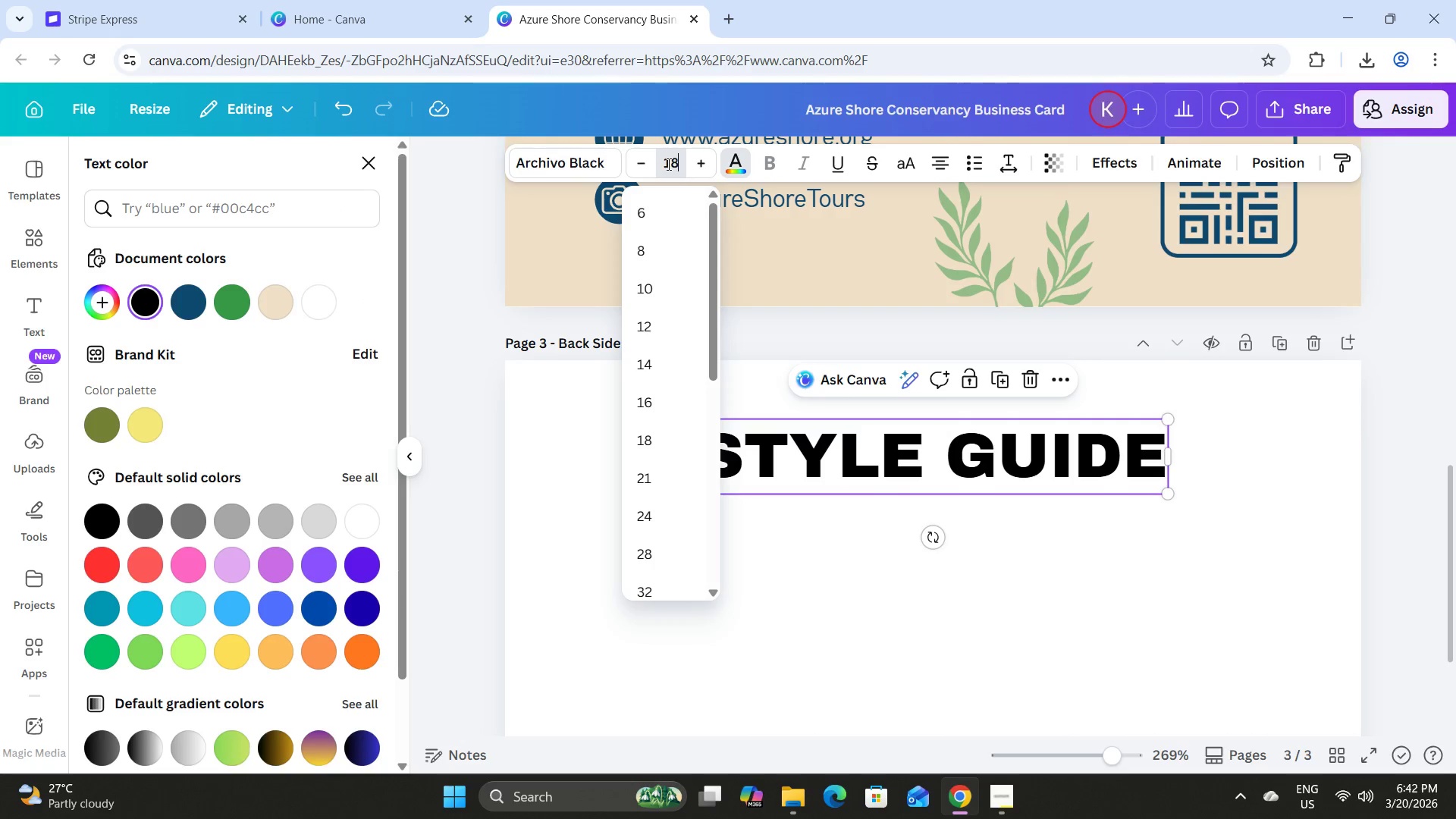 
key(NumpadEnter)
 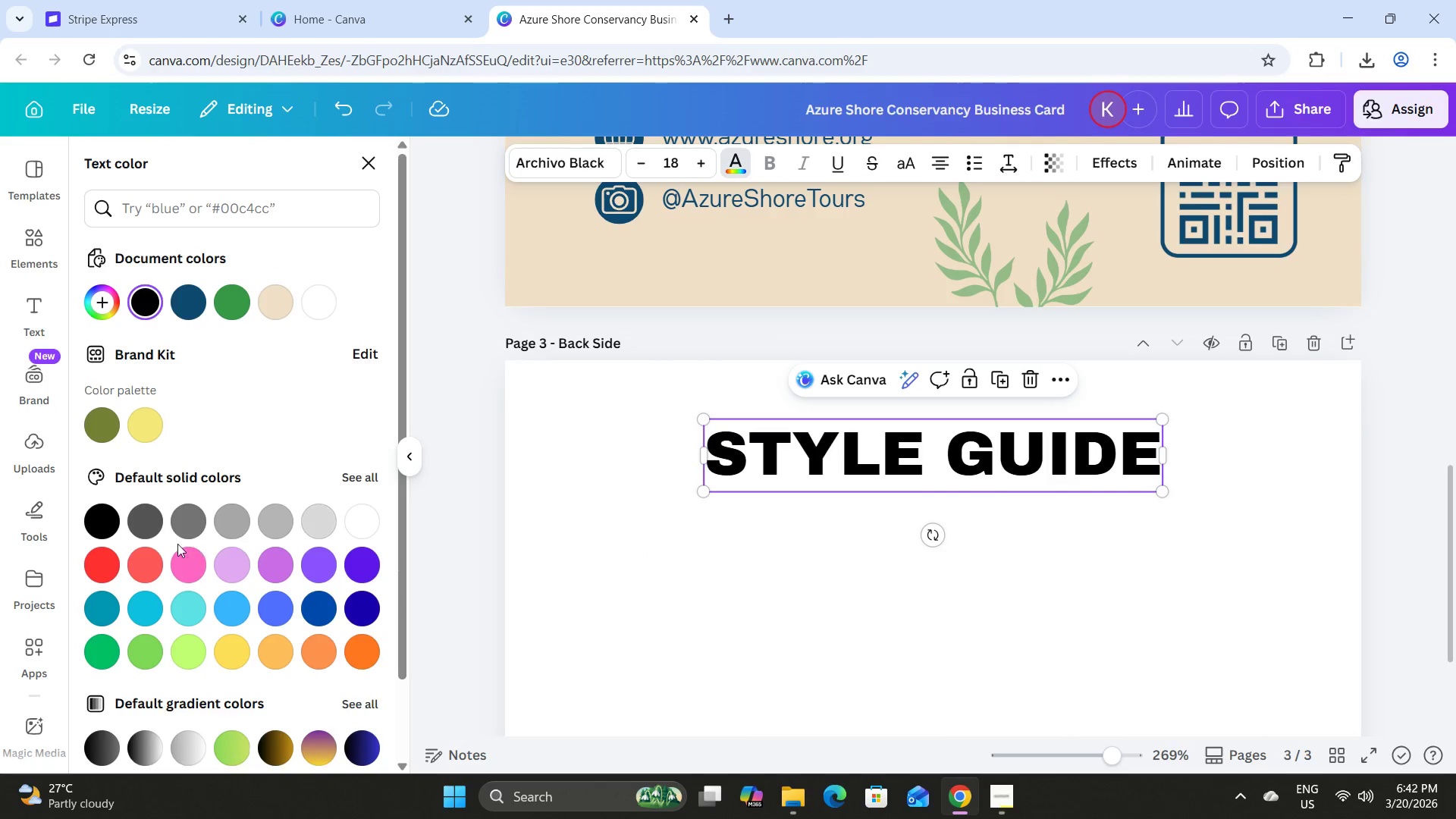 
left_click([132, 526])
 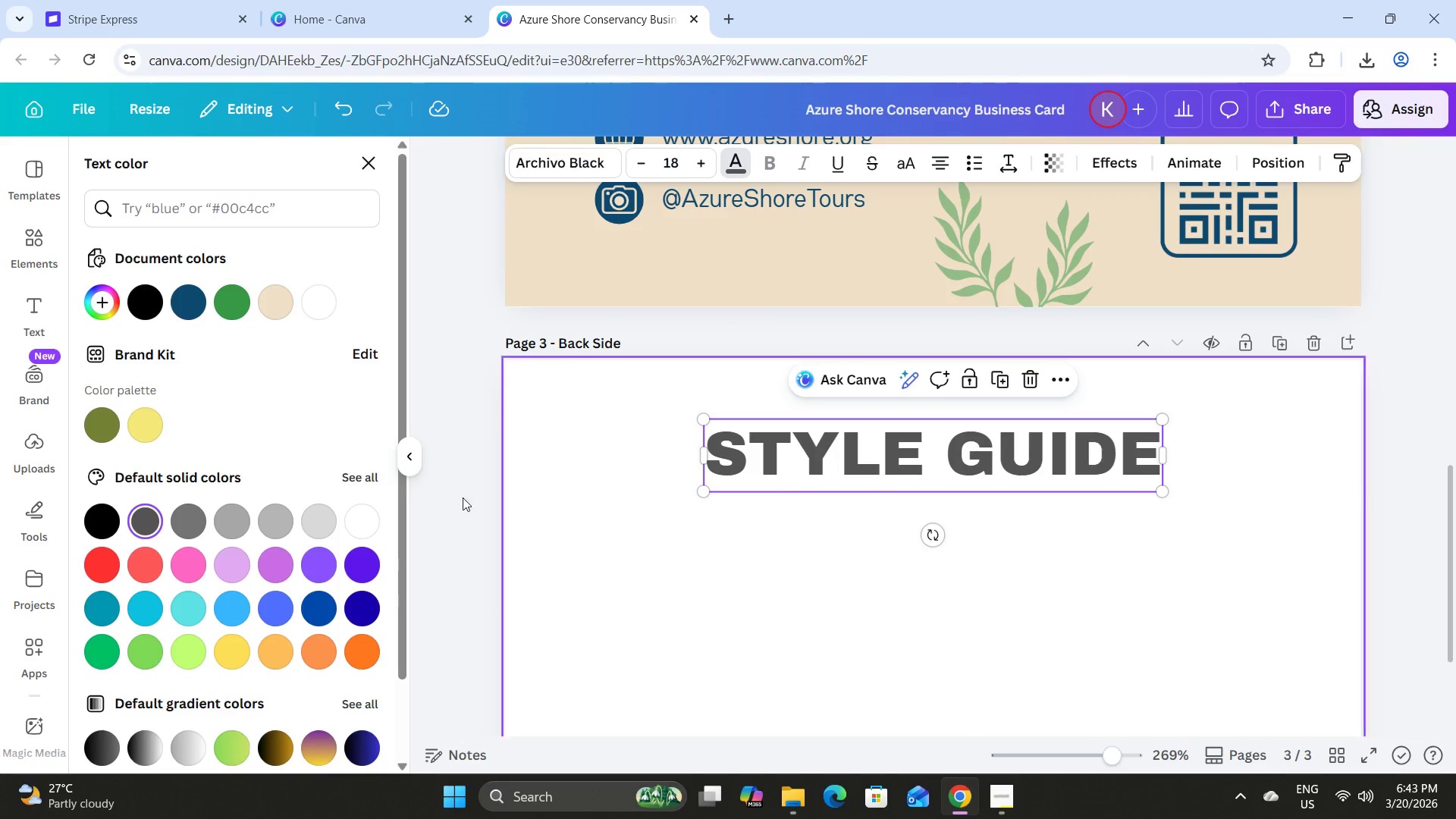 
scroll: coordinate [303, 440], scroll_direction: down, amount: 1.0
 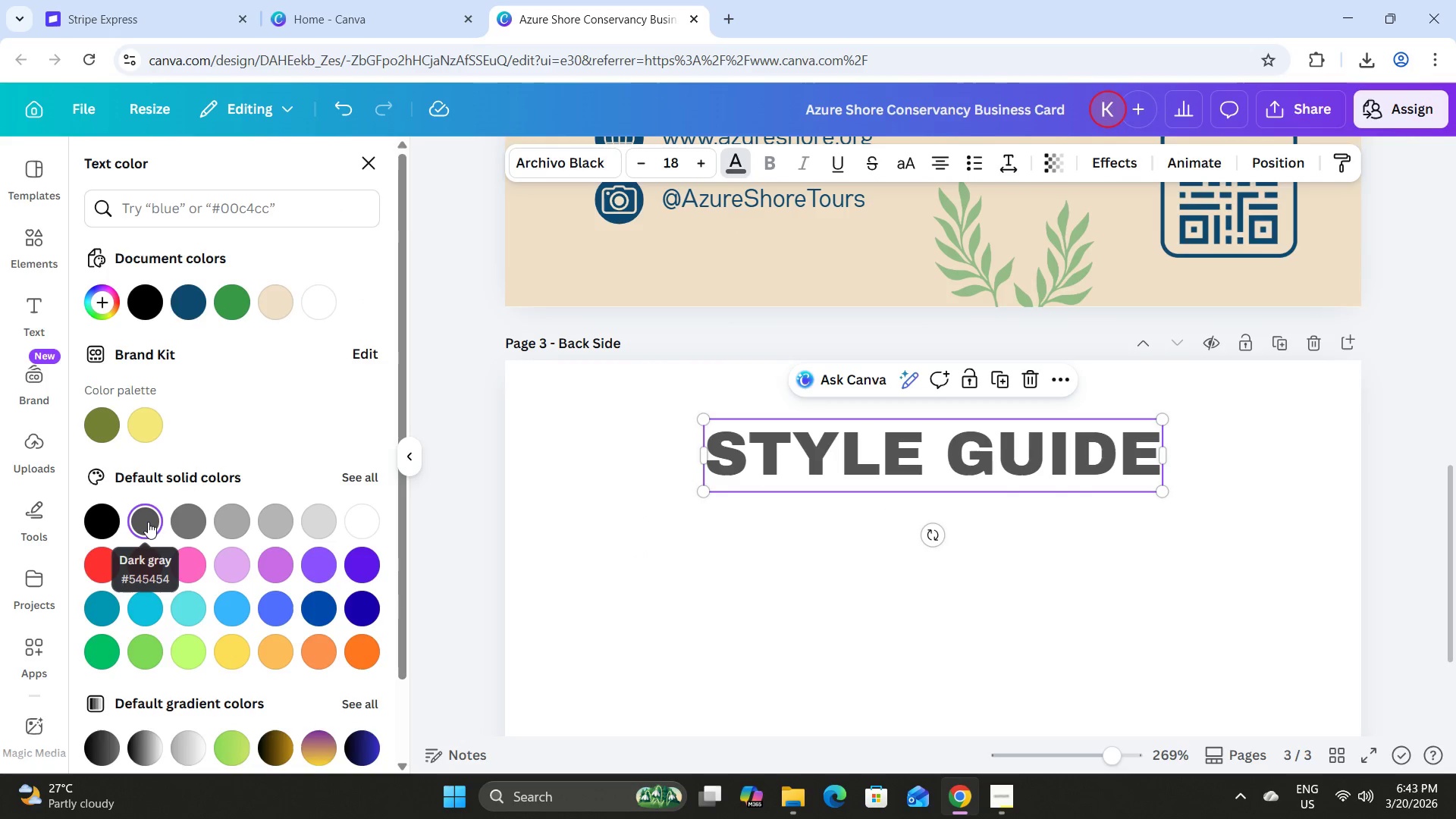 
left_click([148, 522])
 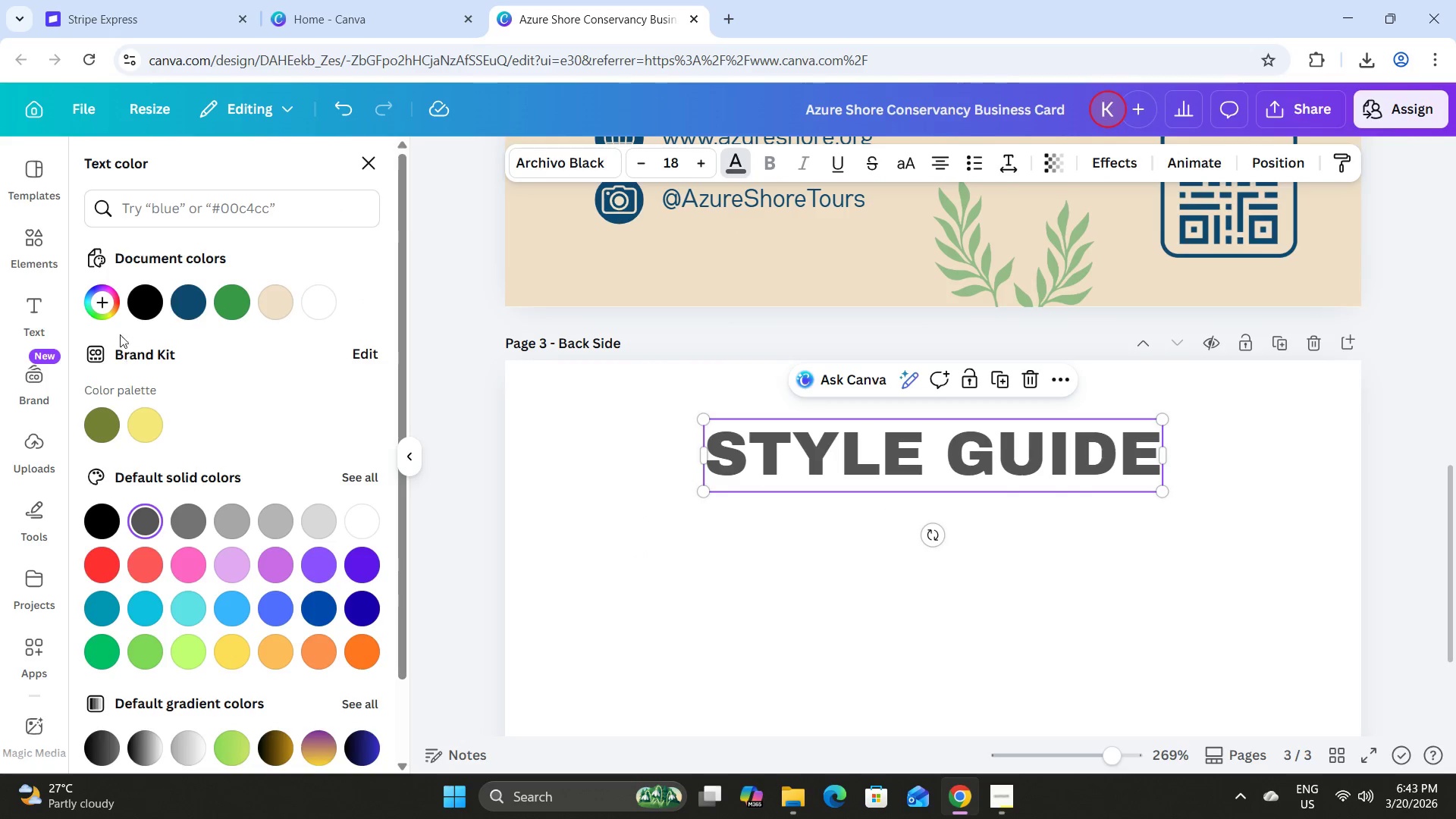 
left_click([111, 309])
 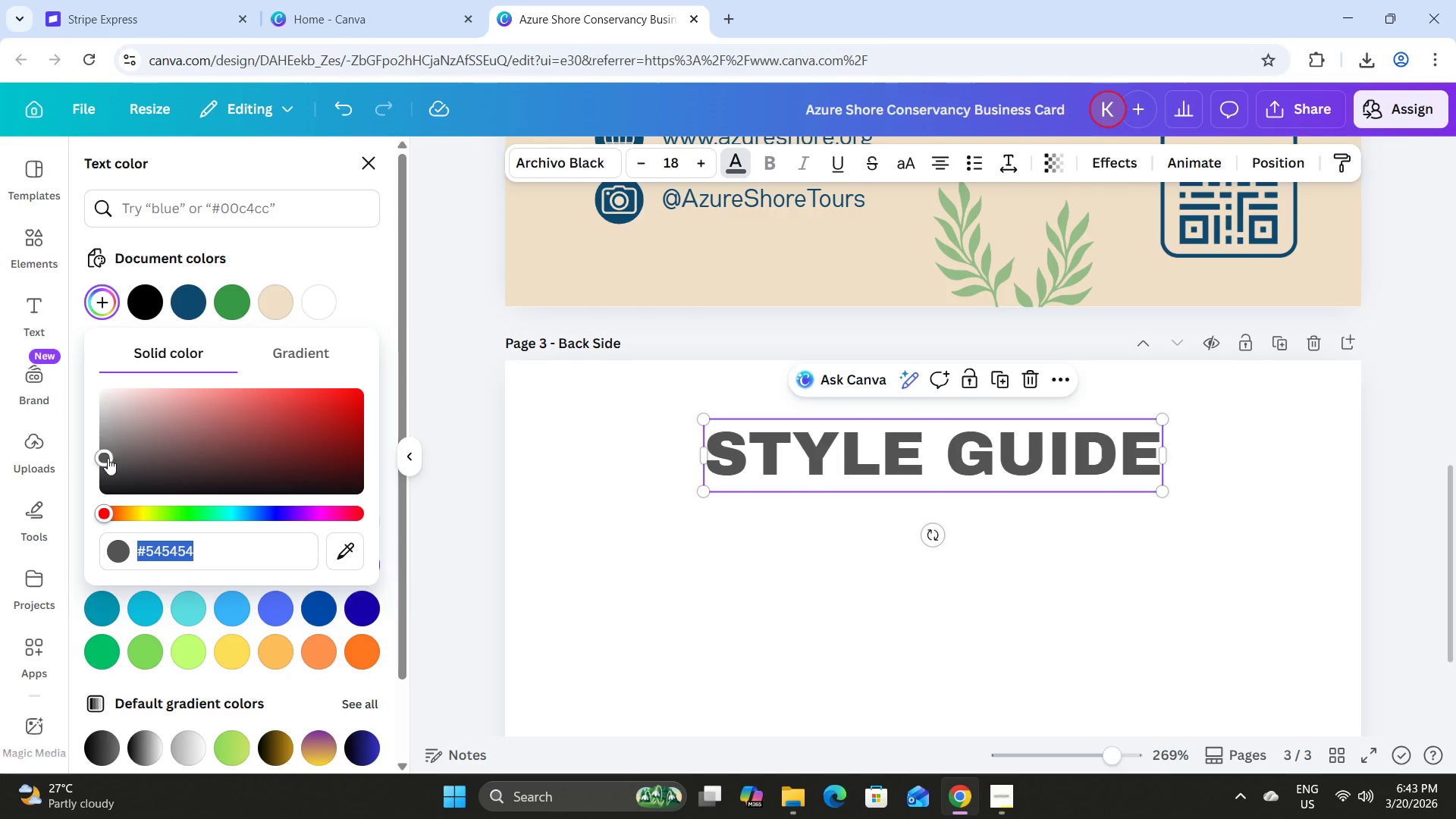 
left_click_drag(start_coordinate=[105, 458], to_coordinate=[97, 473])
 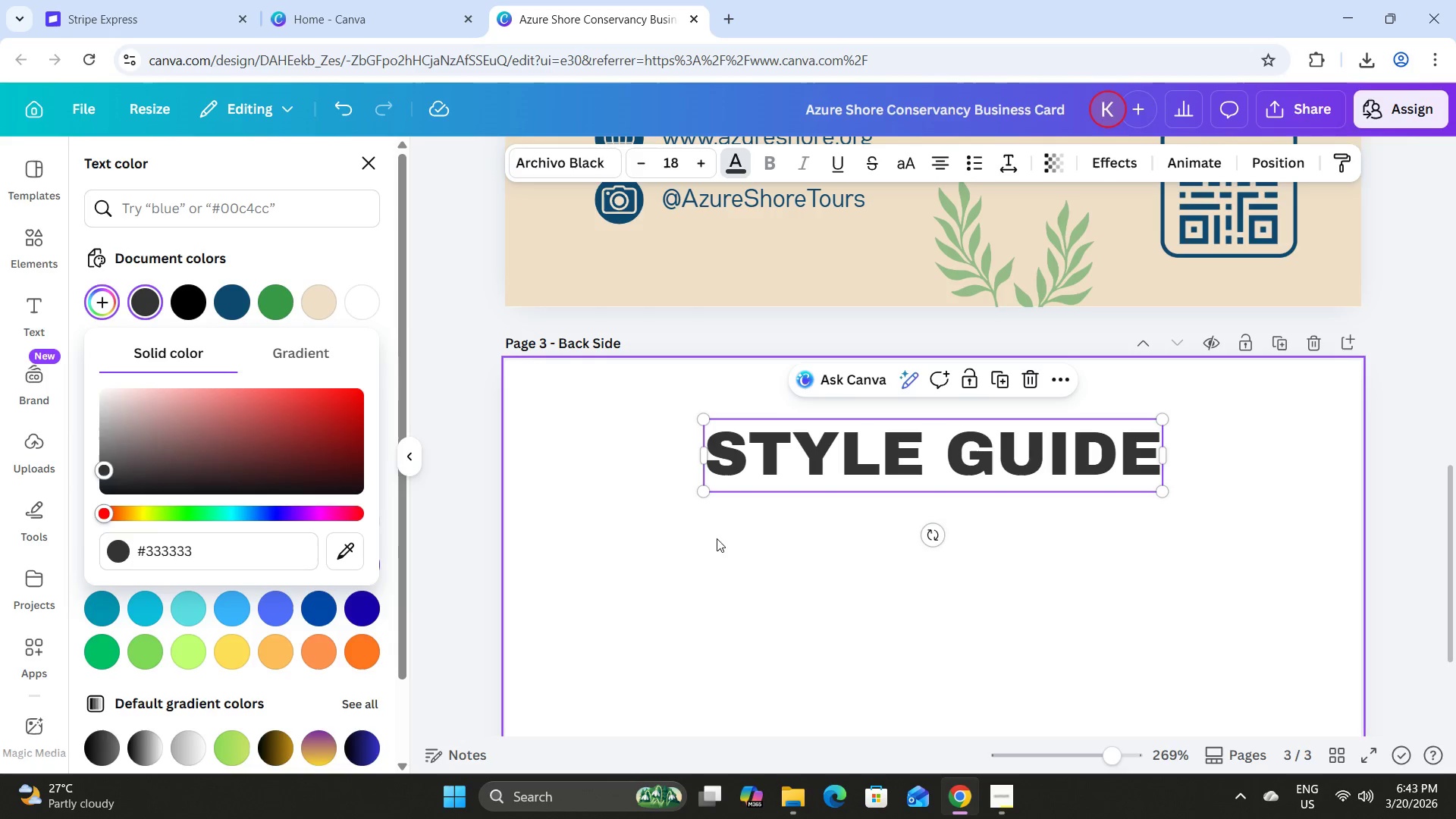 
left_click([714, 546])
 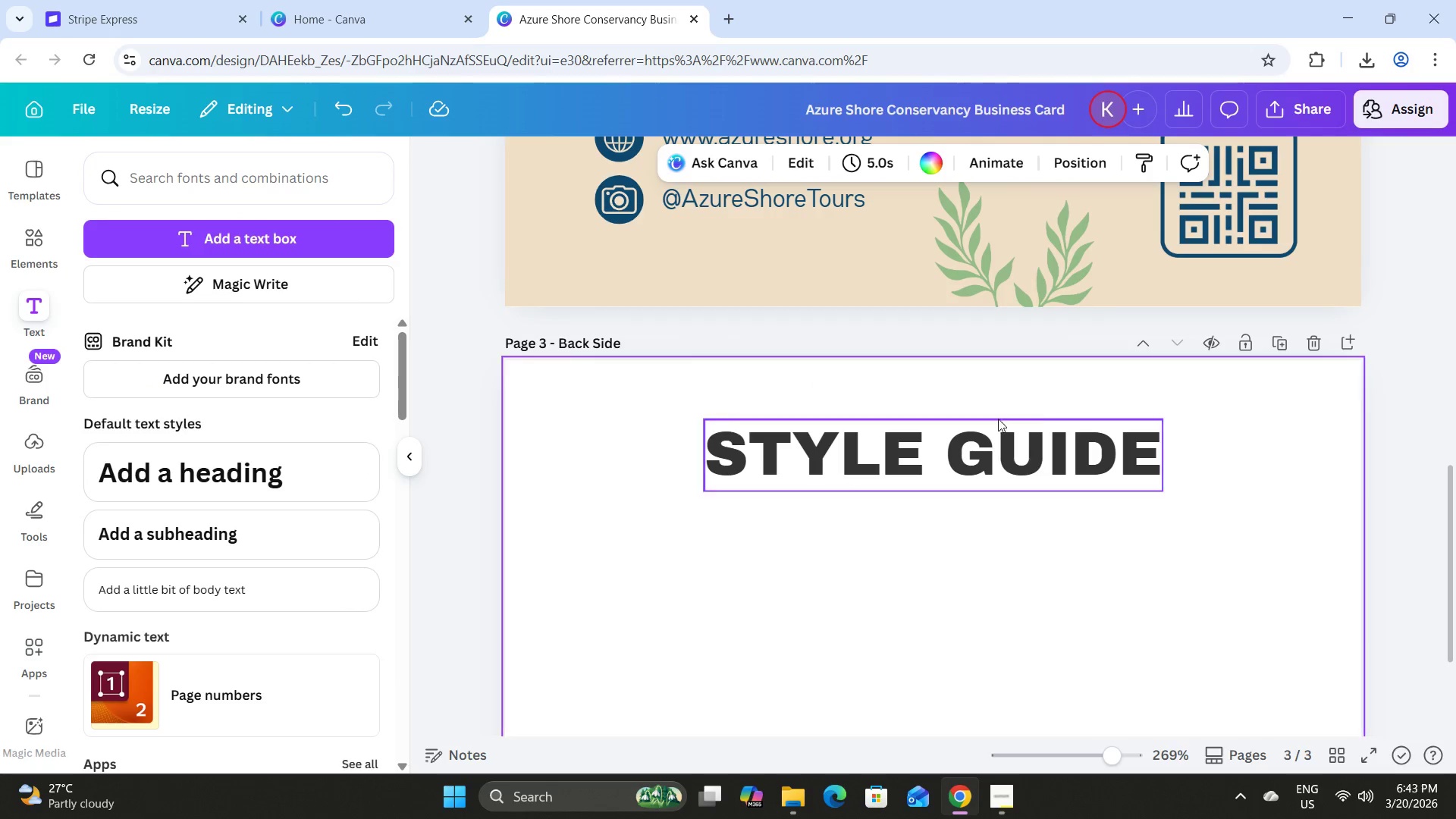 
scroll: coordinate [1034, 413], scroll_direction: down, amount: 4.0
 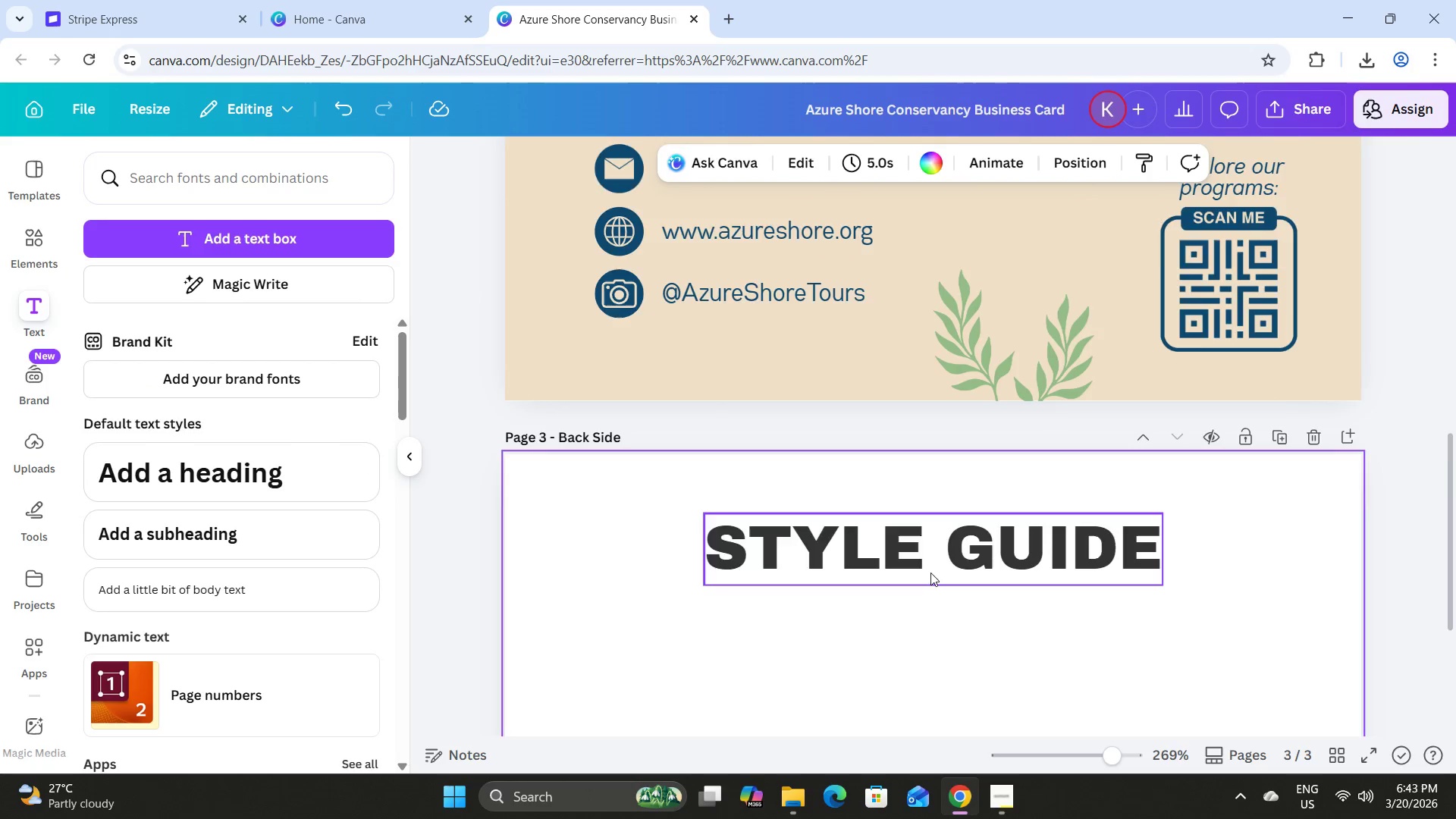 
left_click([927, 394])
 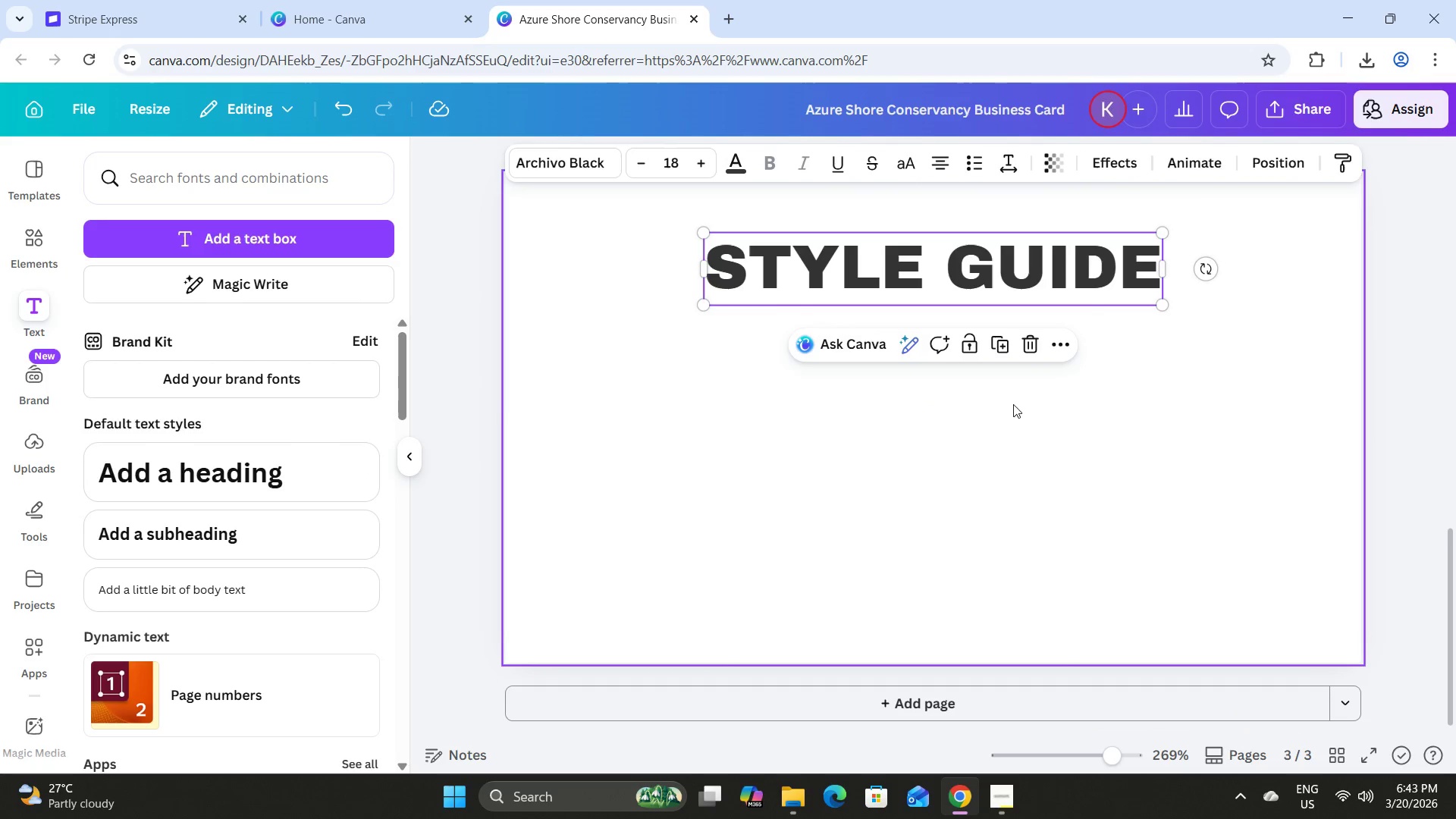 
scroll: coordinate [930, 545], scroll_direction: down, amount: 4.0
 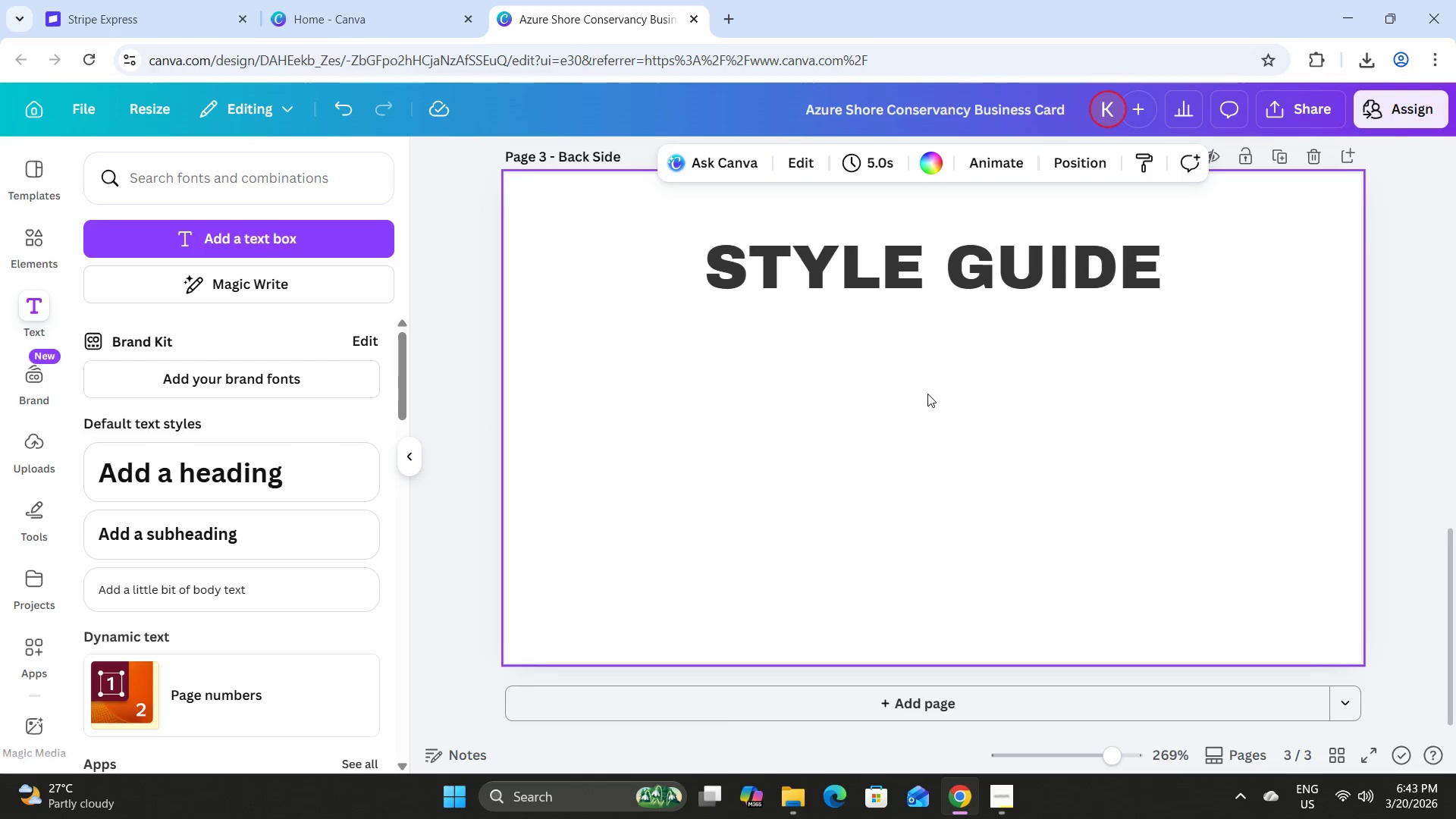 
left_click([1003, 353])
 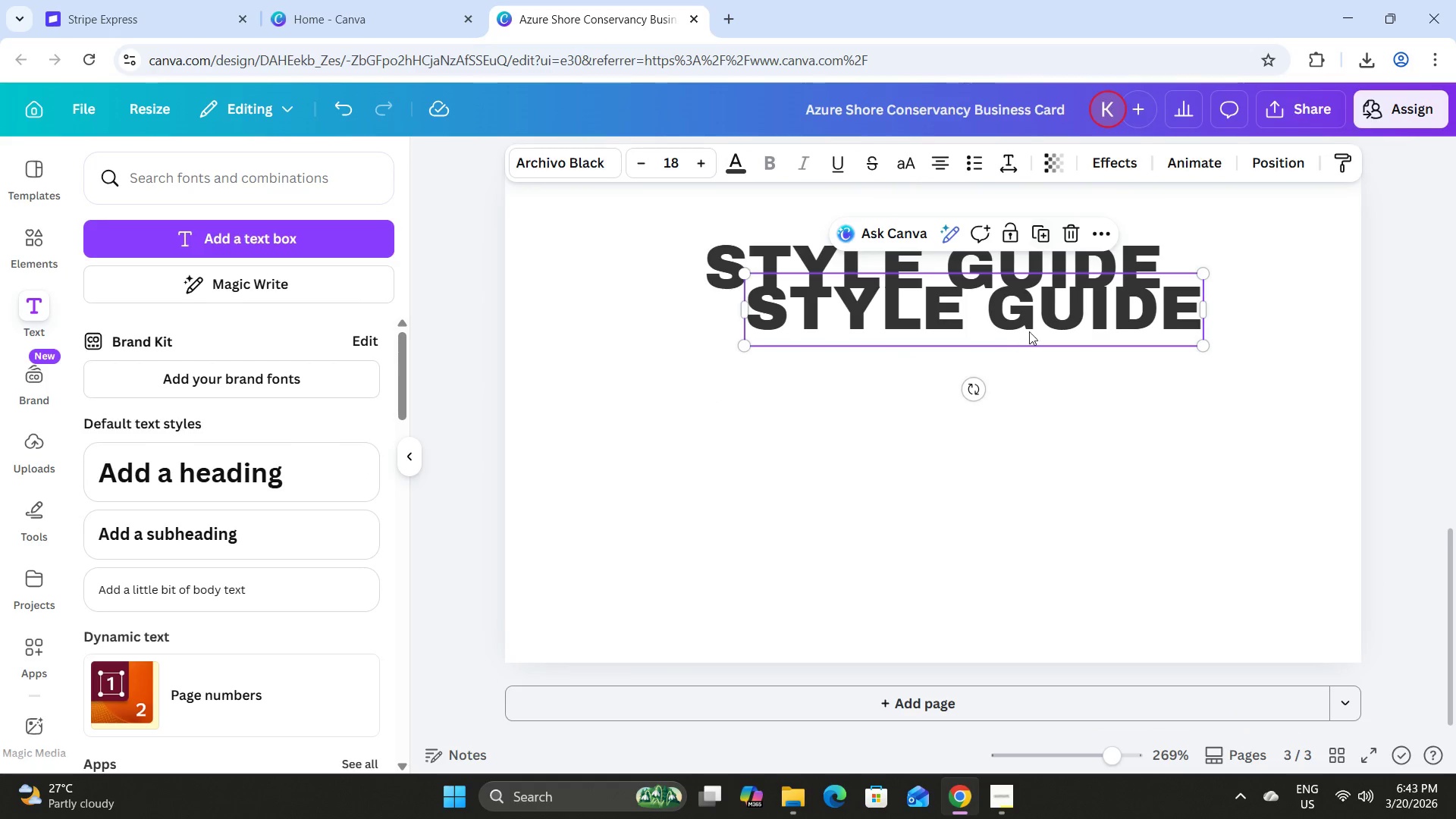 
left_click_drag(start_coordinate=[1040, 310], to_coordinate=[851, 348])
 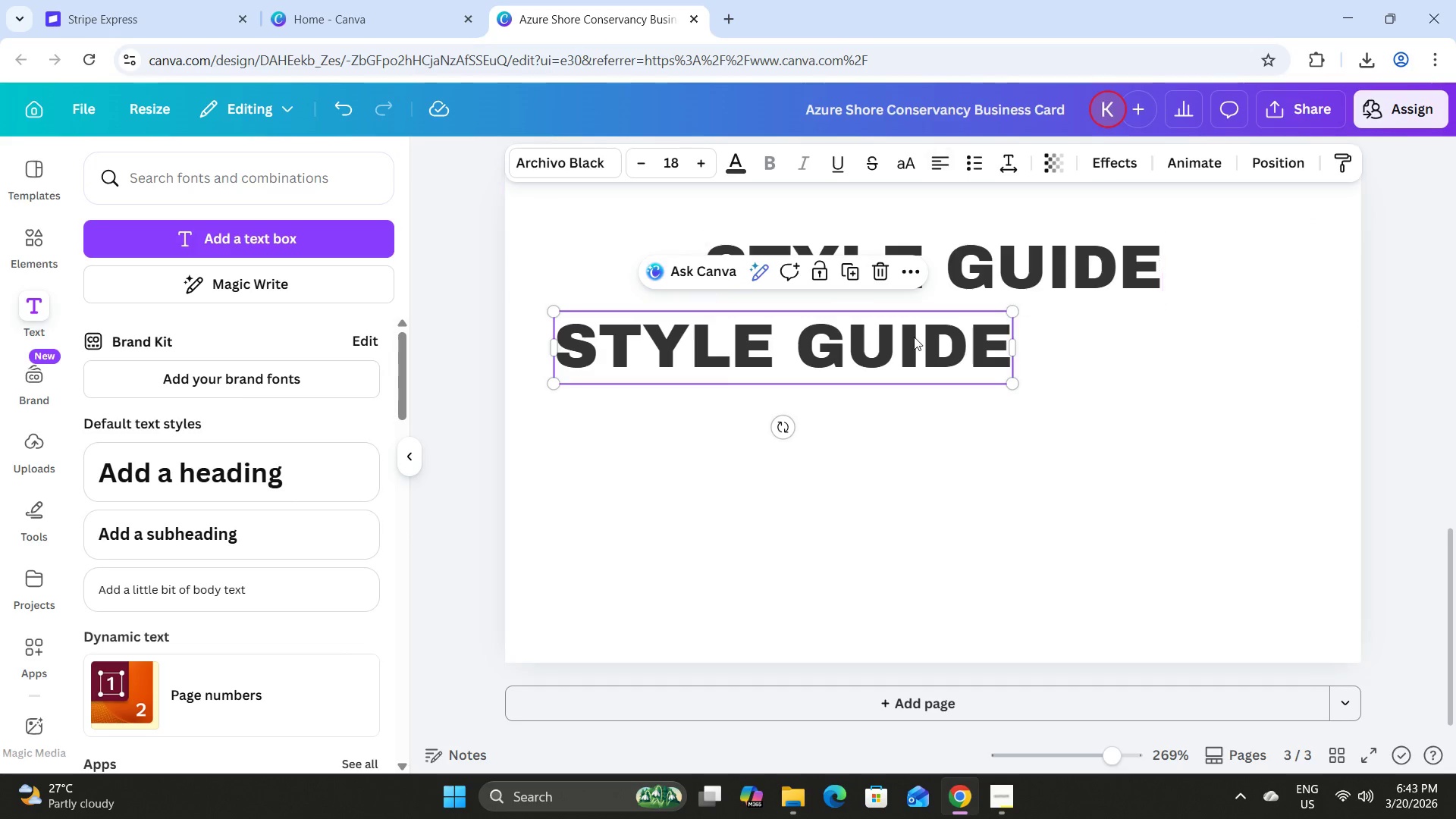 
double_click([914, 337])
 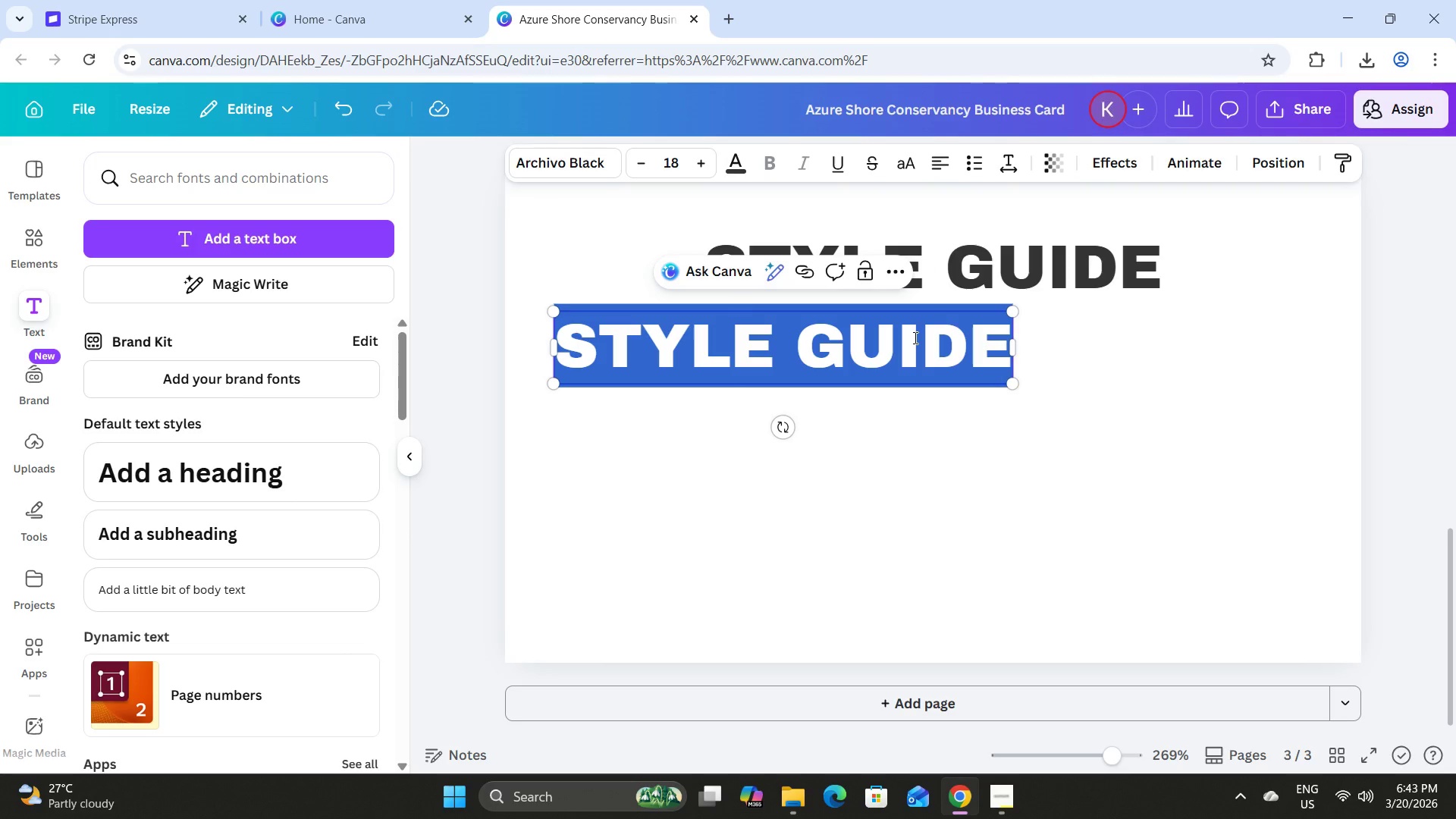 
type(Pr)
key(Backspace)
type(RIMARY FONT:)
 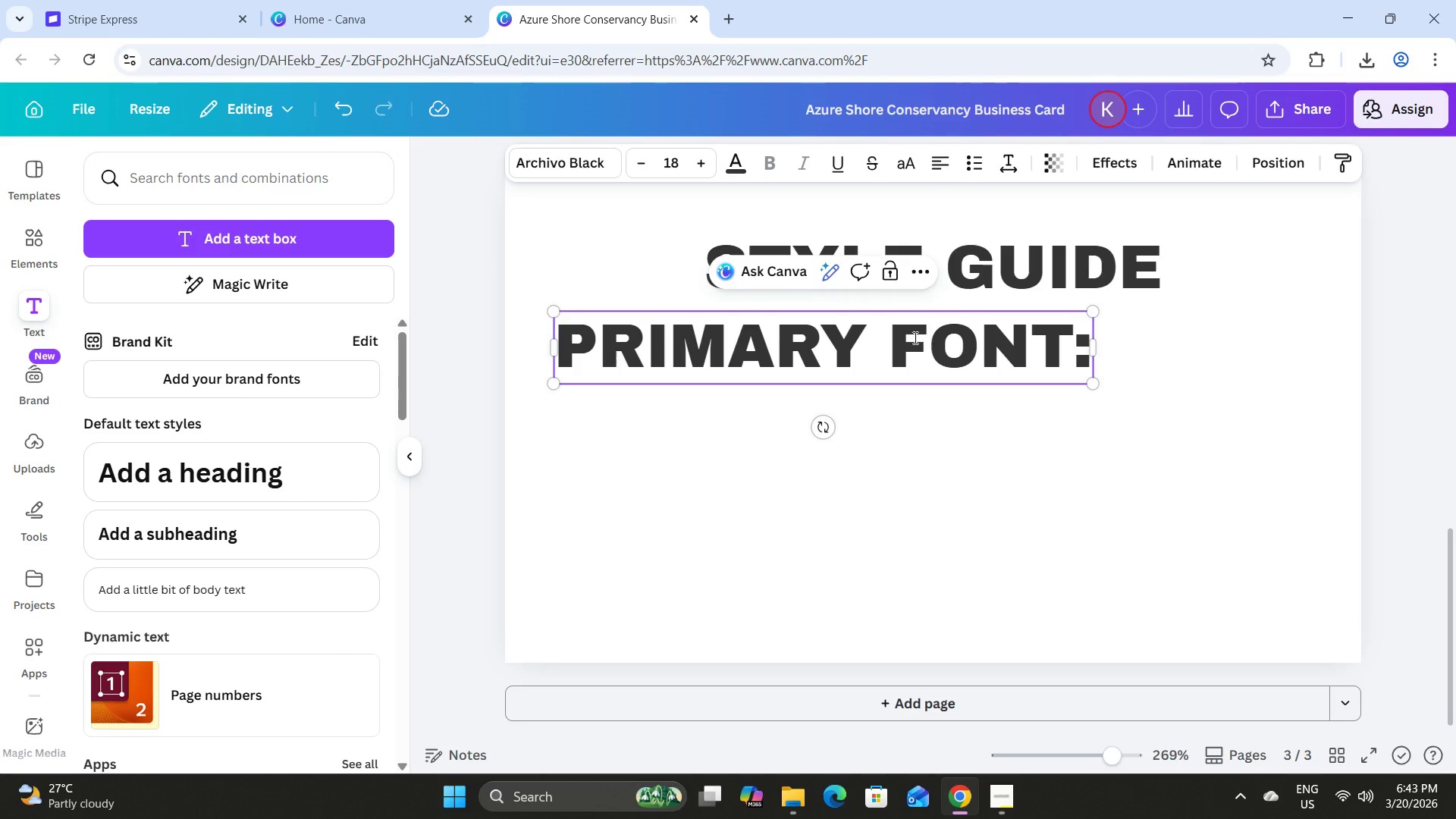 
double_click([913, 358])
 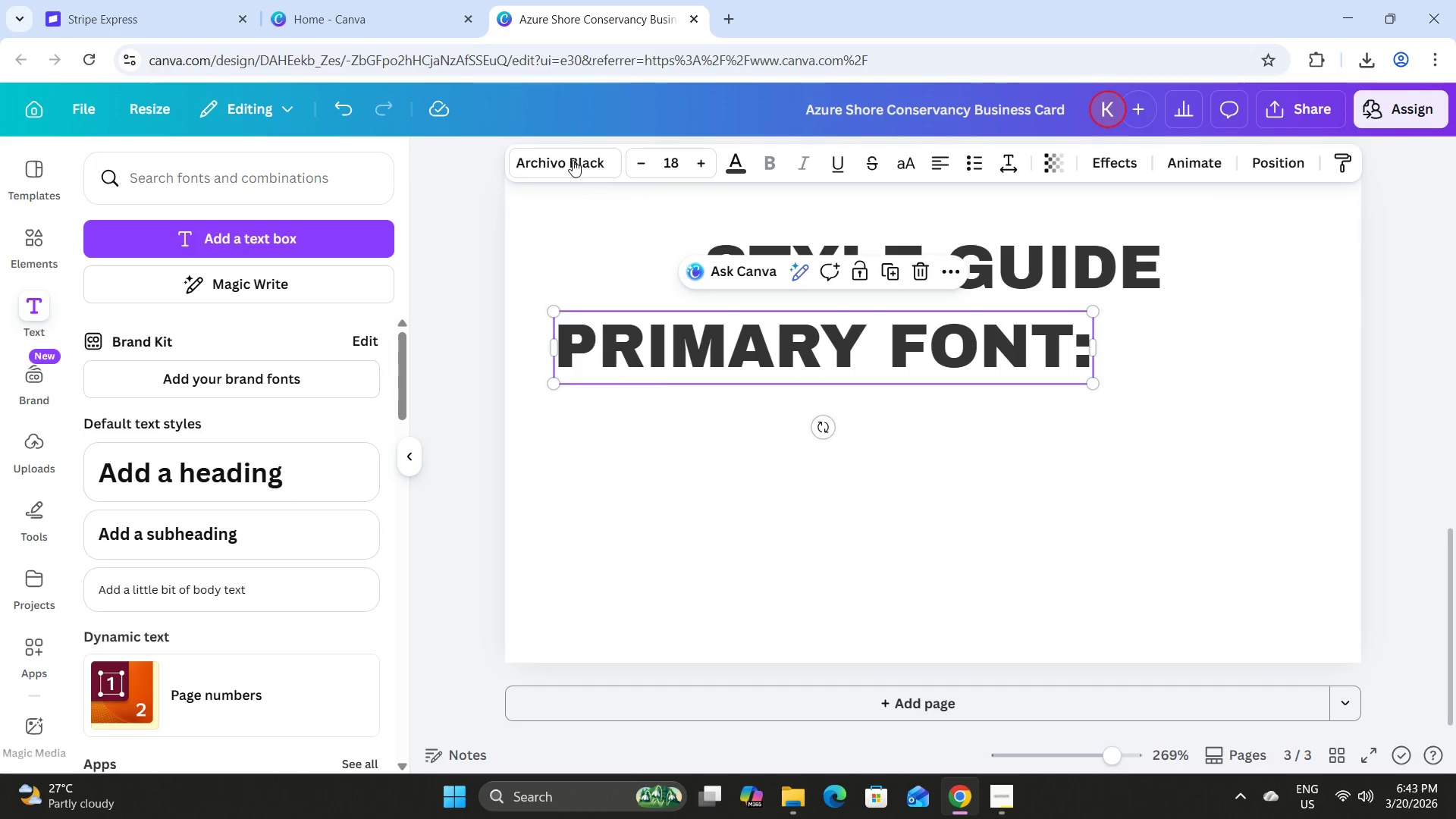 
left_click([573, 149])
 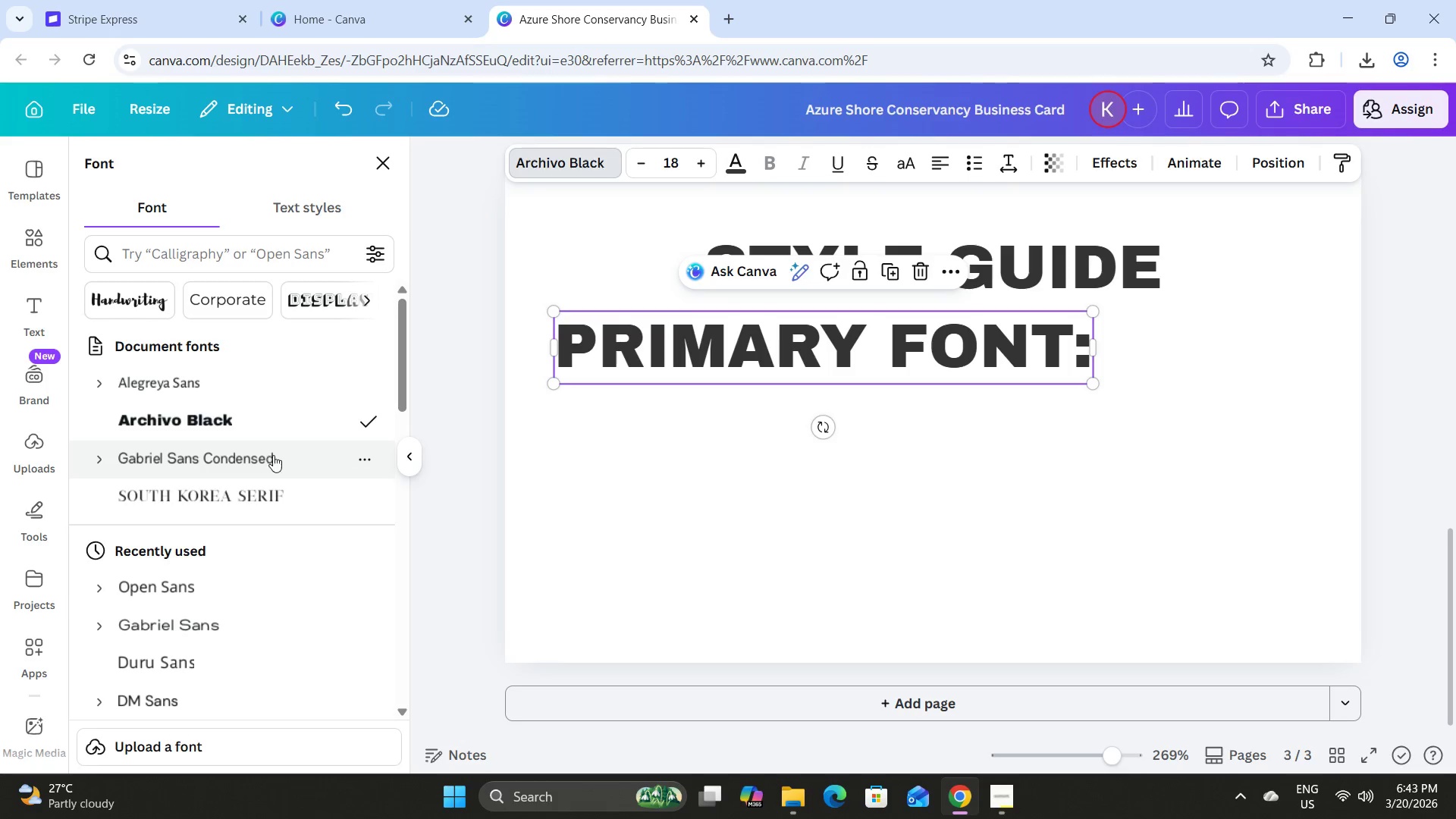 
left_click([260, 579])
 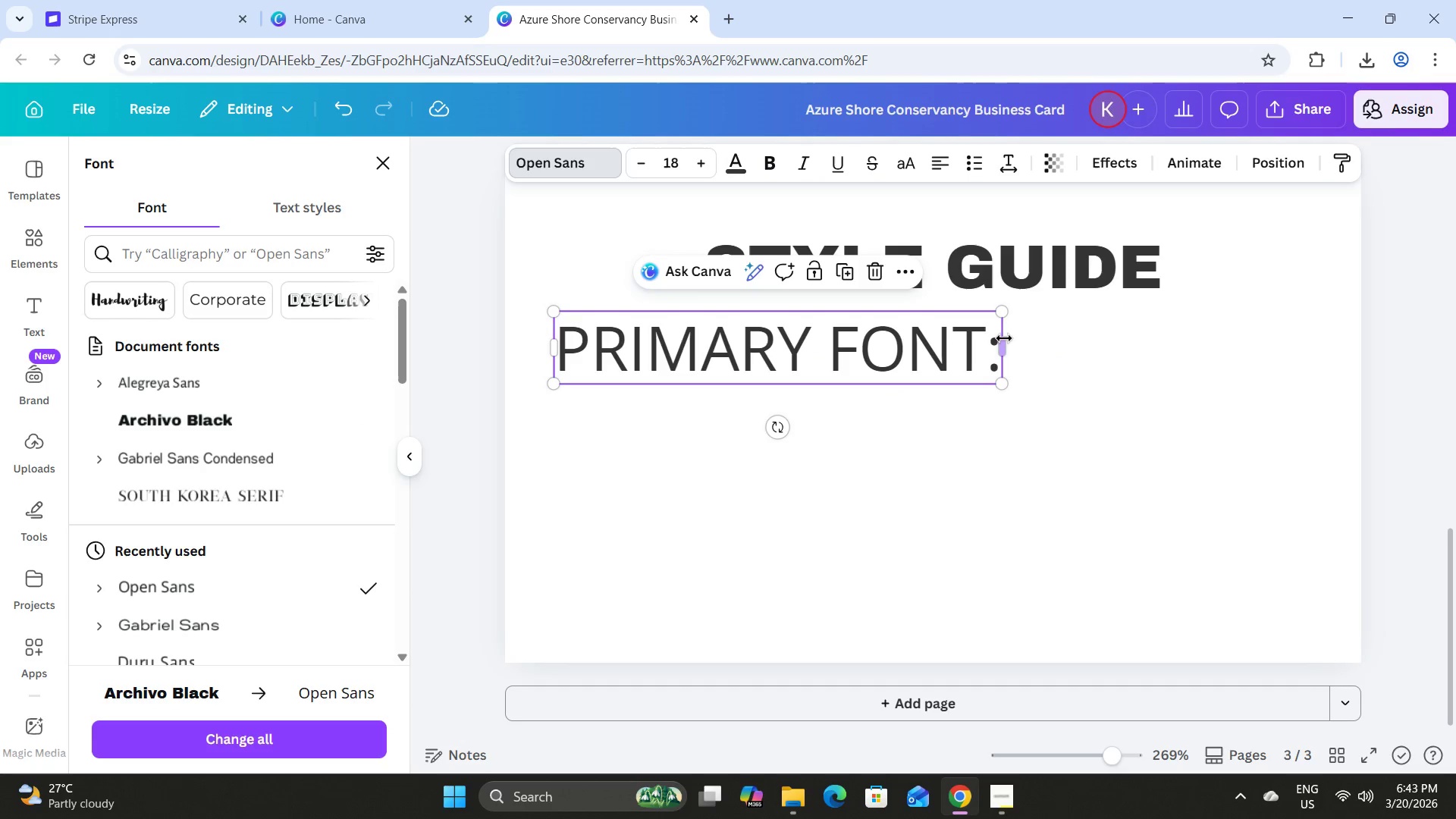 
left_click_drag(start_coordinate=[1006, 317], to_coordinate=[910, 369])
 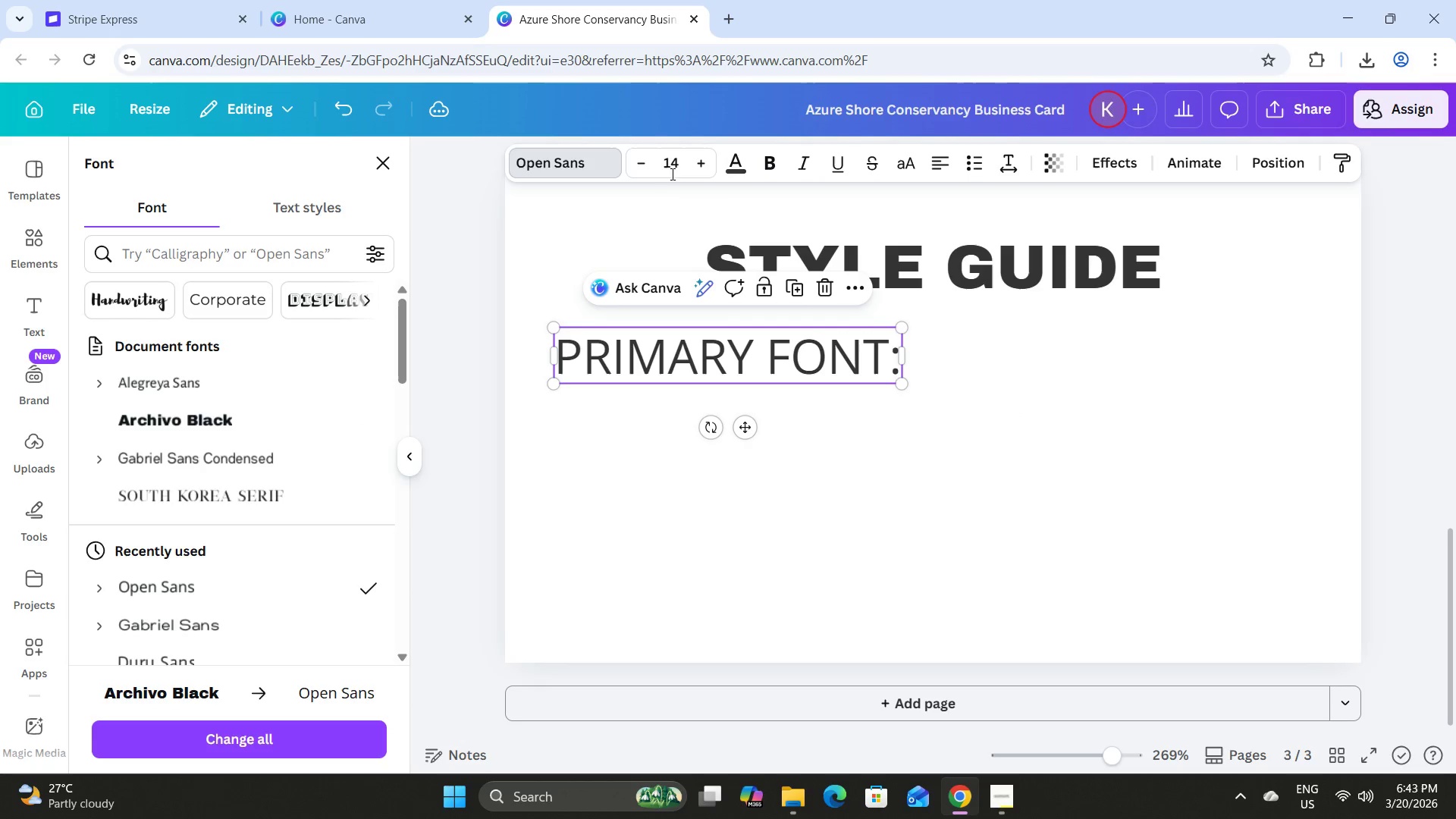 
left_click([672, 168])
 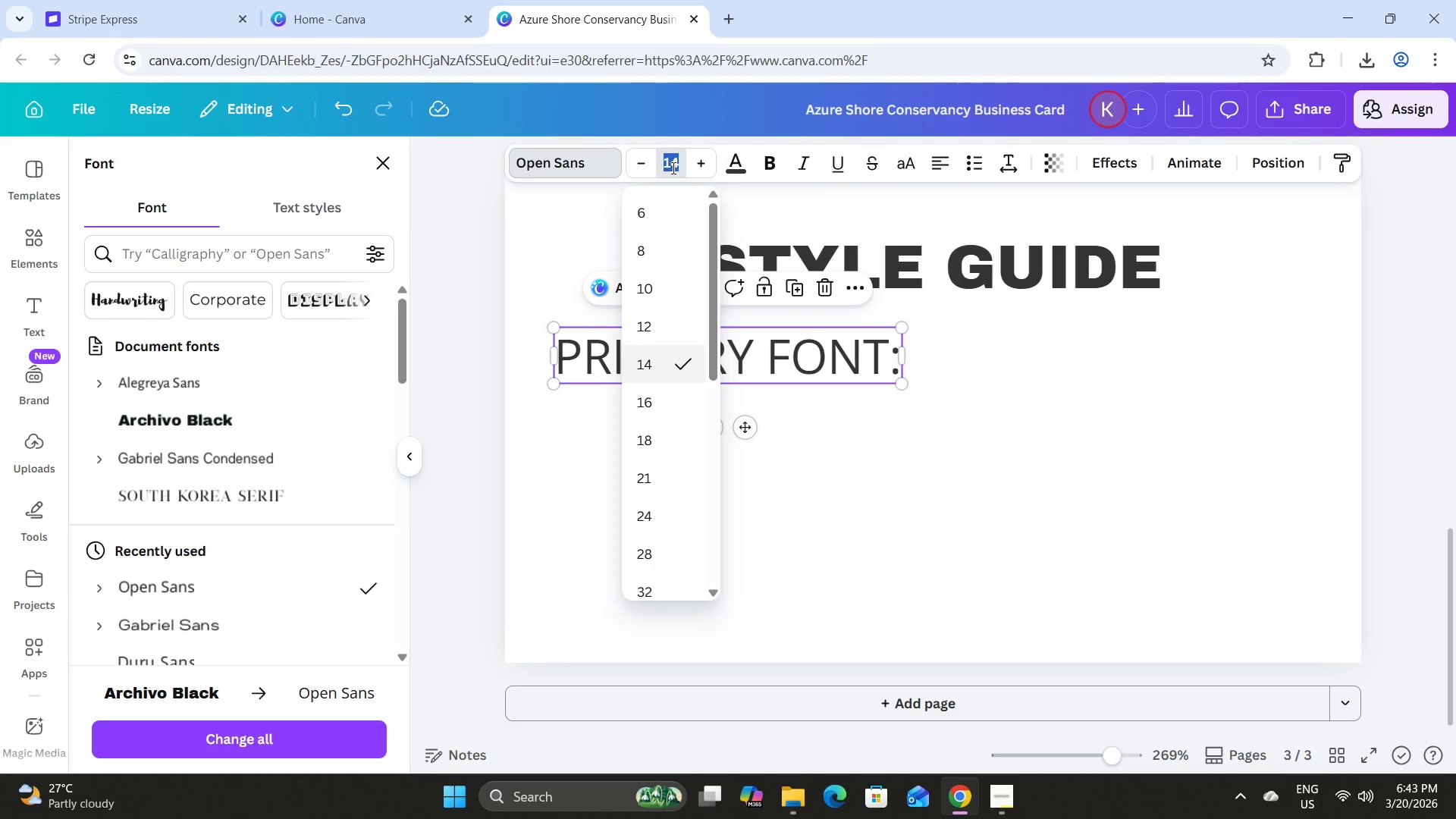 
key(Numpad1)
 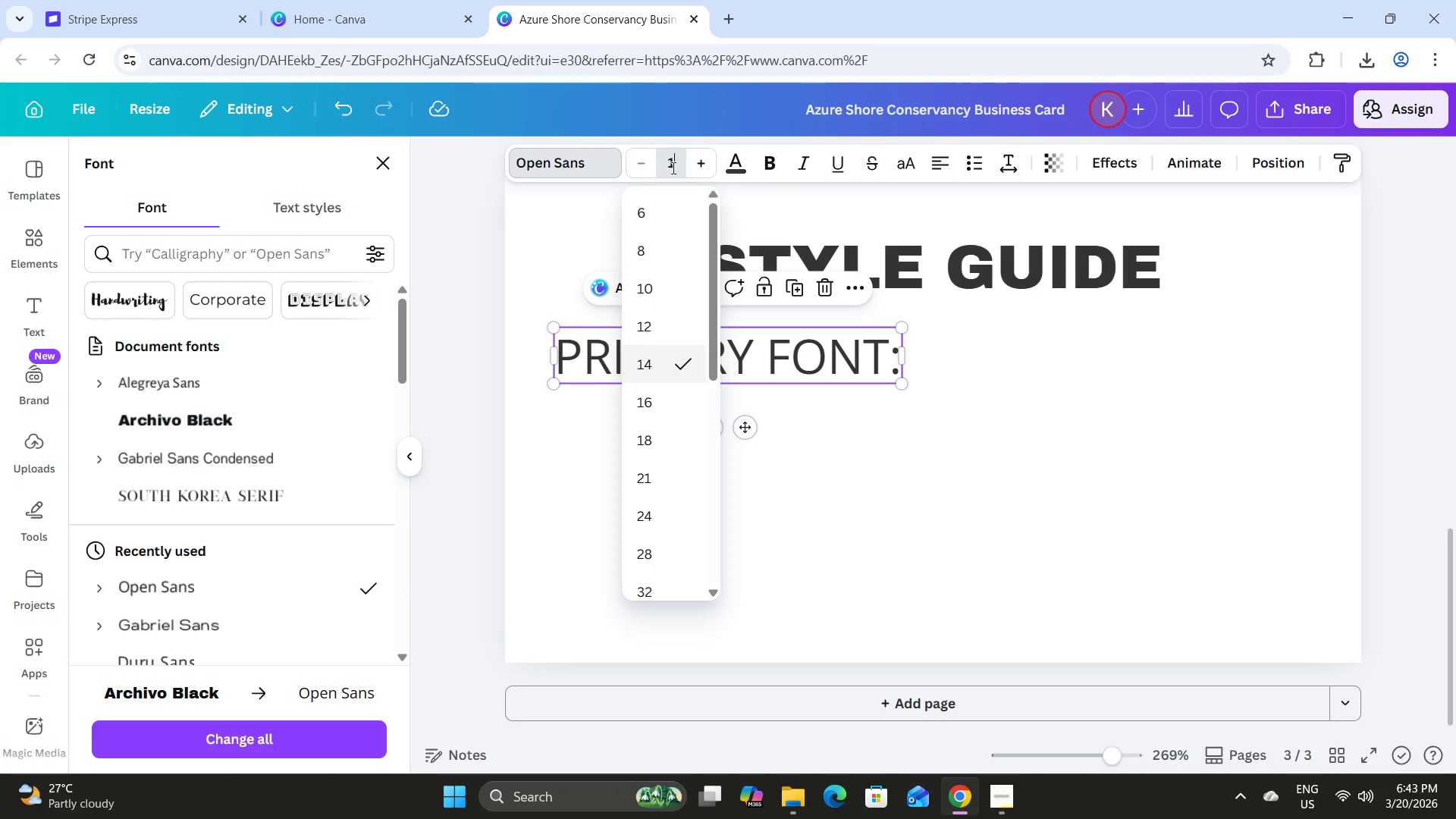 
key(Numpad2)
 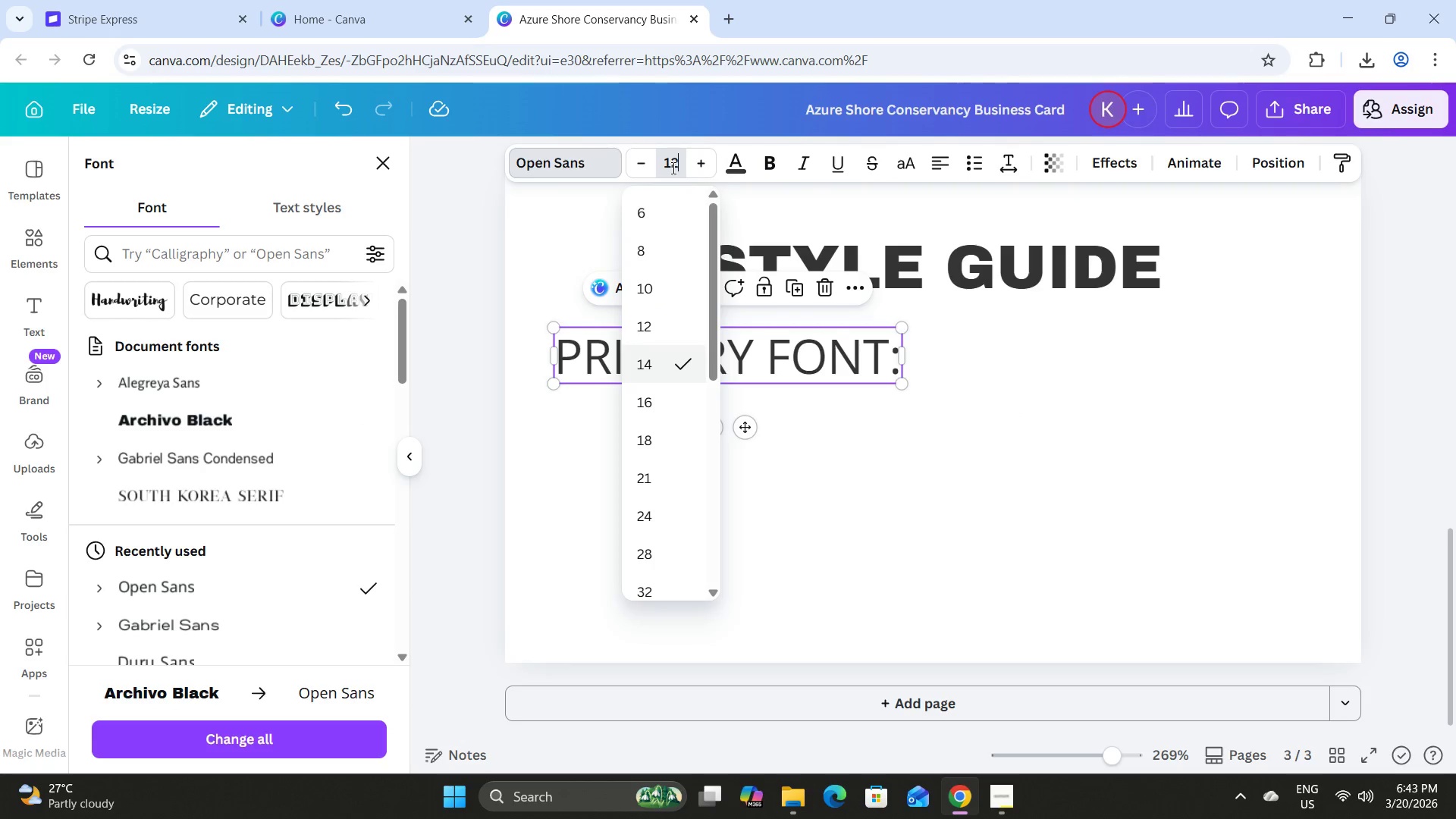 
key(NumpadEnter)
 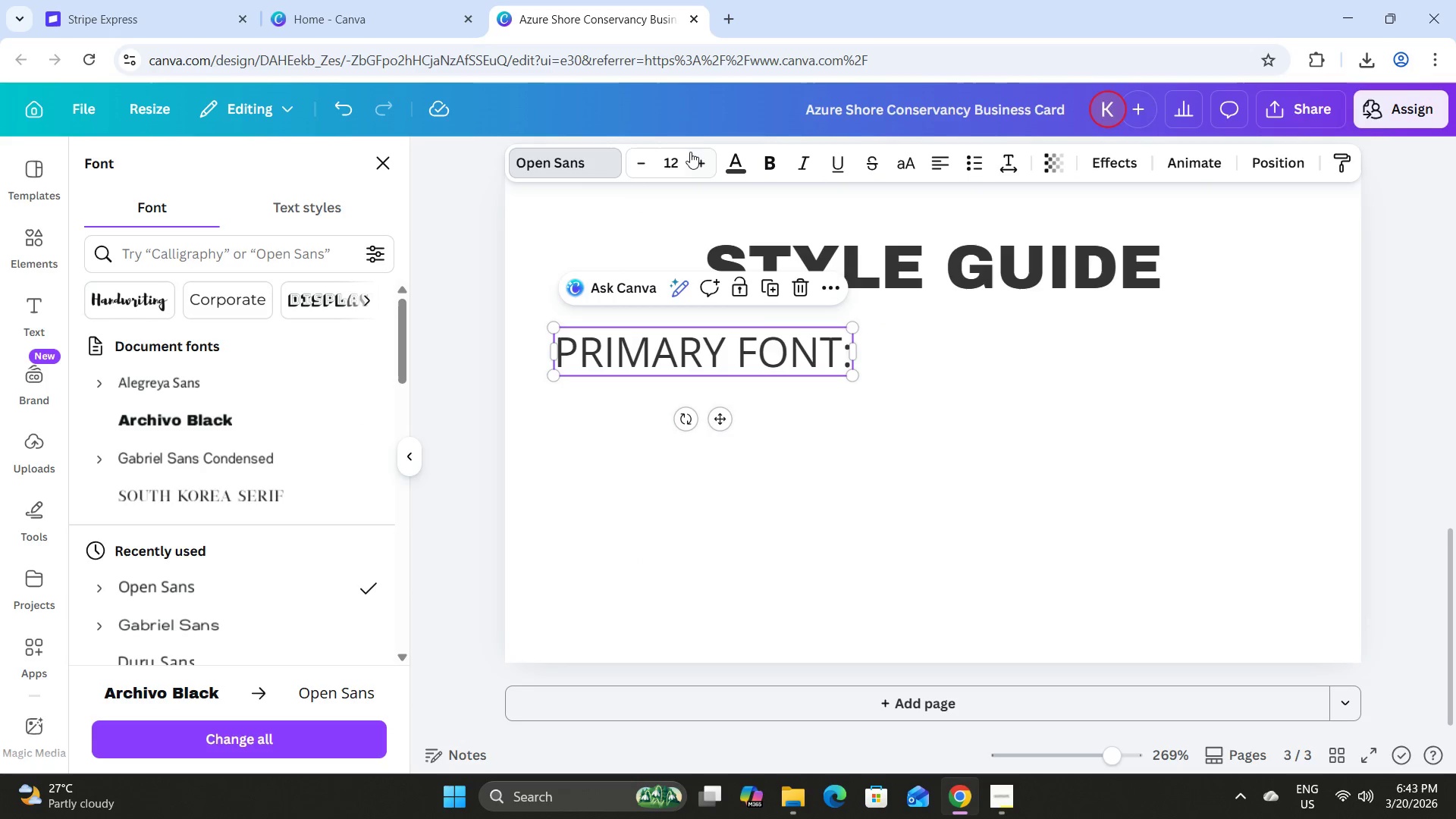 
left_click([686, 171])
 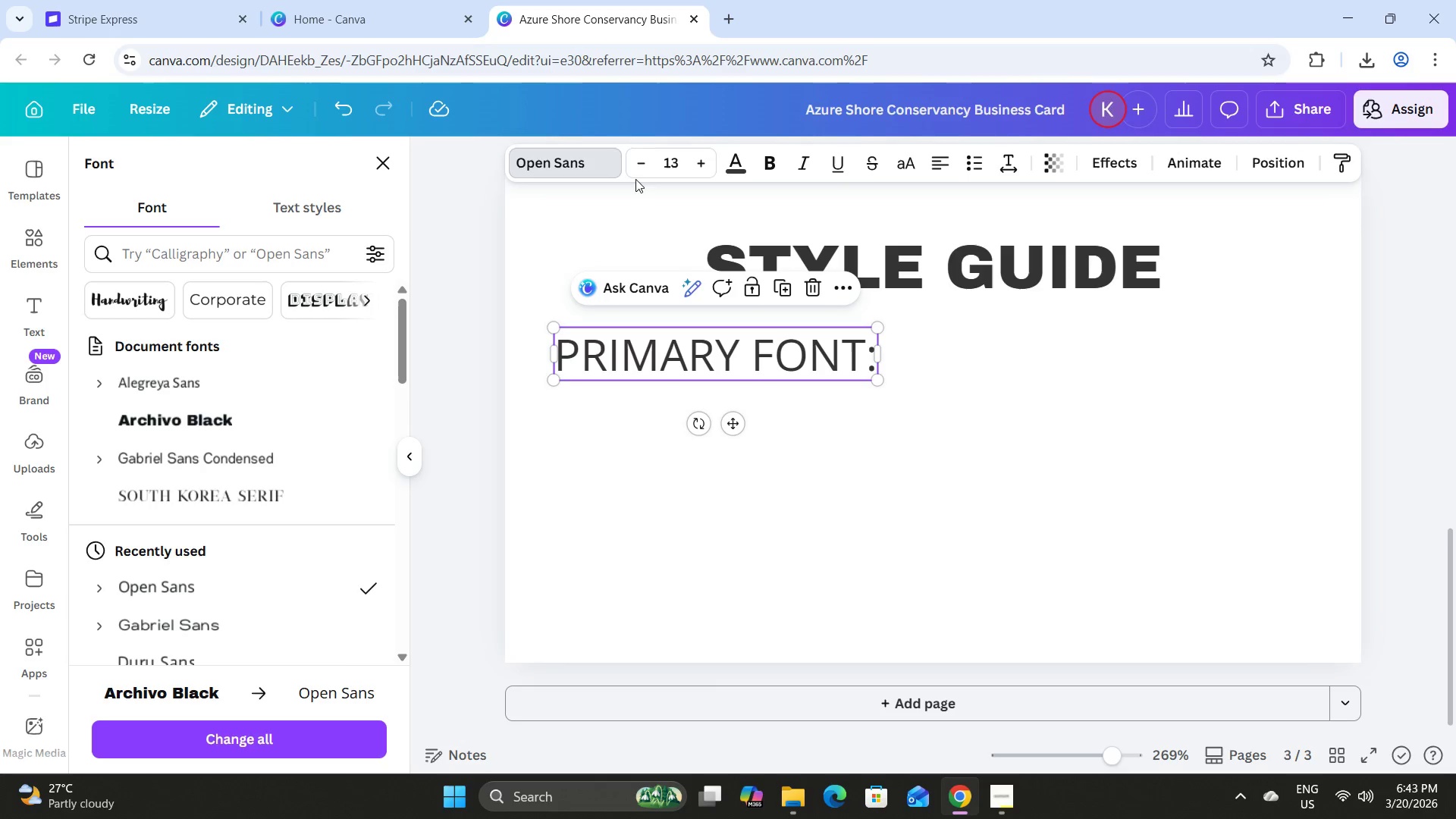 
double_click([640, 176])
 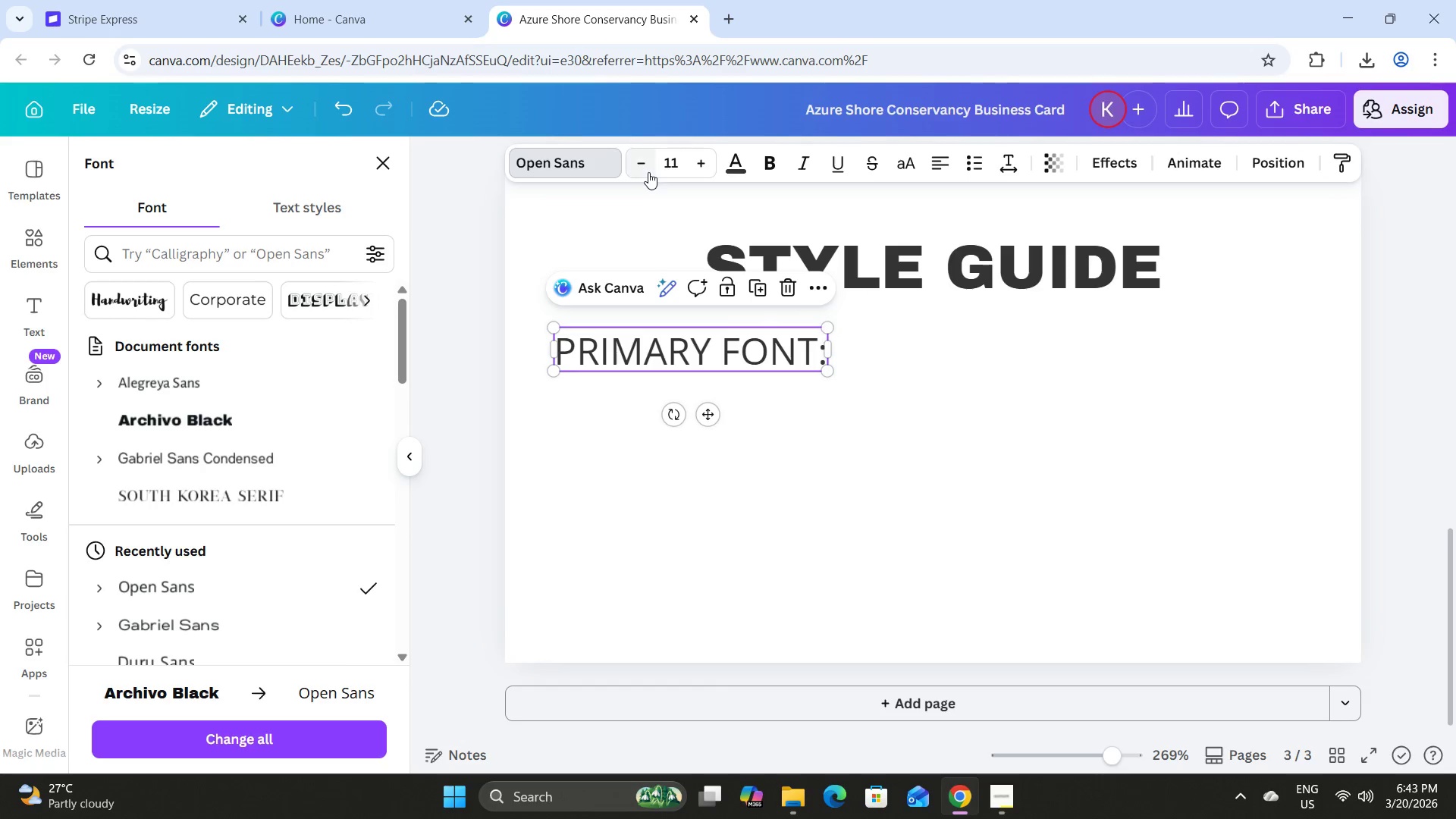 
left_click([648, 171])
 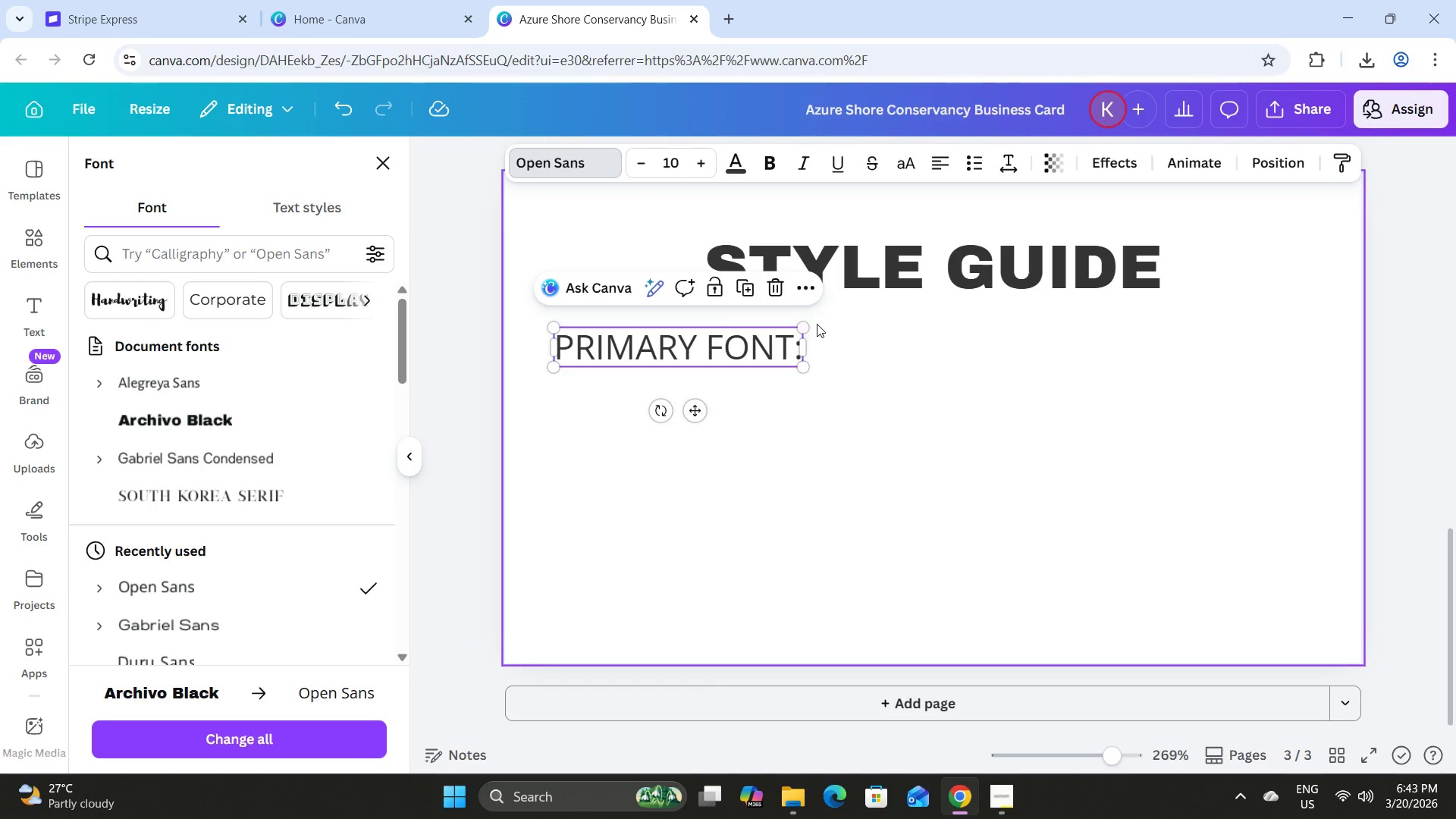 
left_click([648, 159])
 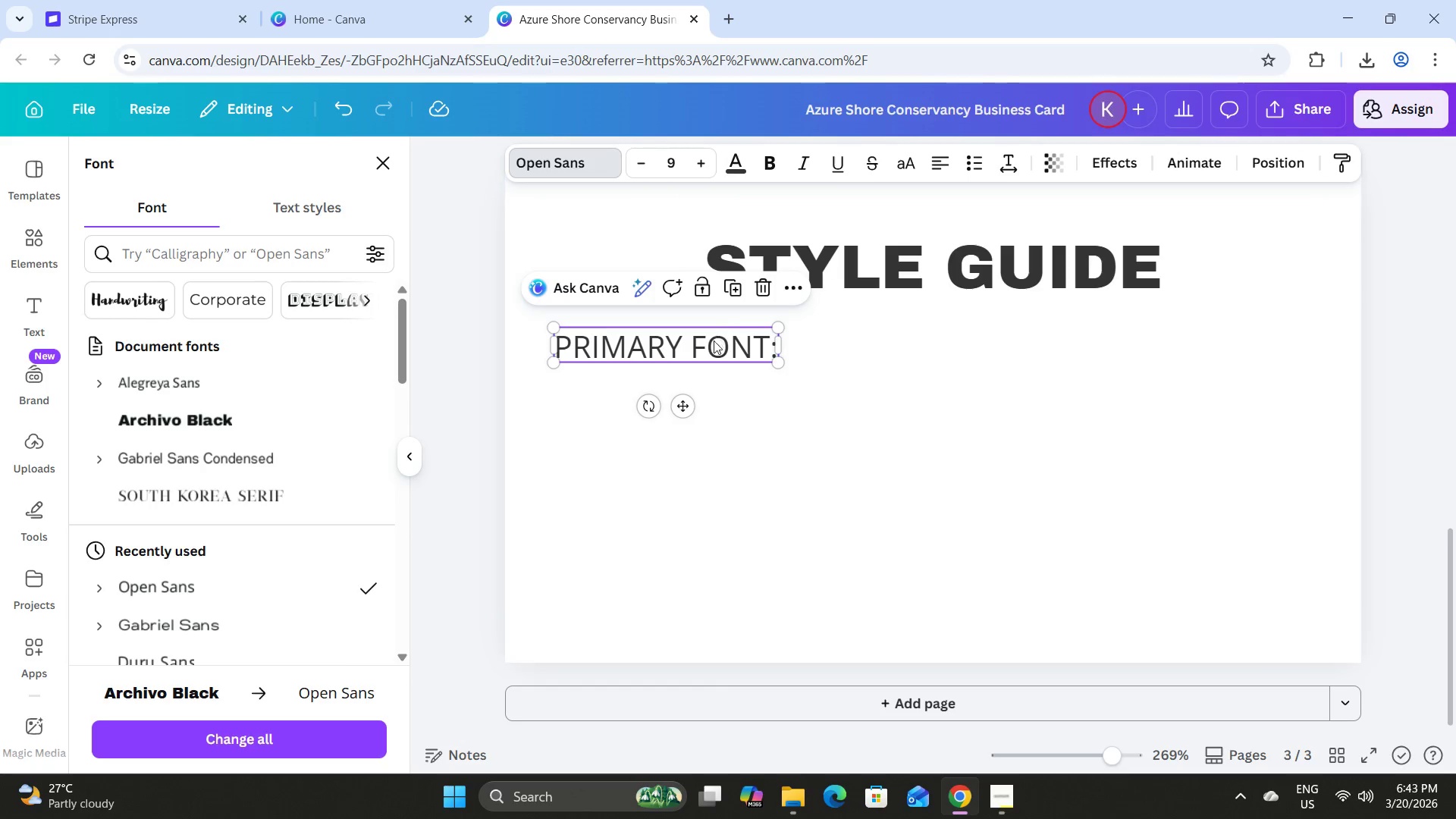 
left_click_drag(start_coordinate=[709, 356], to_coordinate=[715, 356])
 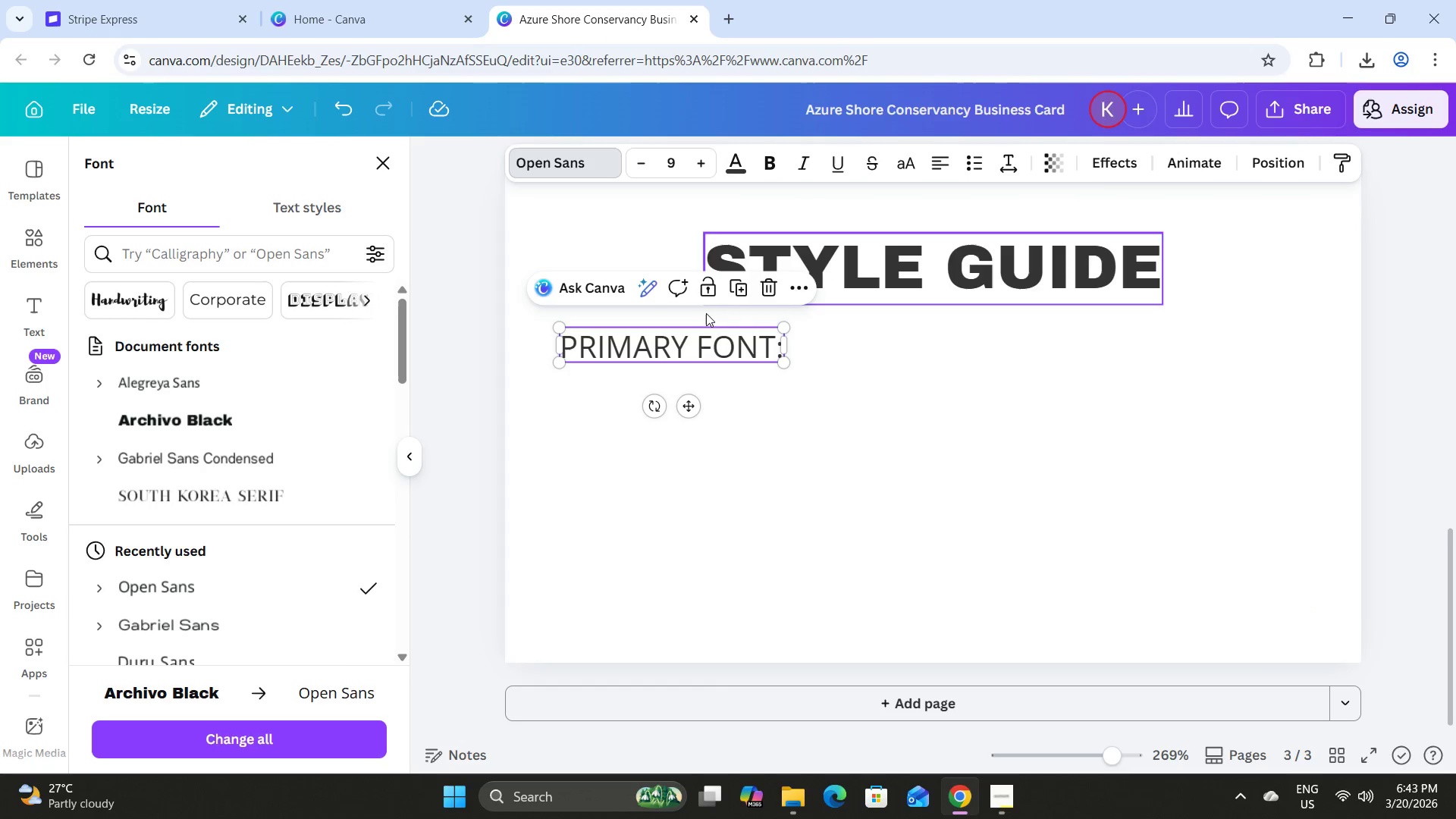 
left_click_drag(start_coordinate=[704, 339], to_coordinate=[695, 340])
 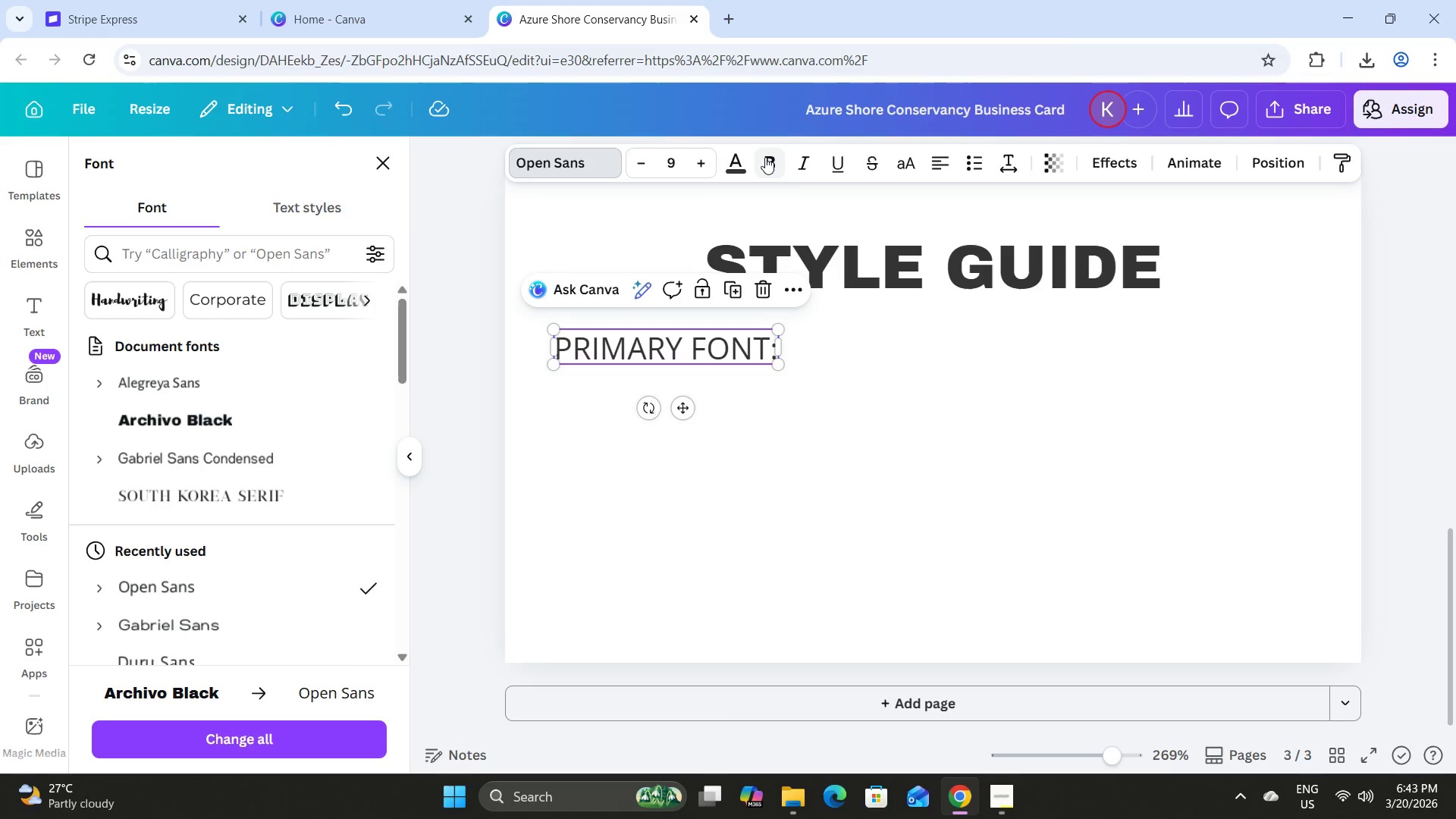 
left_click([765, 157])
 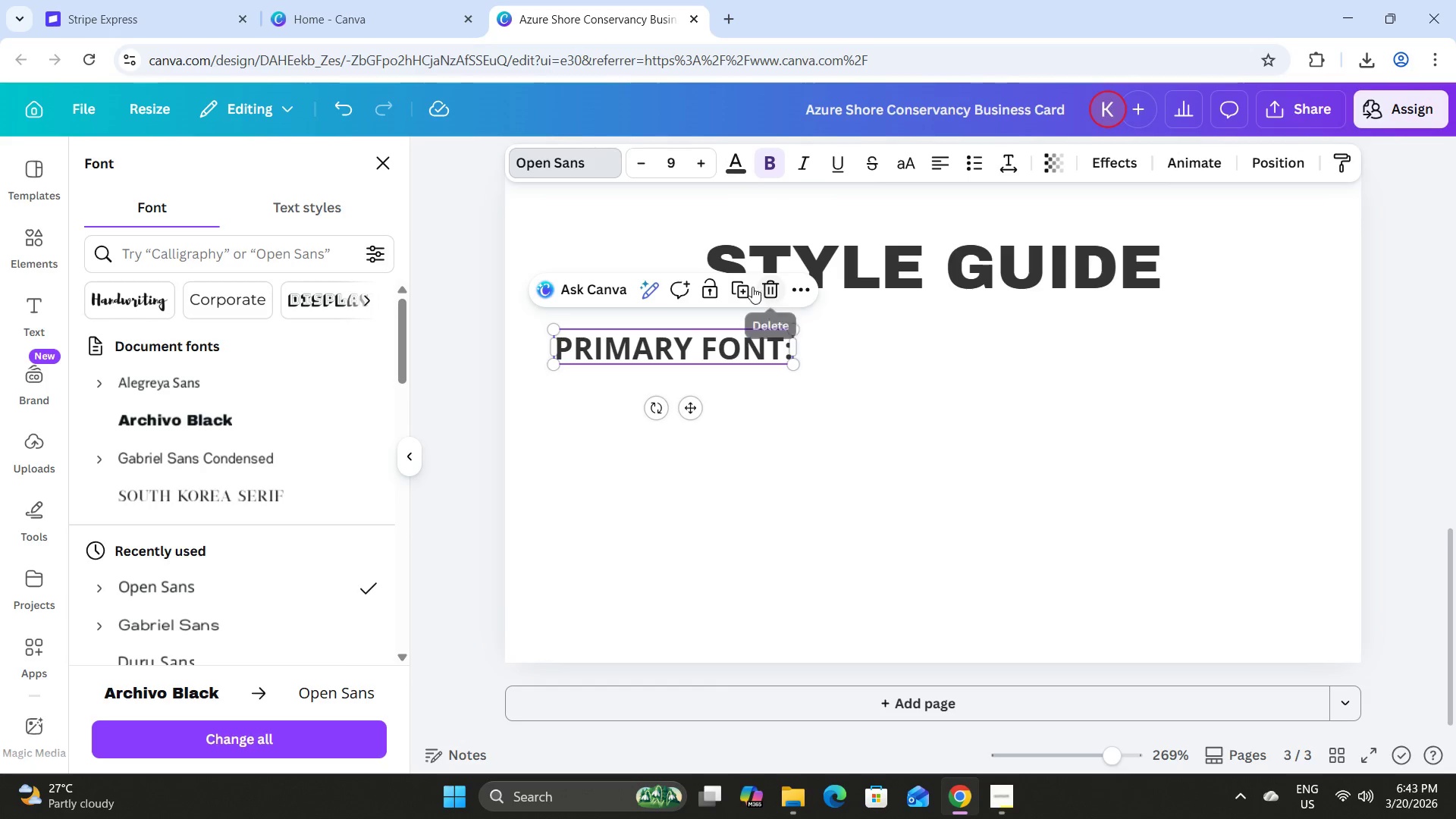 
left_click([751, 287])
 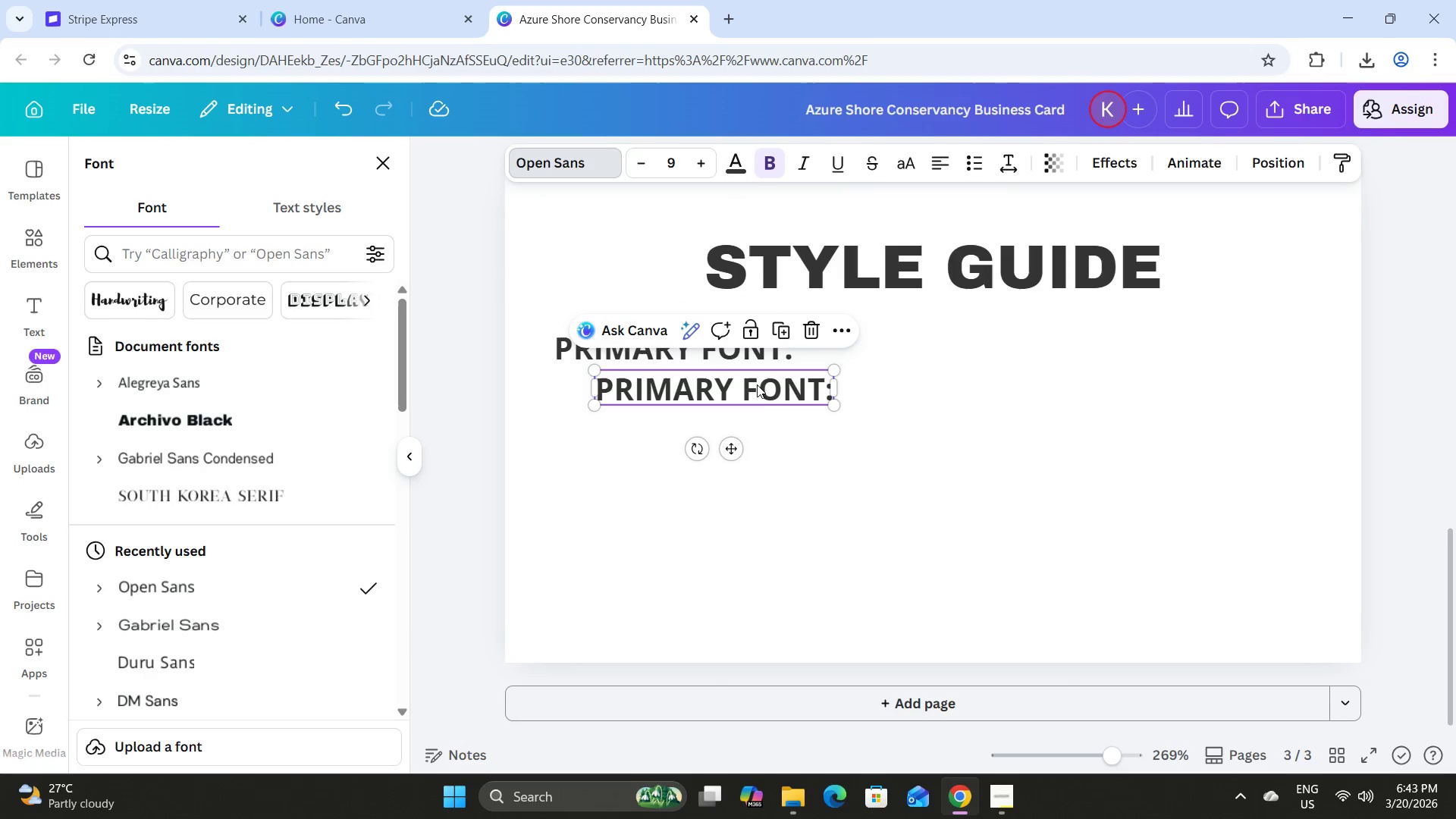 
left_click_drag(start_coordinate=[756, 389], to_coordinate=[716, 396])
 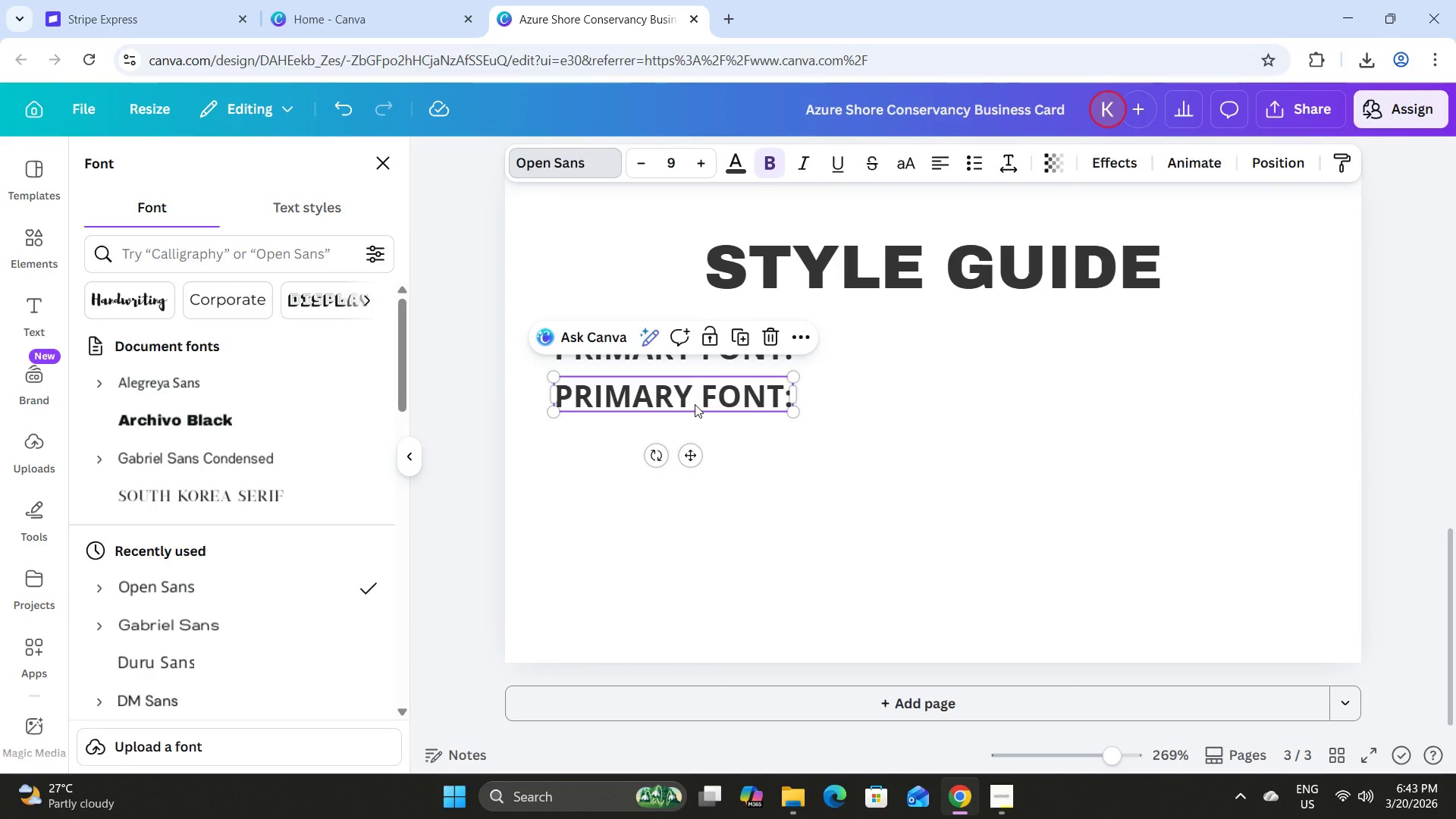 
left_click([695, 404])
 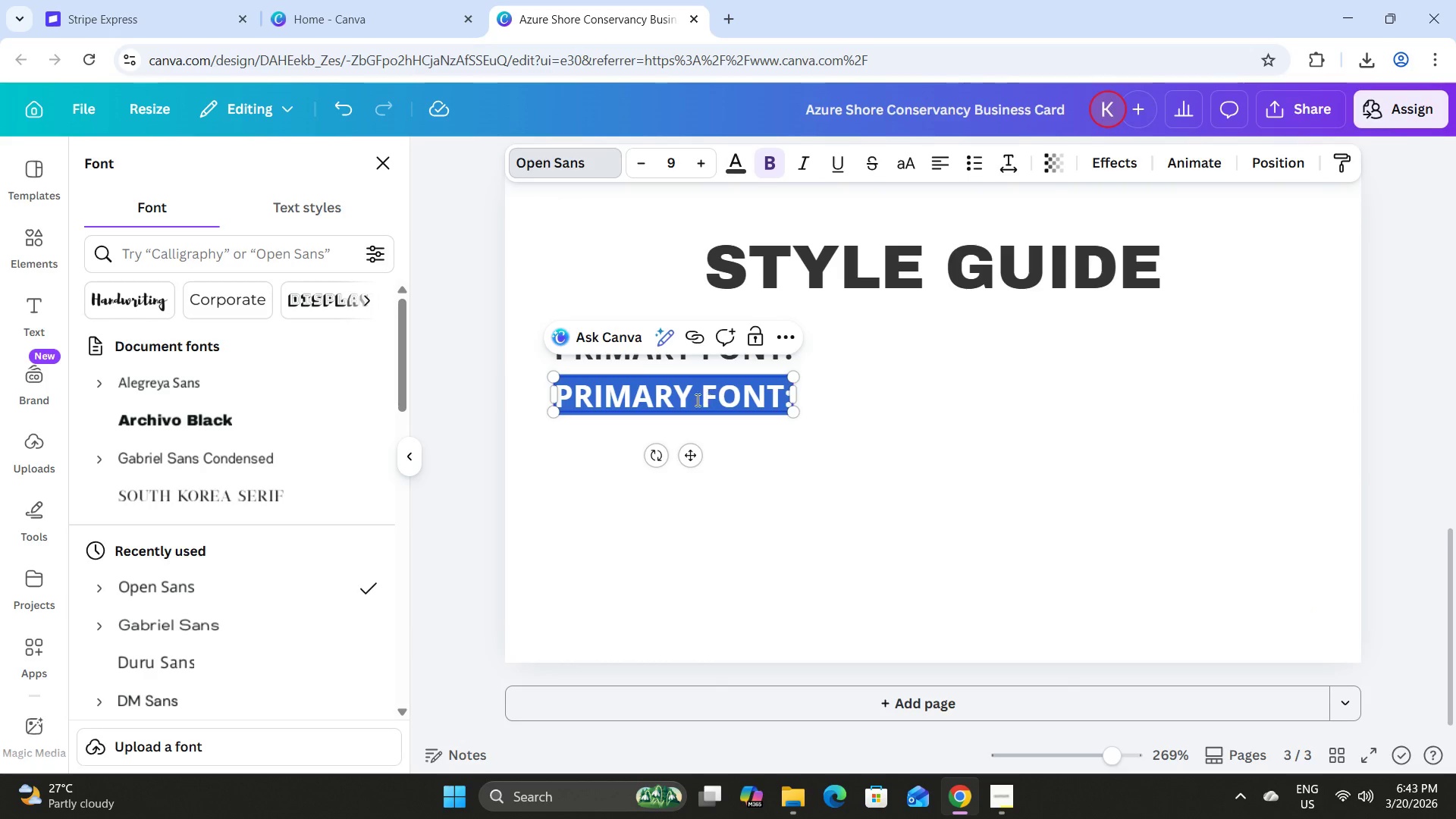 
left_click([695, 400])
 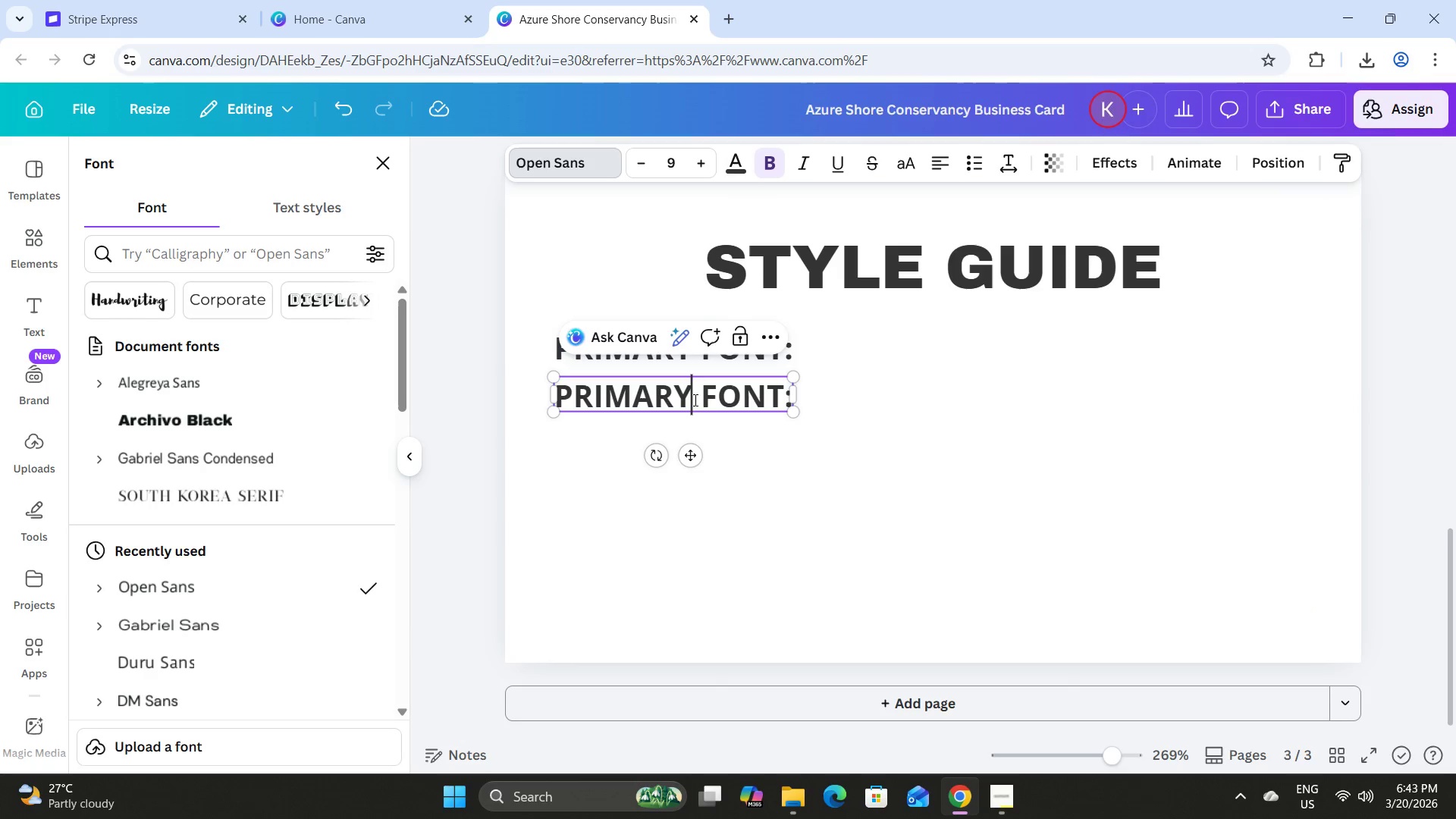 
left_click_drag(start_coordinate=[694, 400], to_coordinate=[595, 408])
 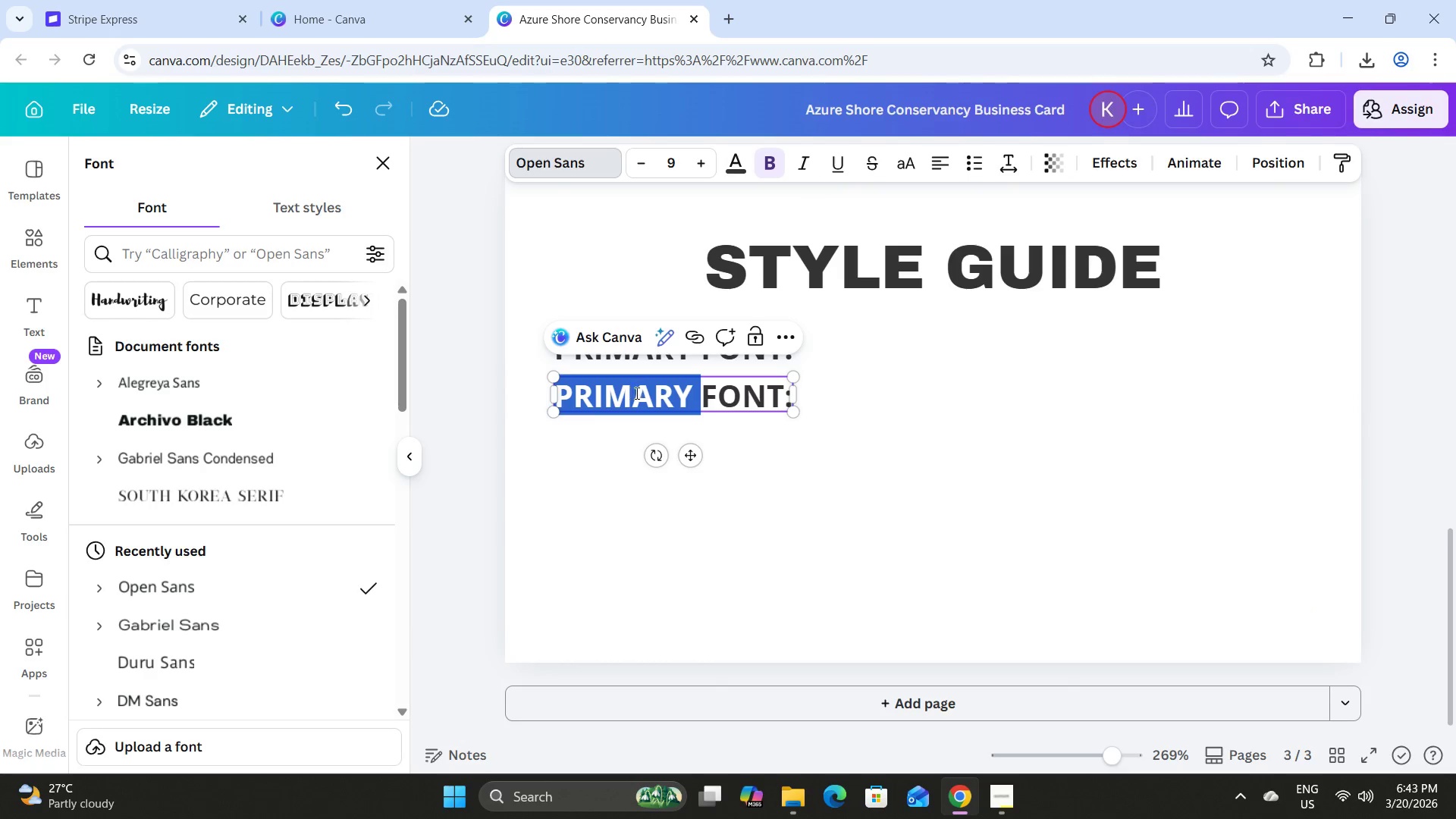 
type(SECONDARY )
 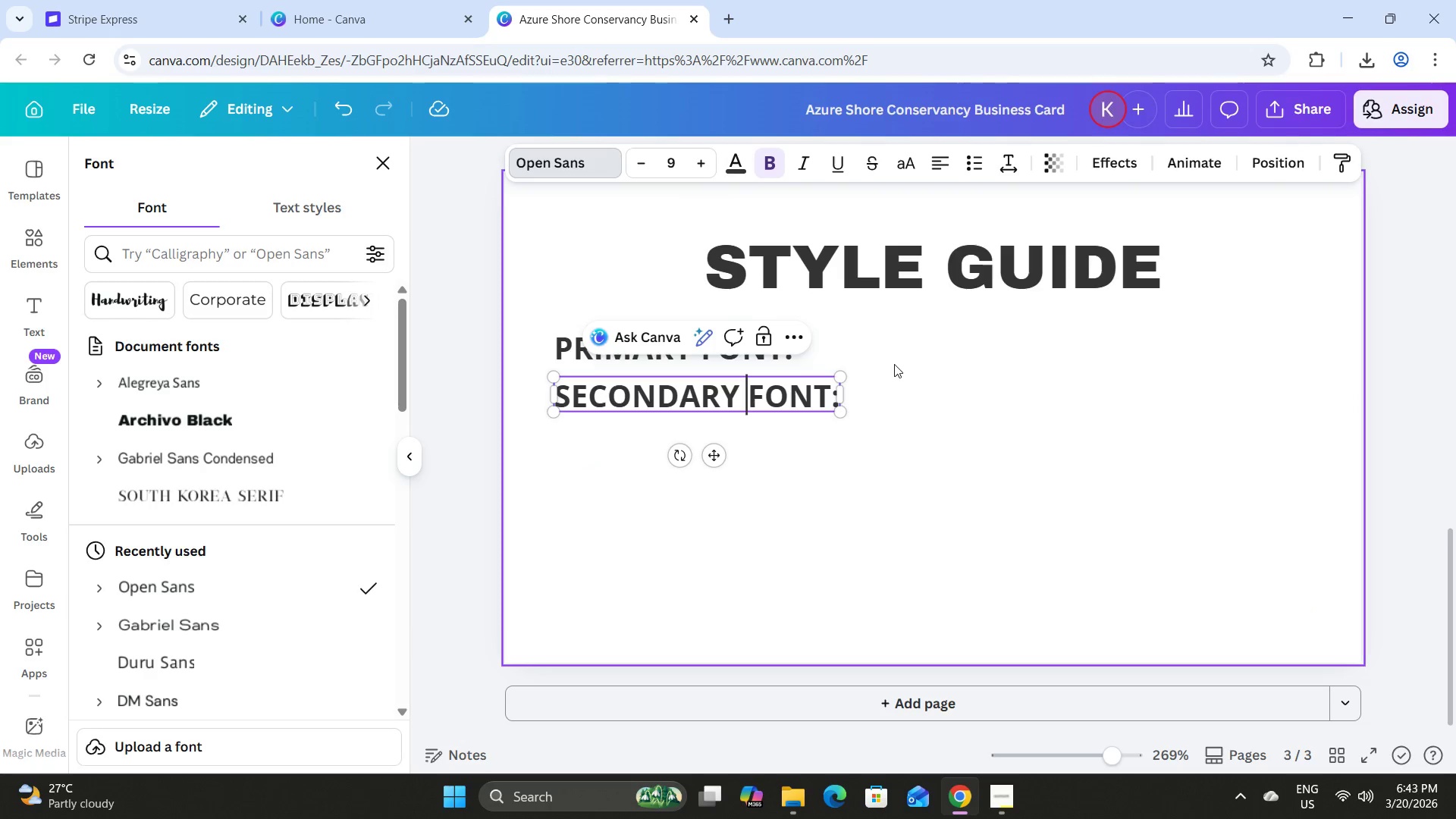 
double_click([770, 391])
 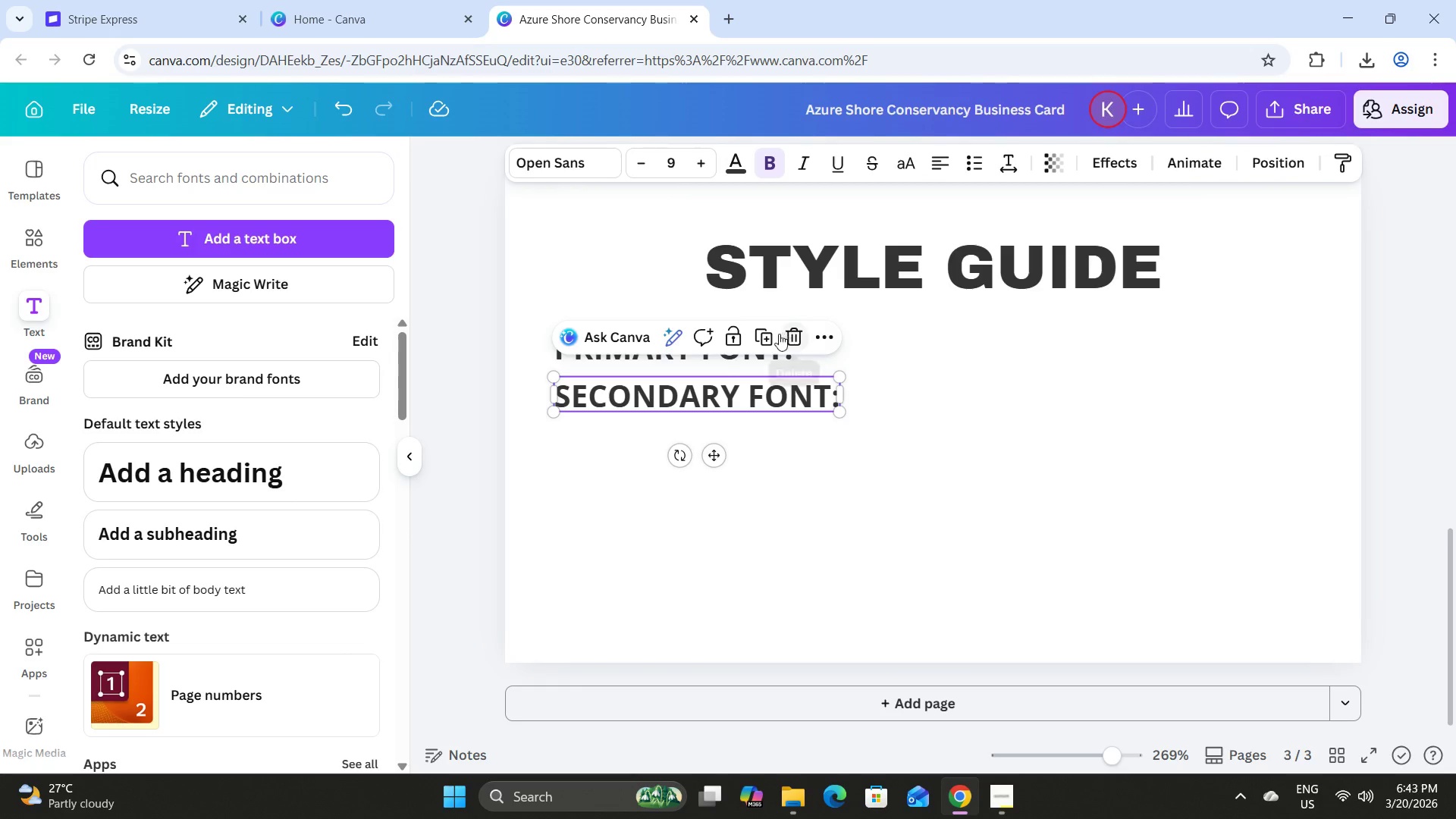 
left_click([766, 339])
 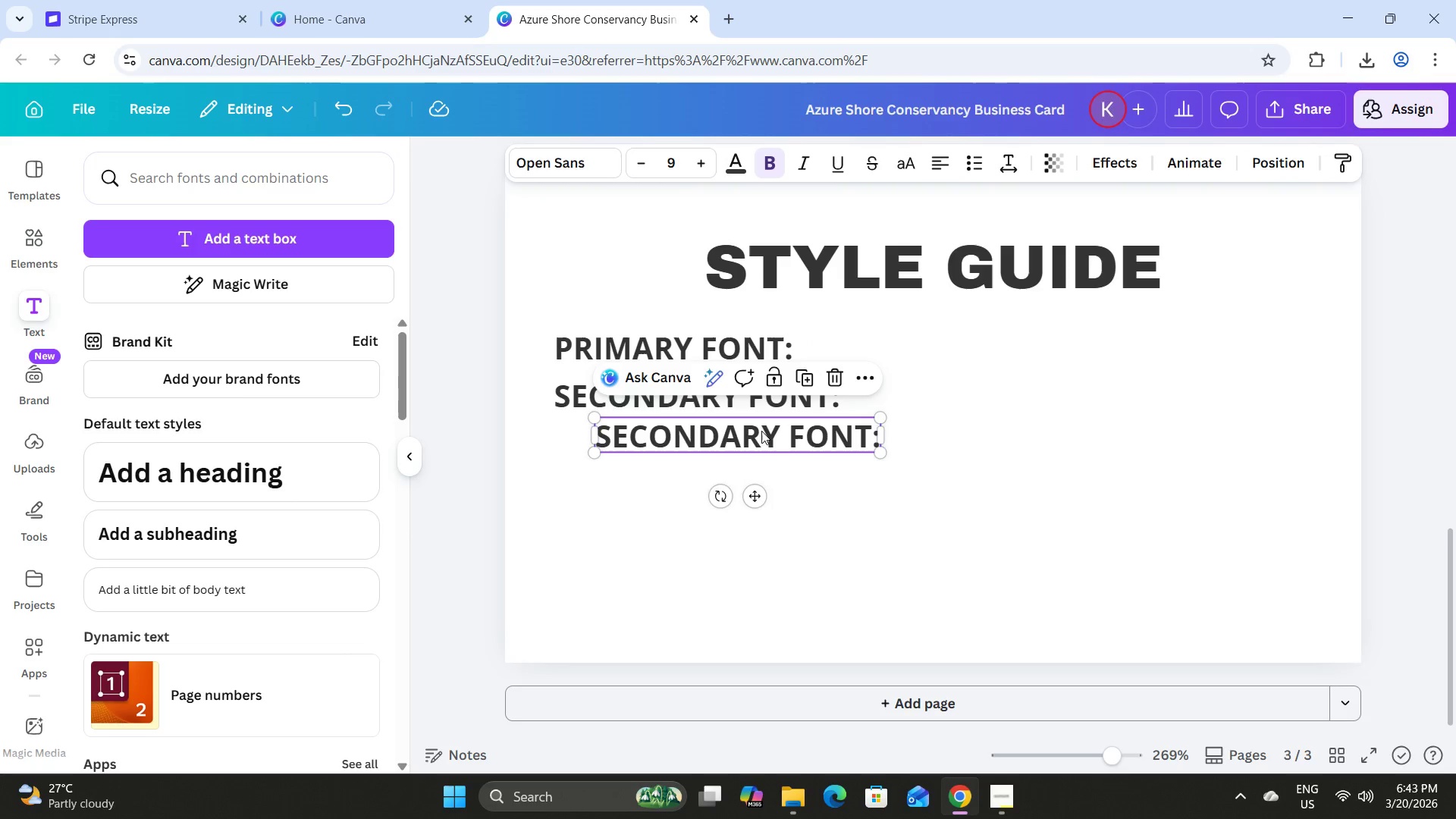 
left_click_drag(start_coordinate=[761, 438], to_coordinate=[718, 447])
 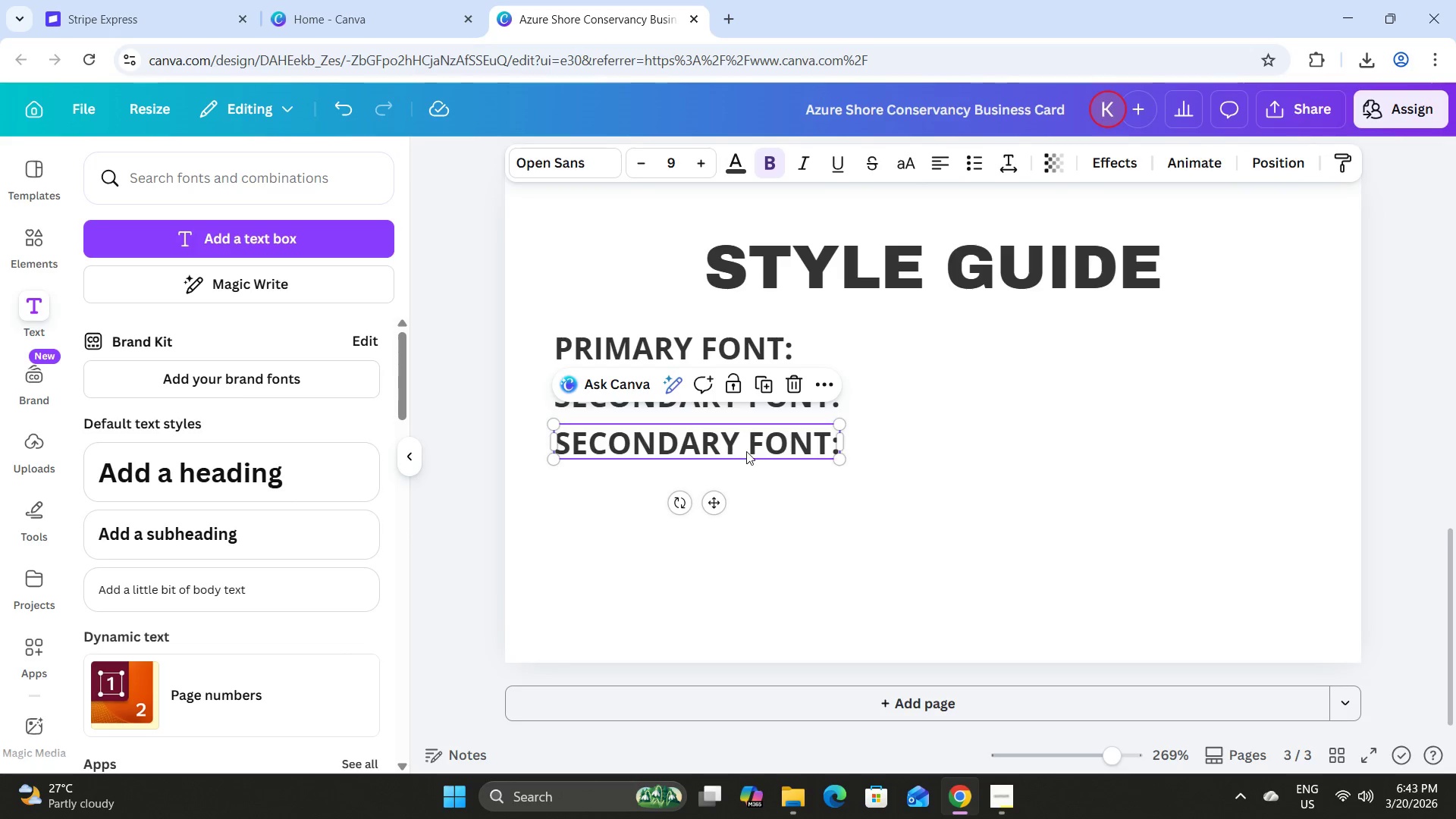 
left_click([746, 451])
 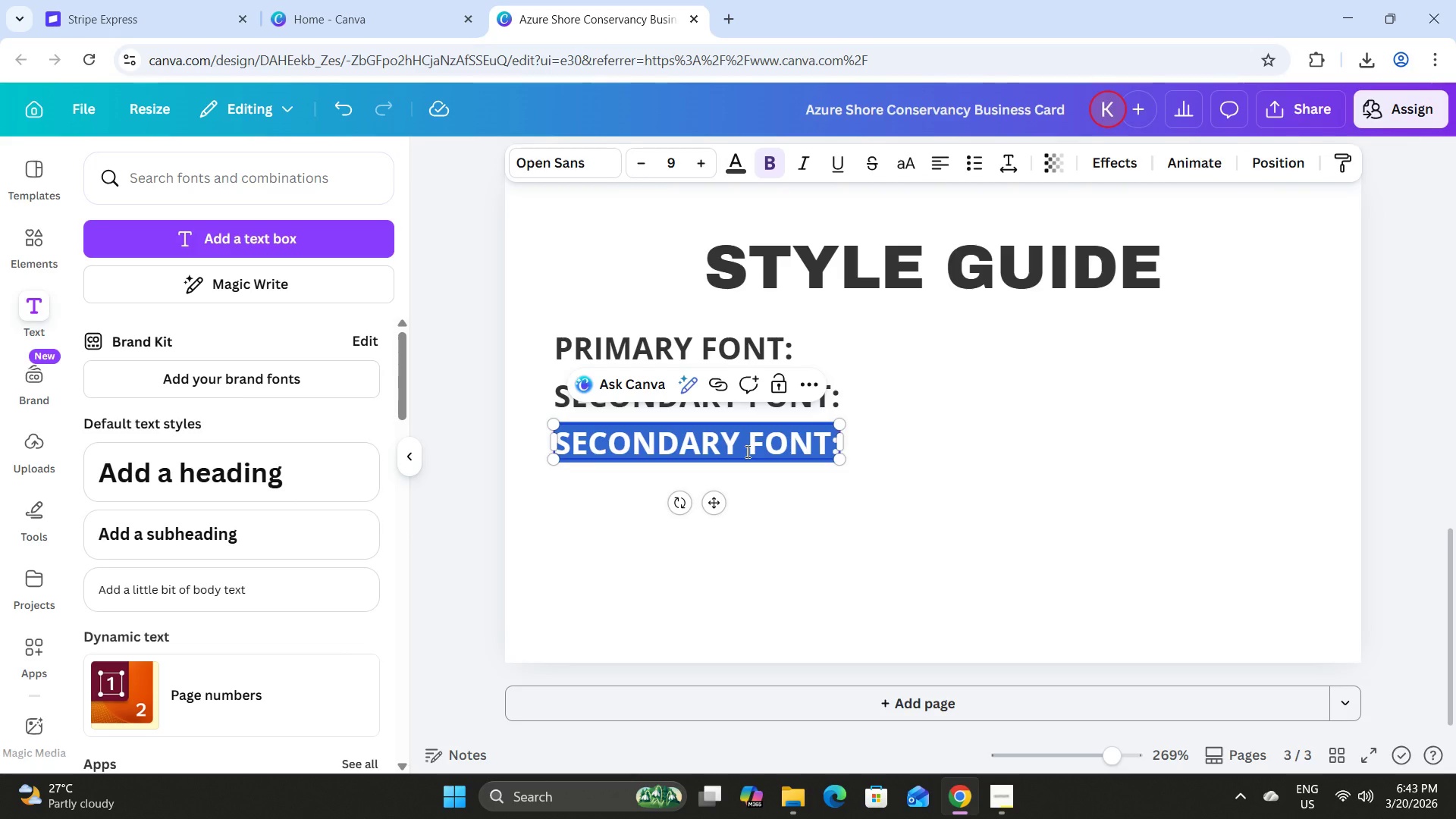 
type(OTHERS:)
 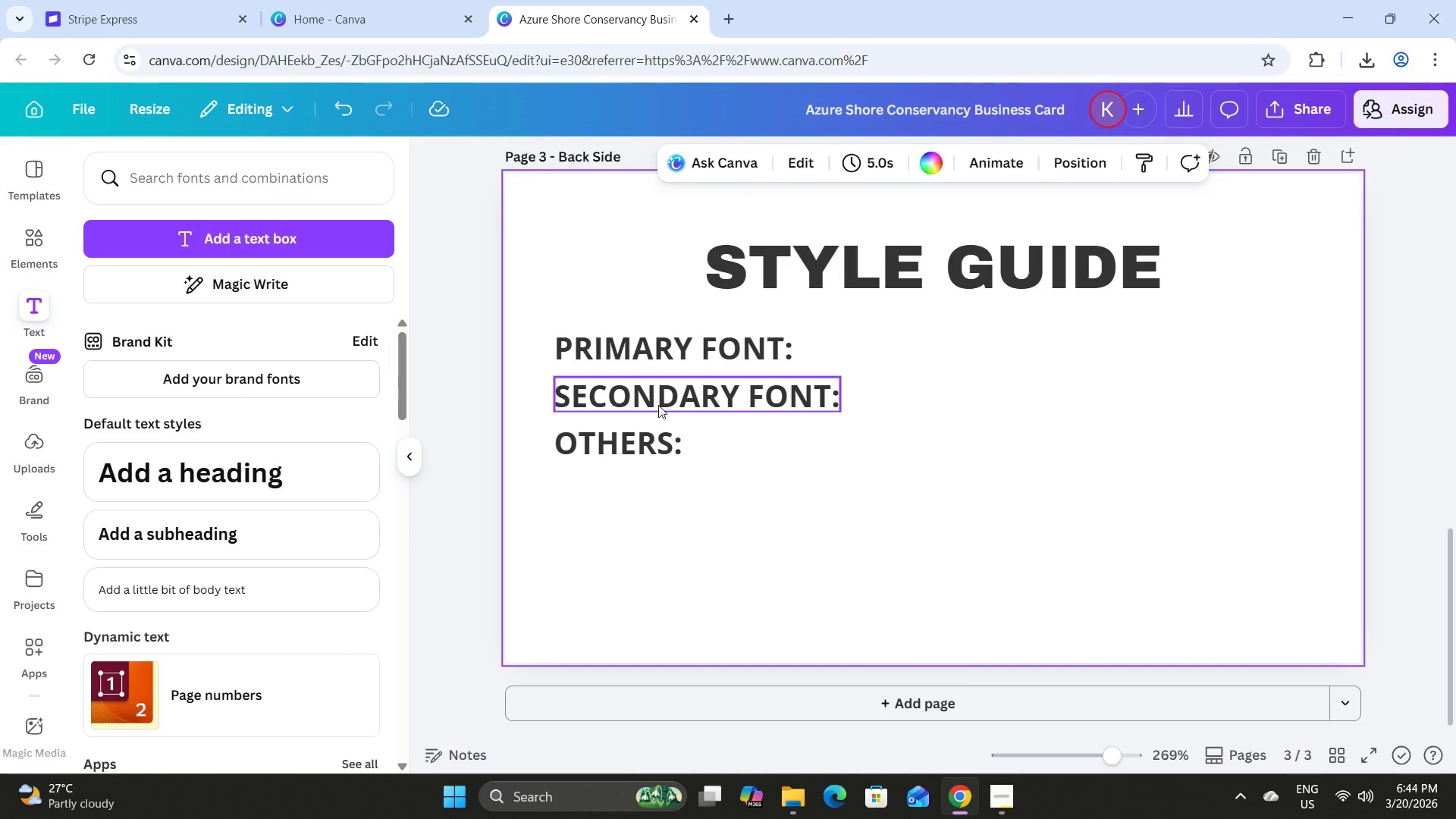 
left_click([752, 337])
 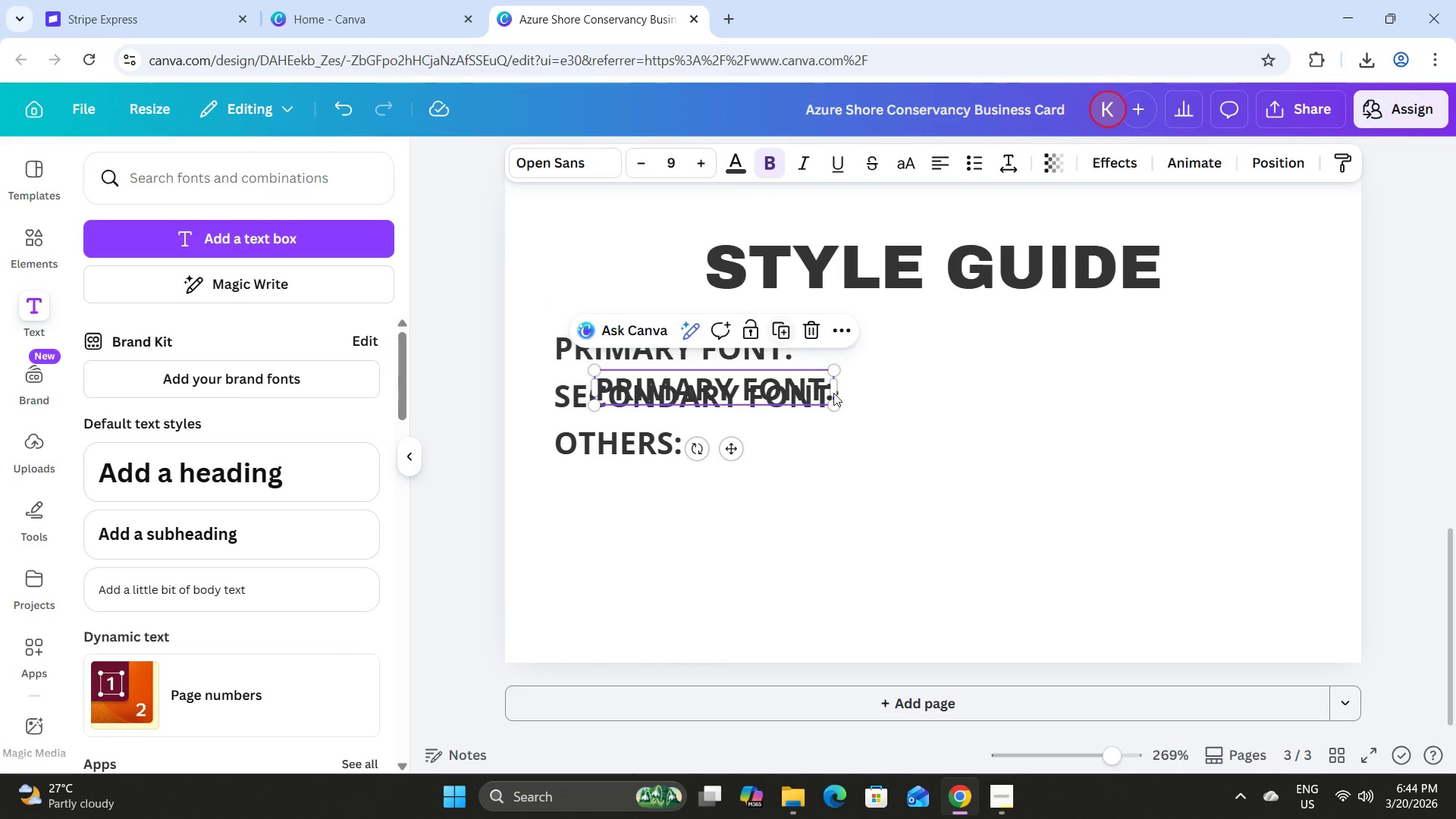 
left_click_drag(start_coordinate=[789, 383], to_coordinate=[1110, 342])
 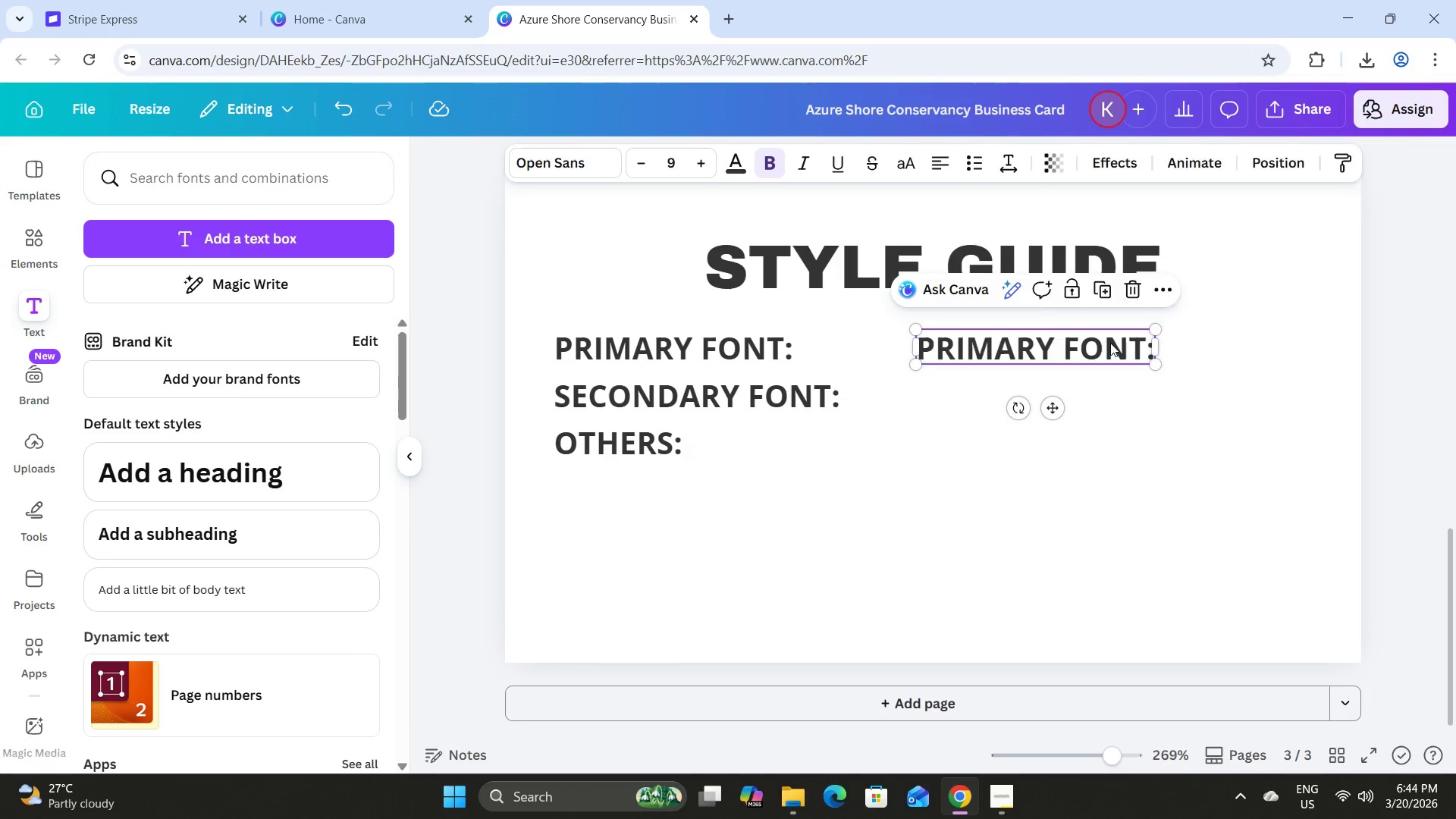 
left_click([1110, 343])
 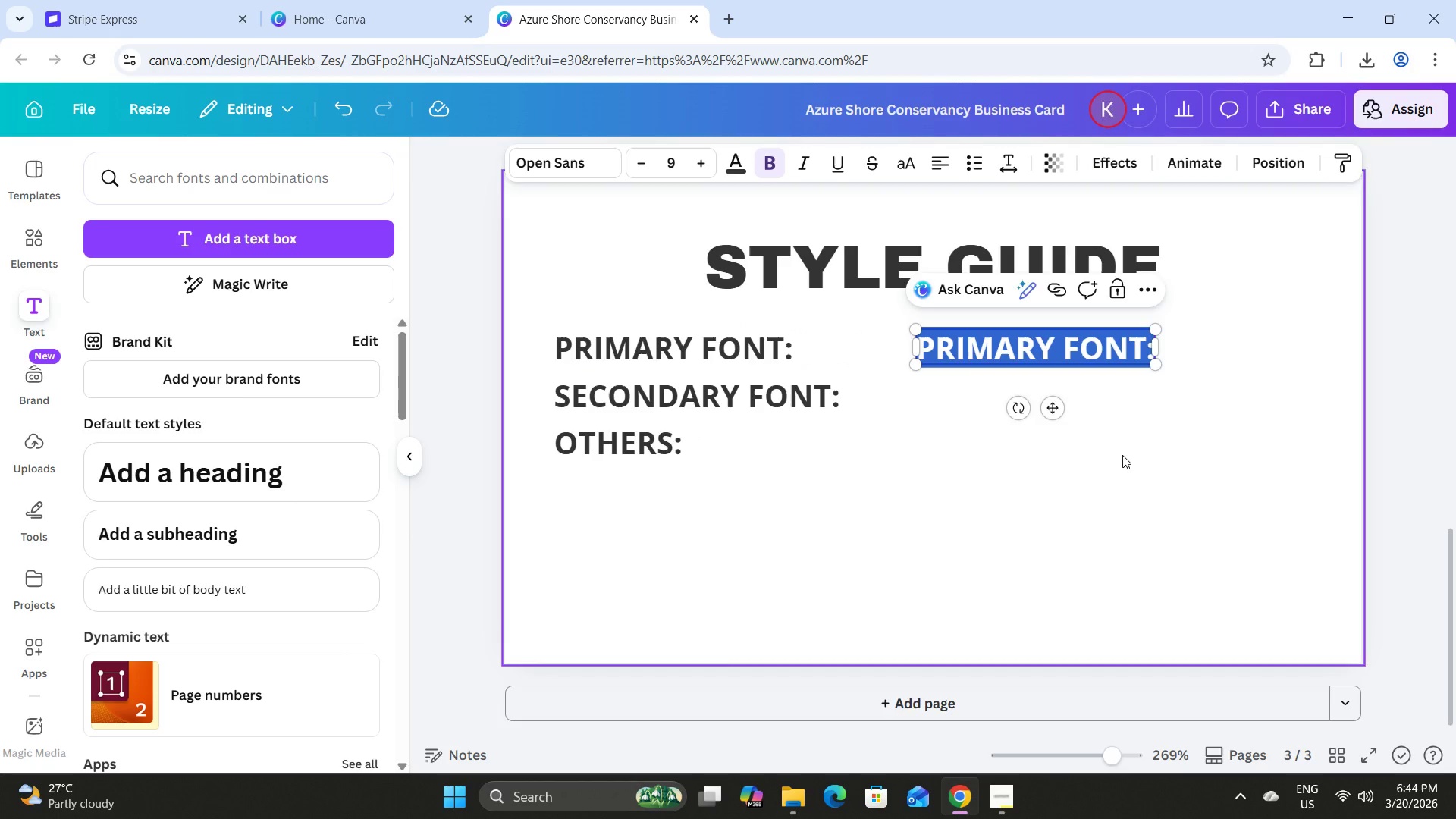 
scroll: coordinate [1122, 455], scroll_direction: up, amount: 15.0
 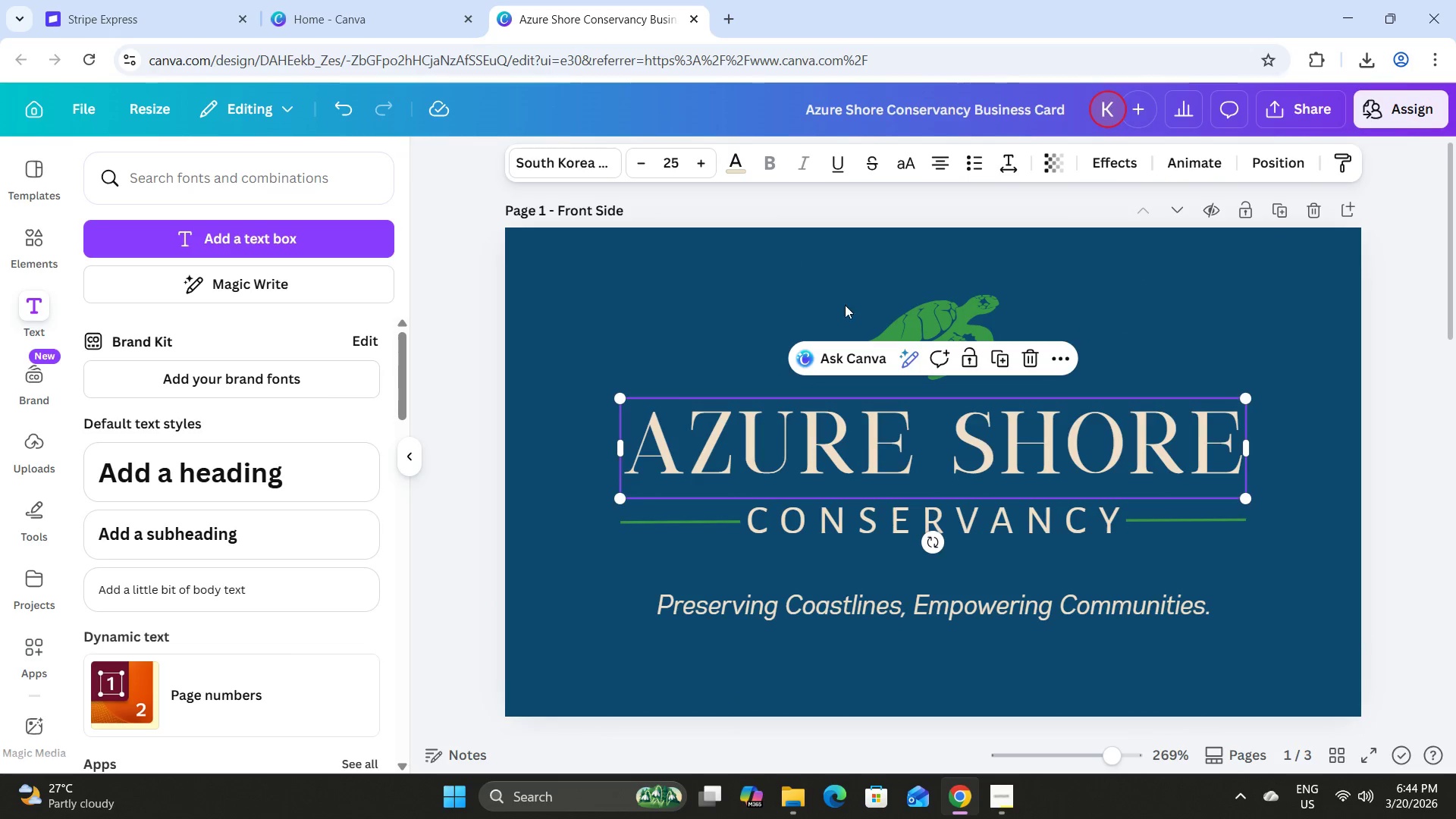 
left_click([551, 149])
 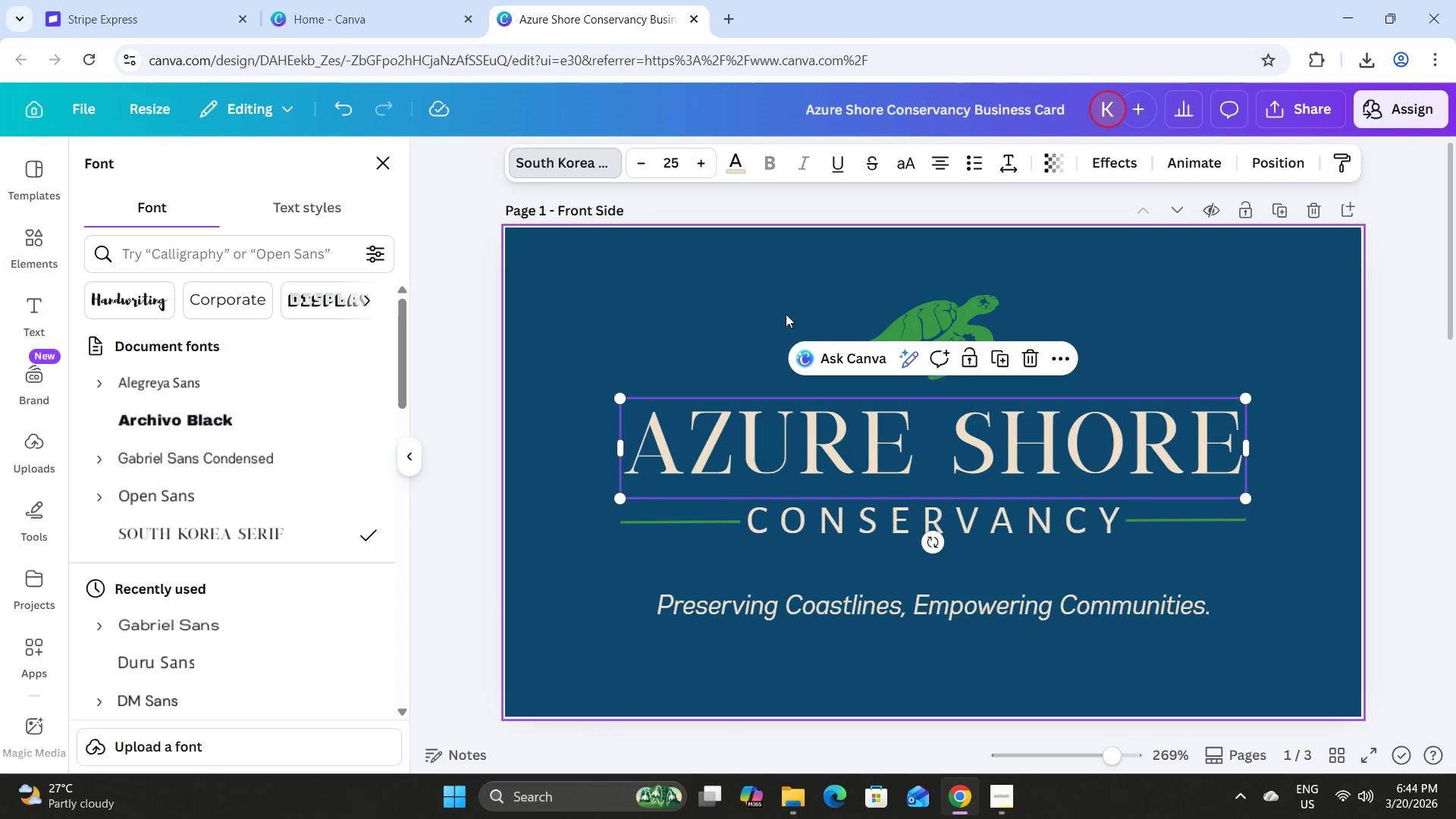 
scroll: coordinate [1031, 485], scroll_direction: down, amount: 12.0
 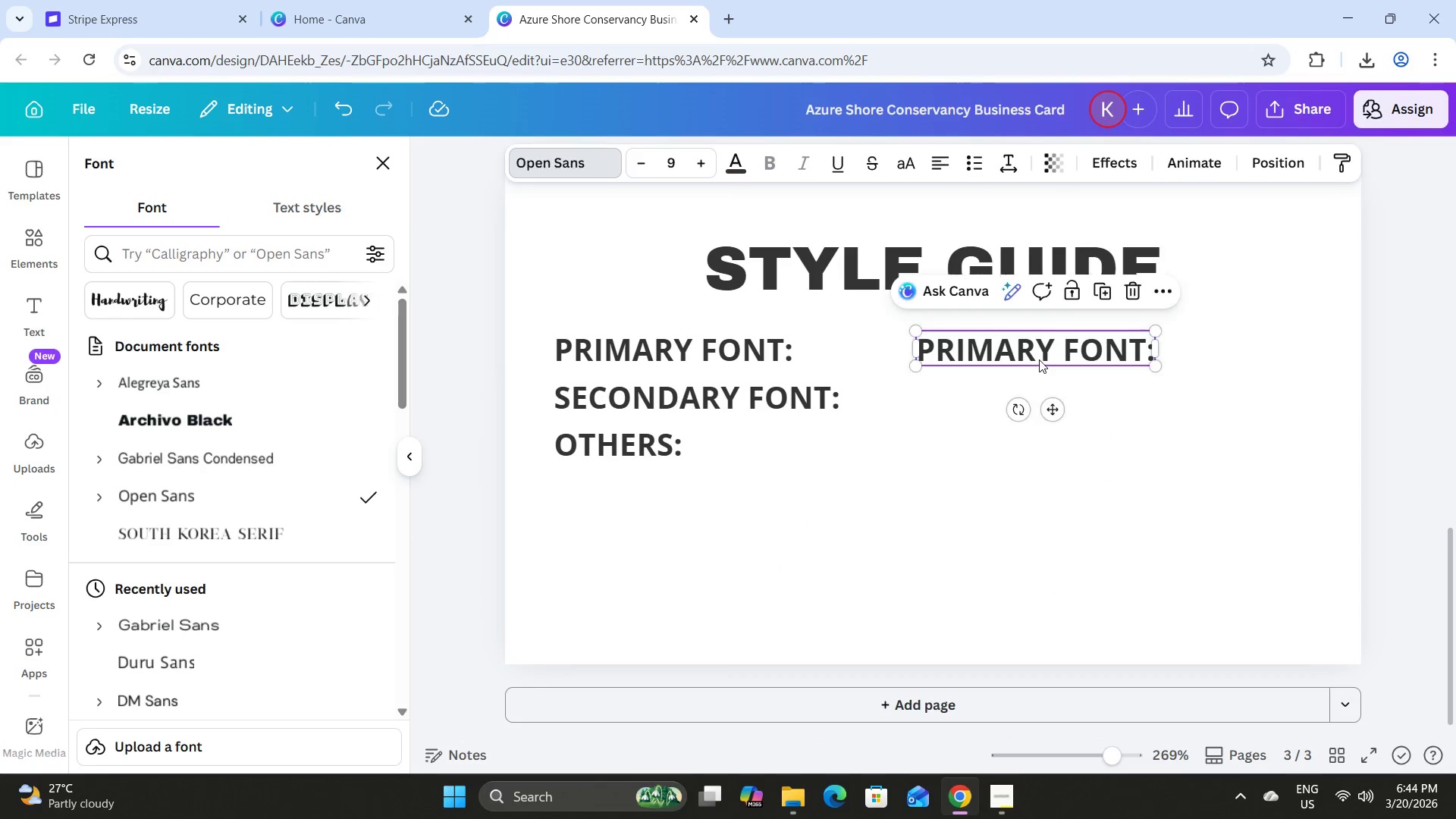 
double_click([1052, 342])
 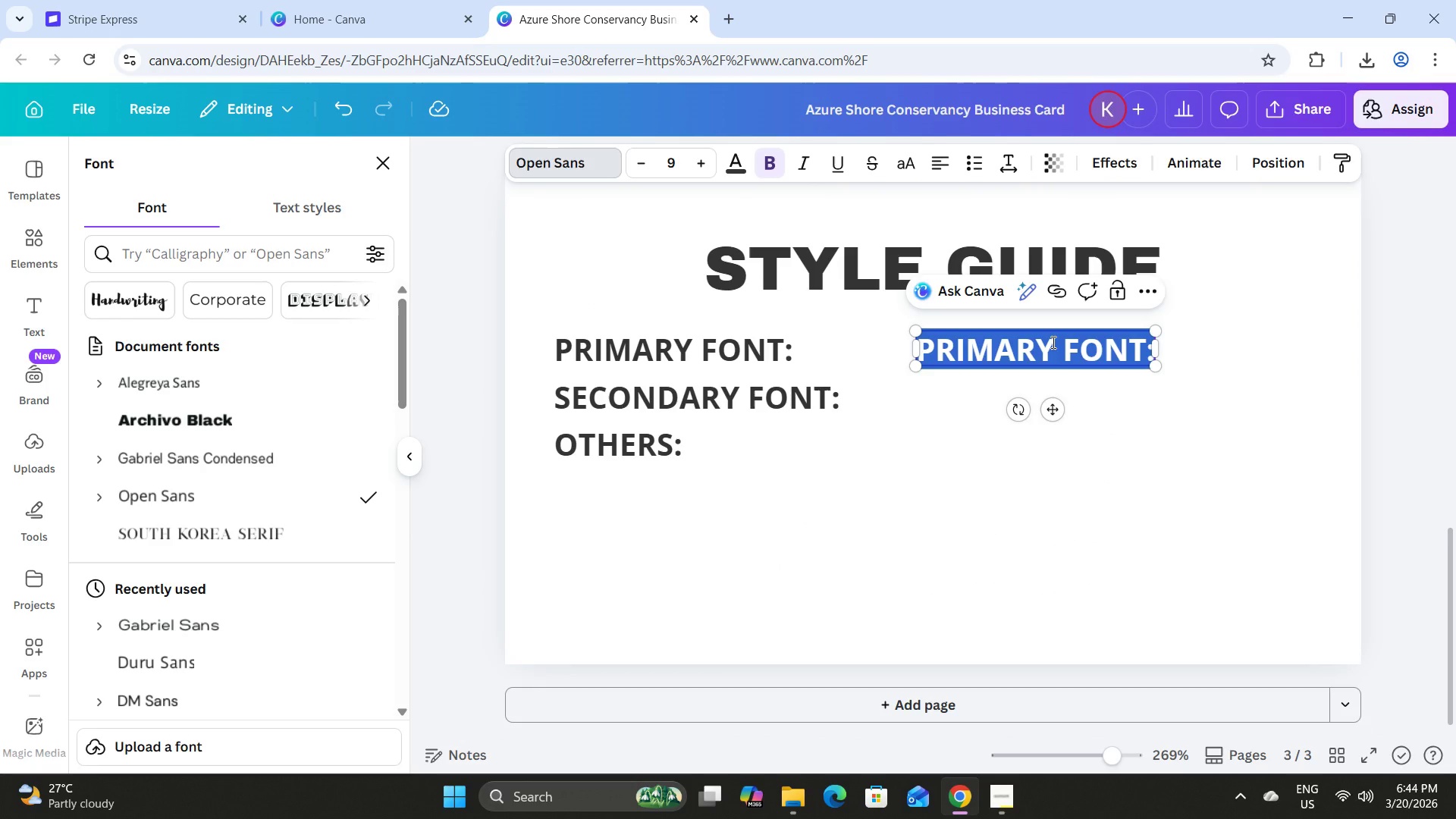 
type(South Korea Serif)
 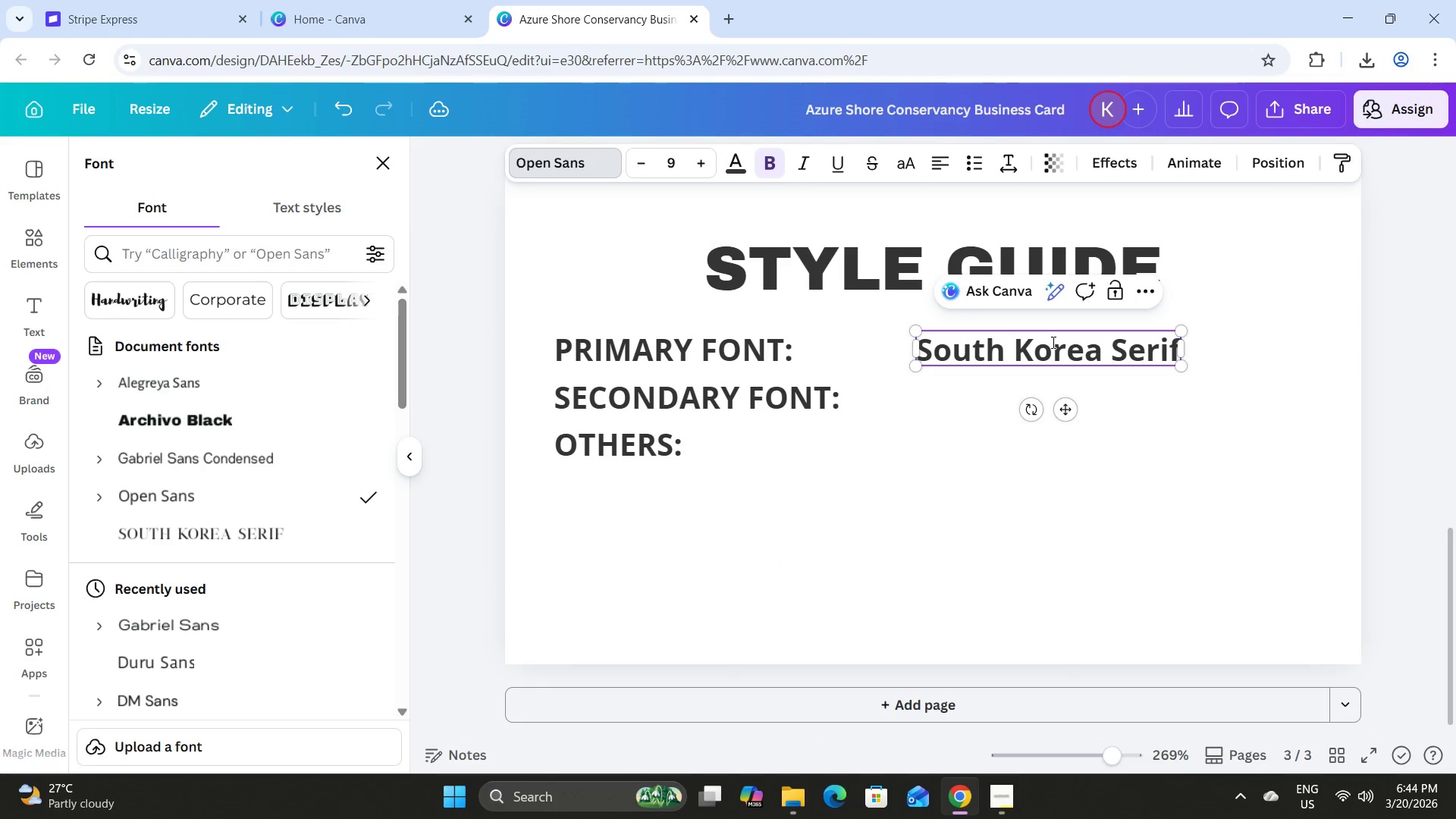 
double_click([1028, 368])
 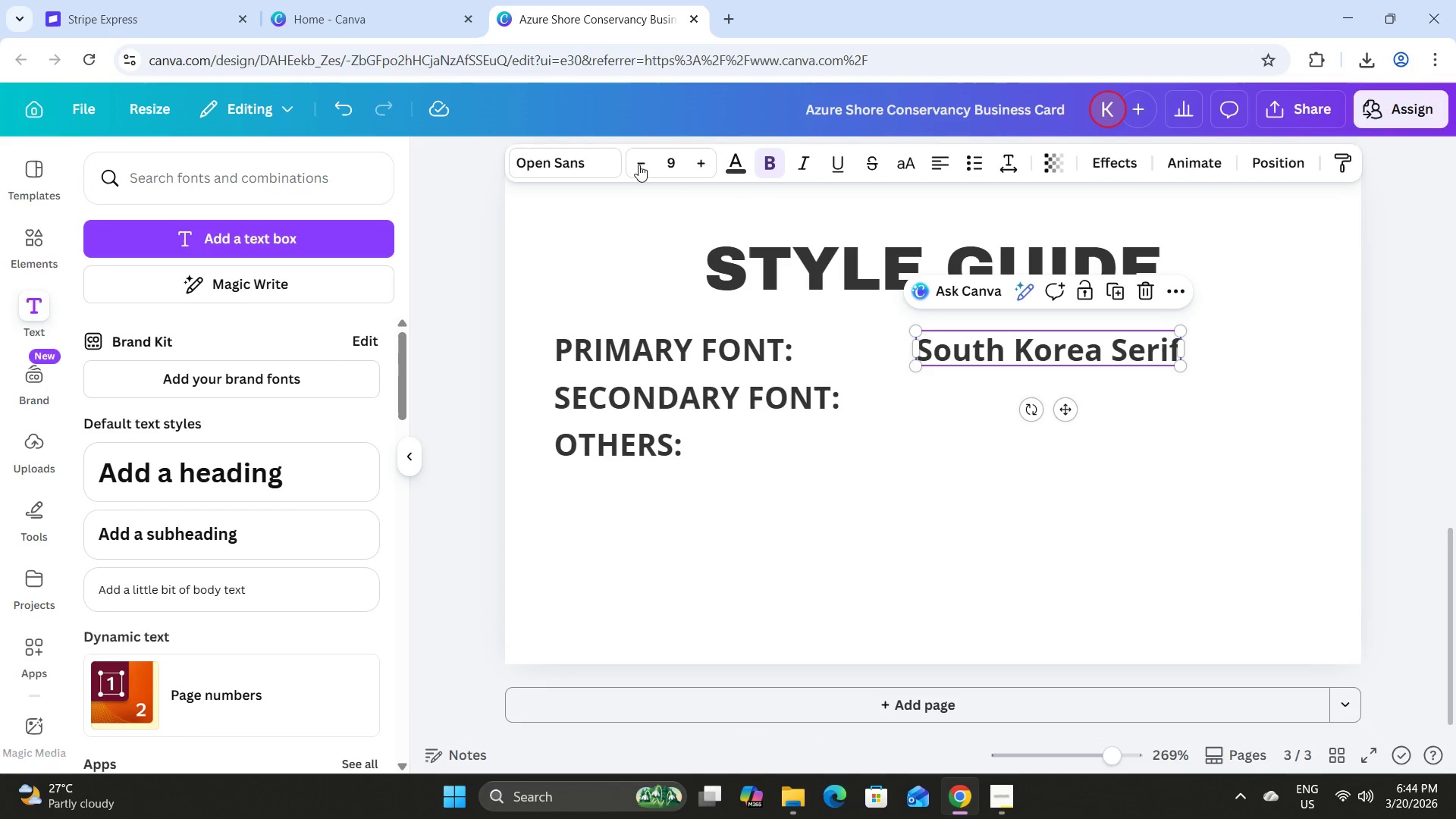 
left_click([604, 161])
 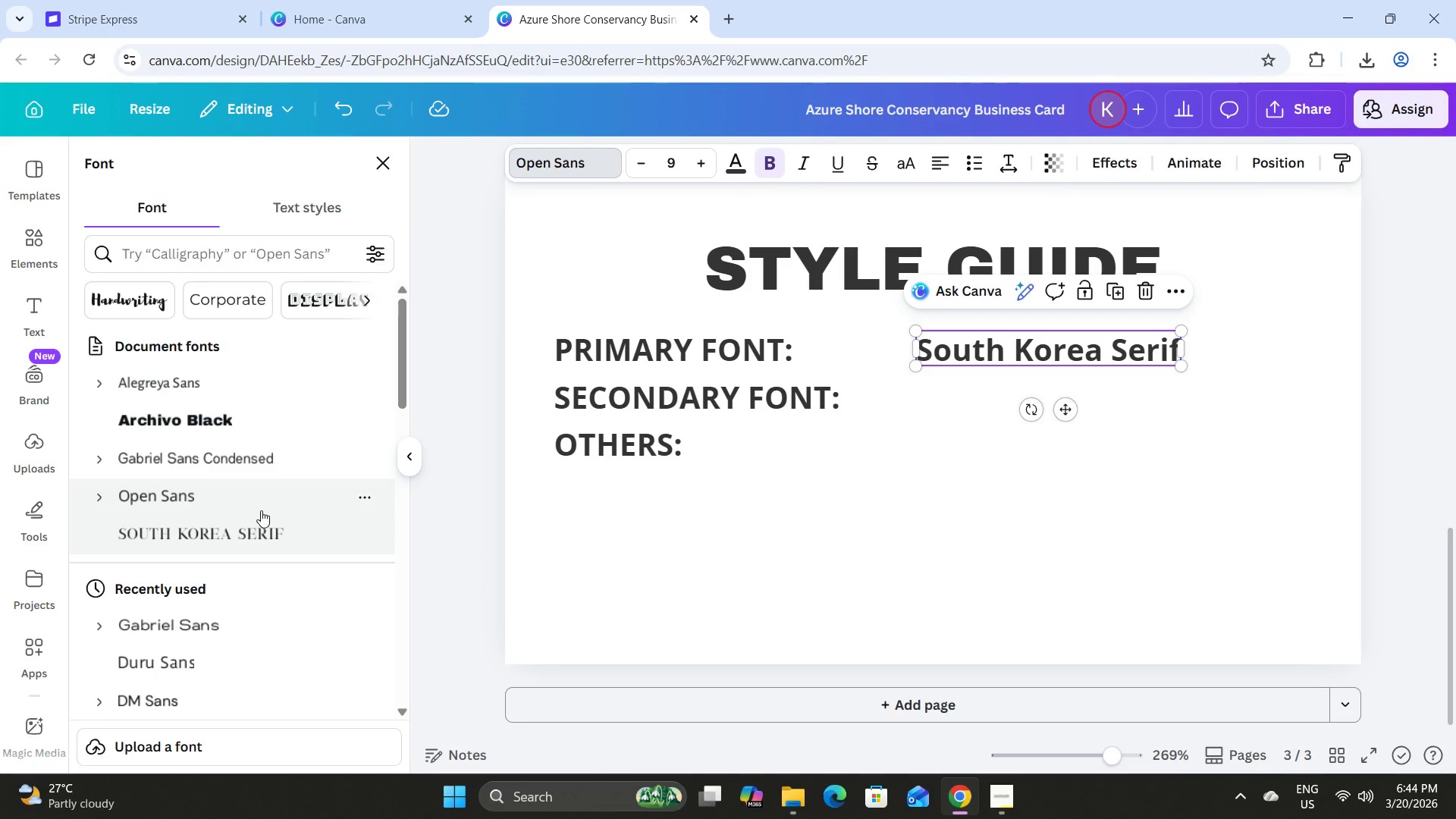 
left_click([256, 544])
 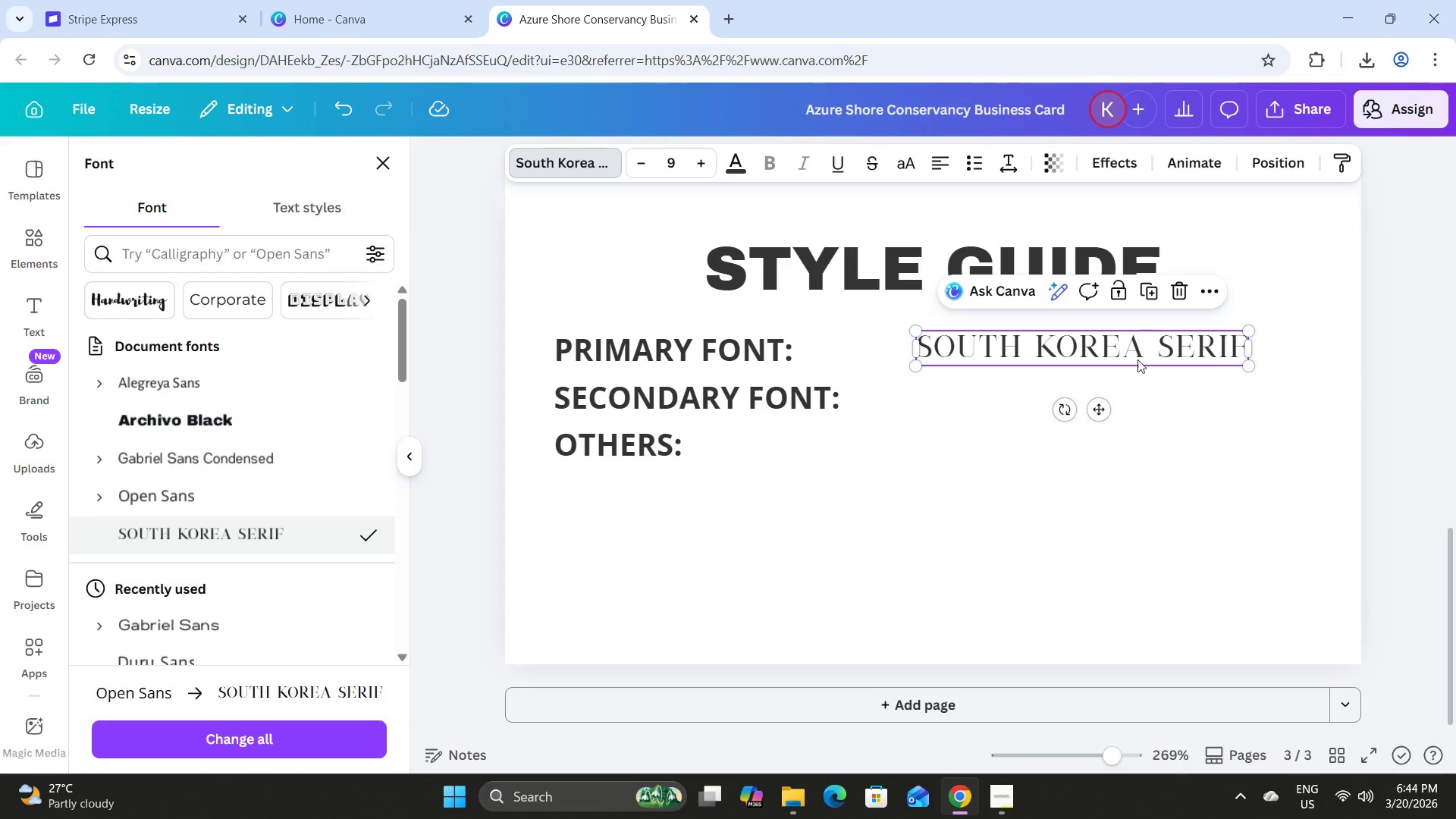 
left_click_drag(start_coordinate=[1138, 355], to_coordinate=[1129, 357])
 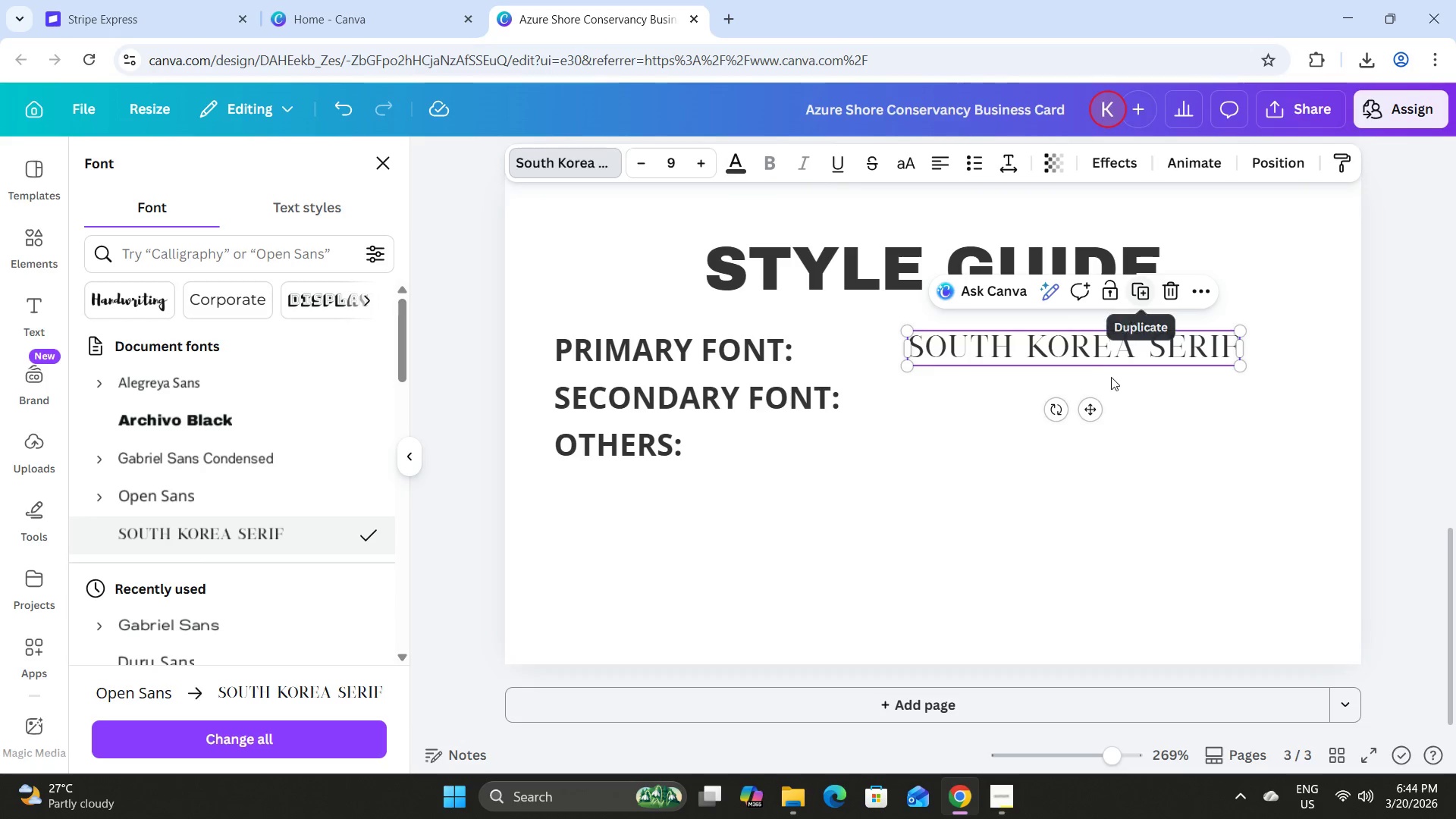 
left_click_drag(start_coordinate=[1119, 347], to_coordinate=[1120, 352])
 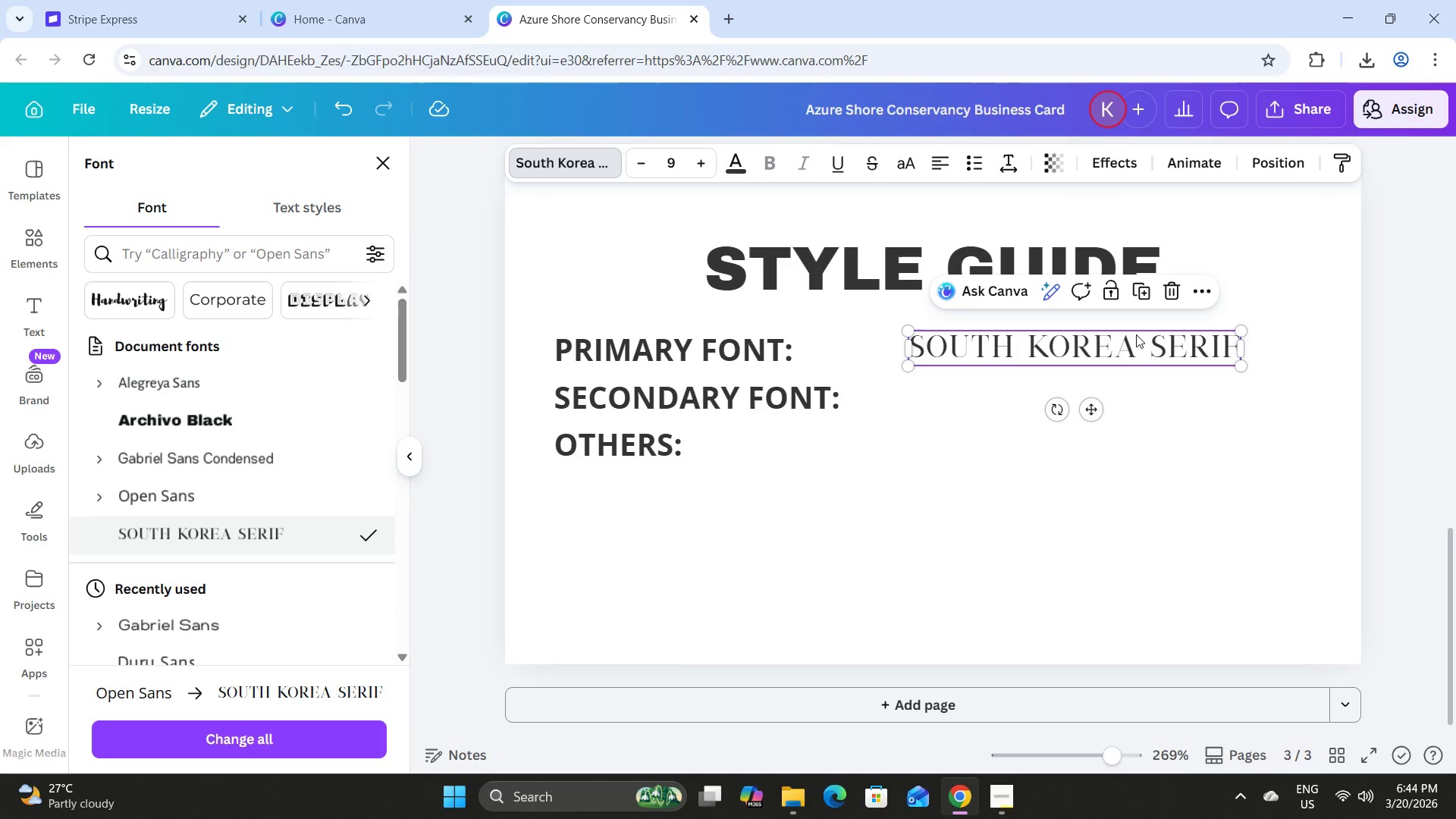 
left_click_drag(start_coordinate=[1134, 340], to_coordinate=[1128, 340])
 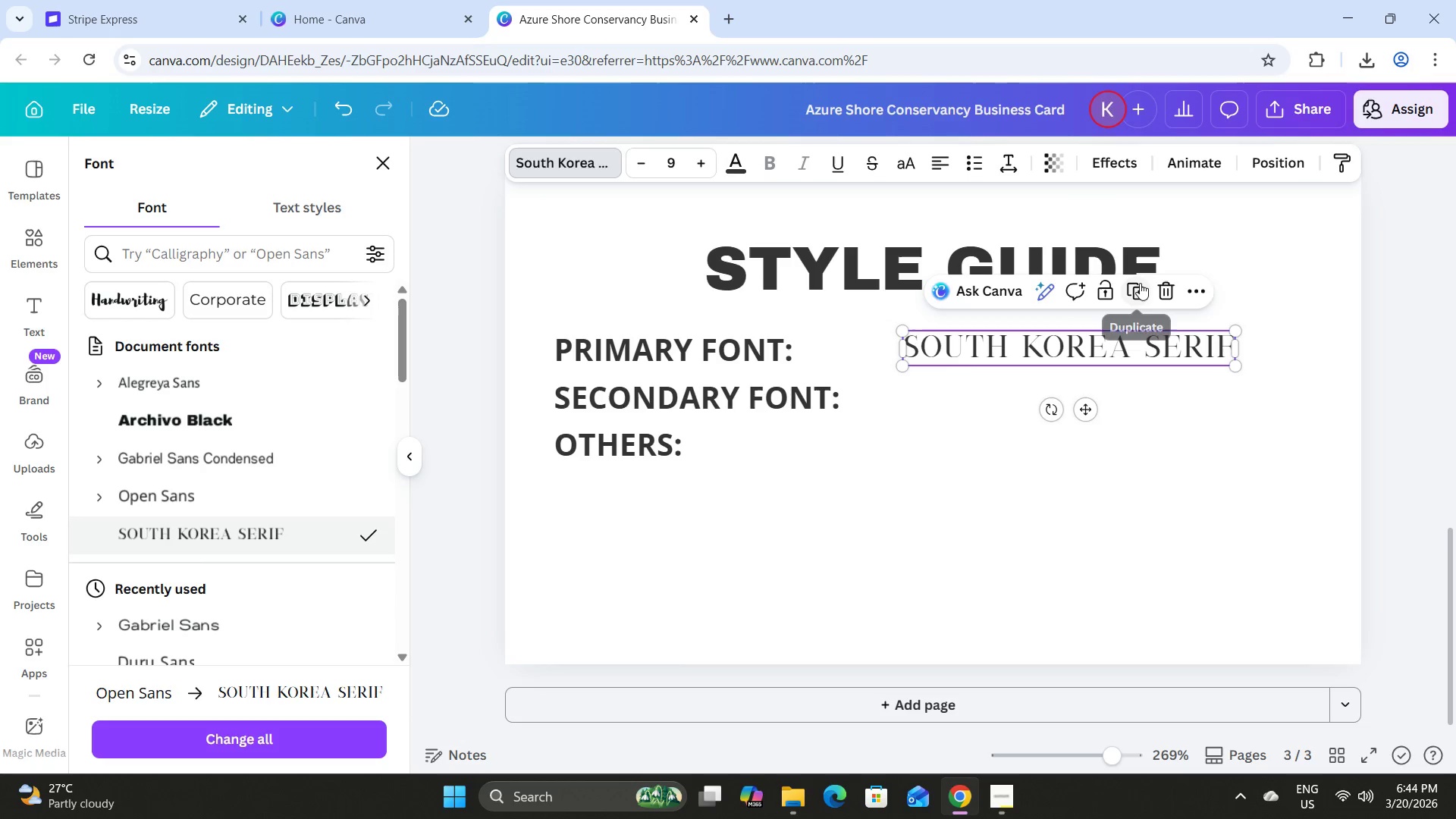 
left_click([1139, 283])
 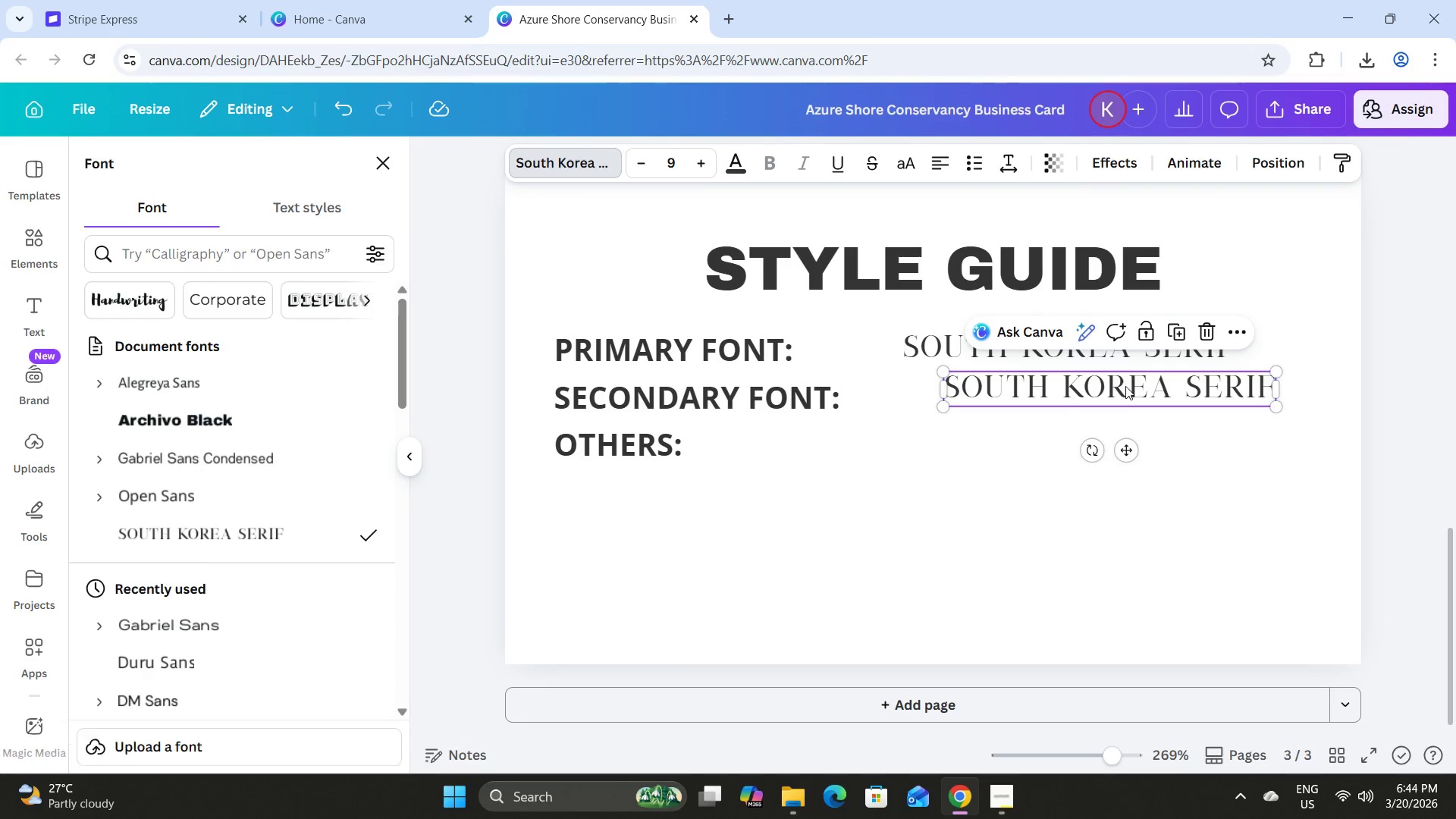 
left_click_drag(start_coordinate=[1125, 386], to_coordinate=[1088, 390])
 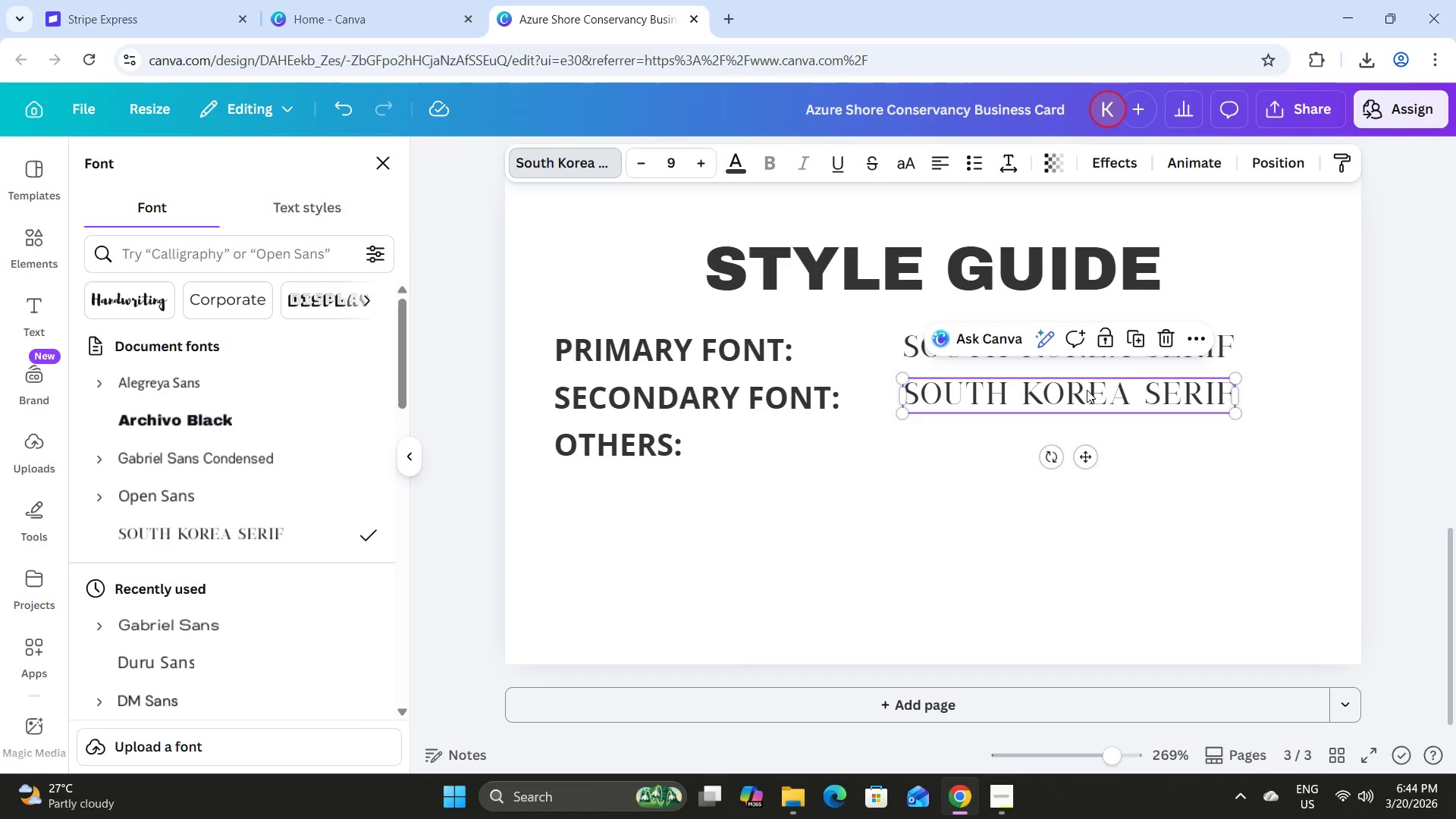 
left_click([1087, 390])
 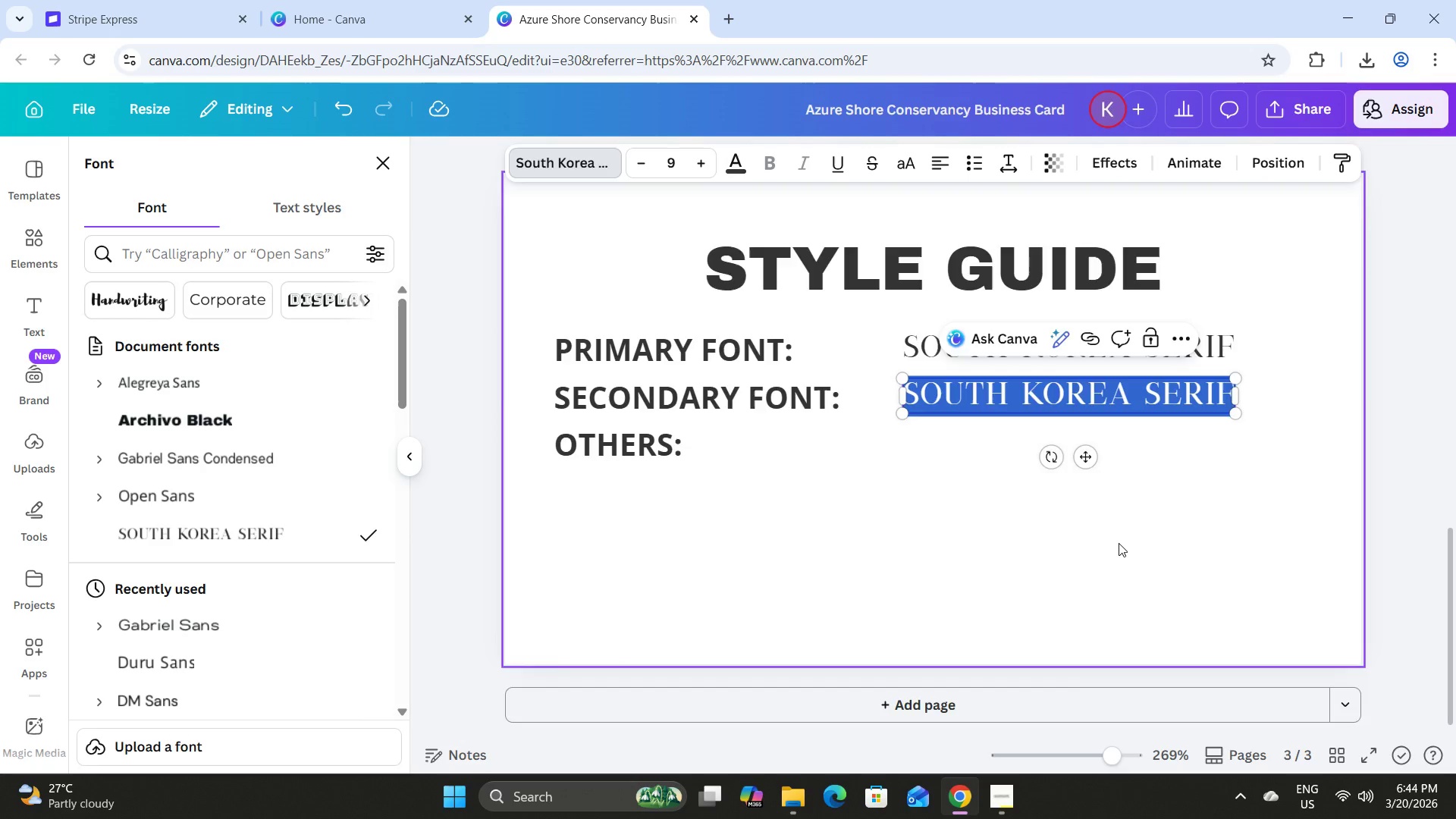 
scroll: coordinate [1119, 543], scroll_direction: up, amount: 13.0
 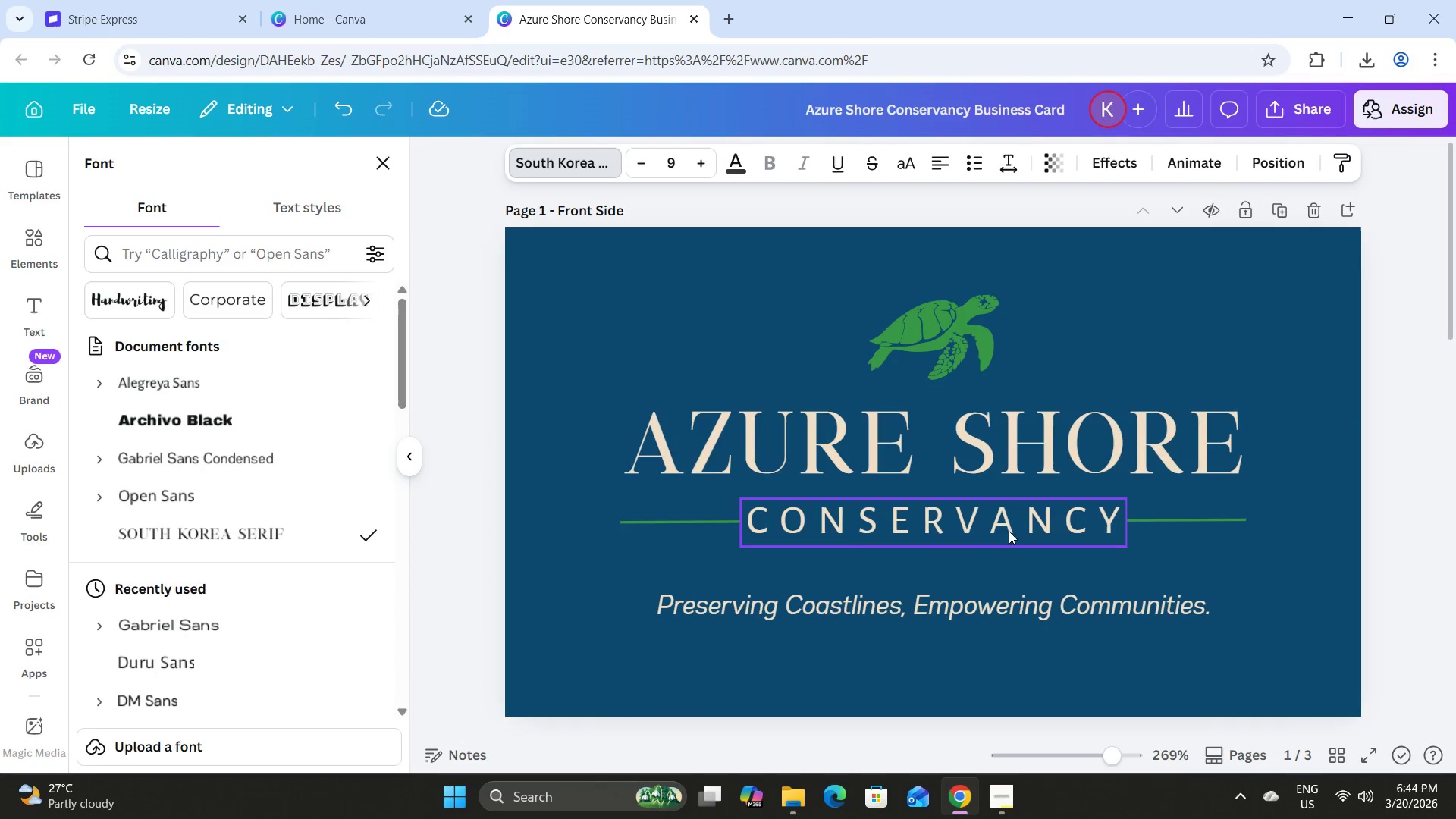 
left_click([999, 521])
 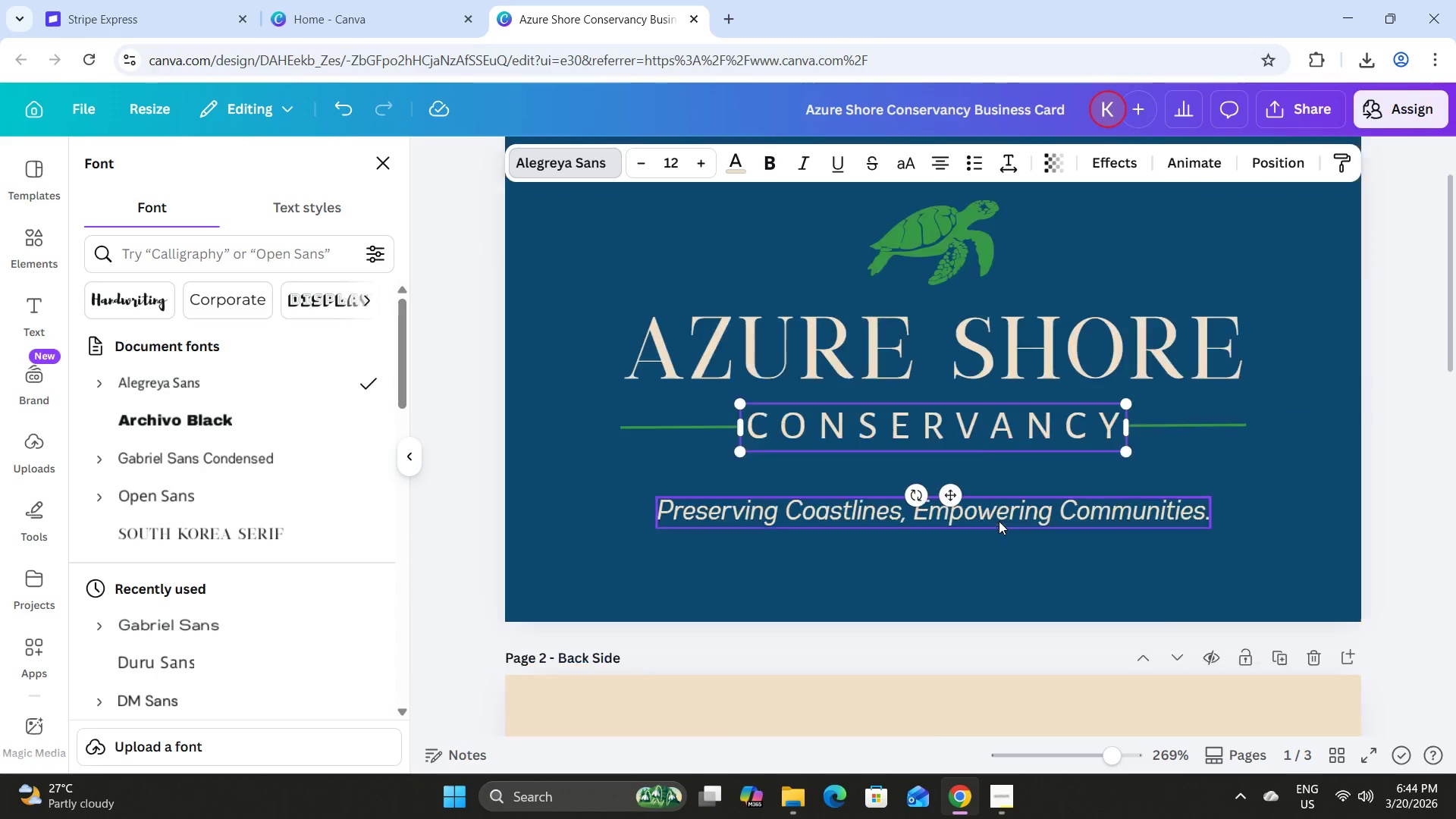 
scroll: coordinate [999, 521], scroll_direction: down, amount: 16.0
 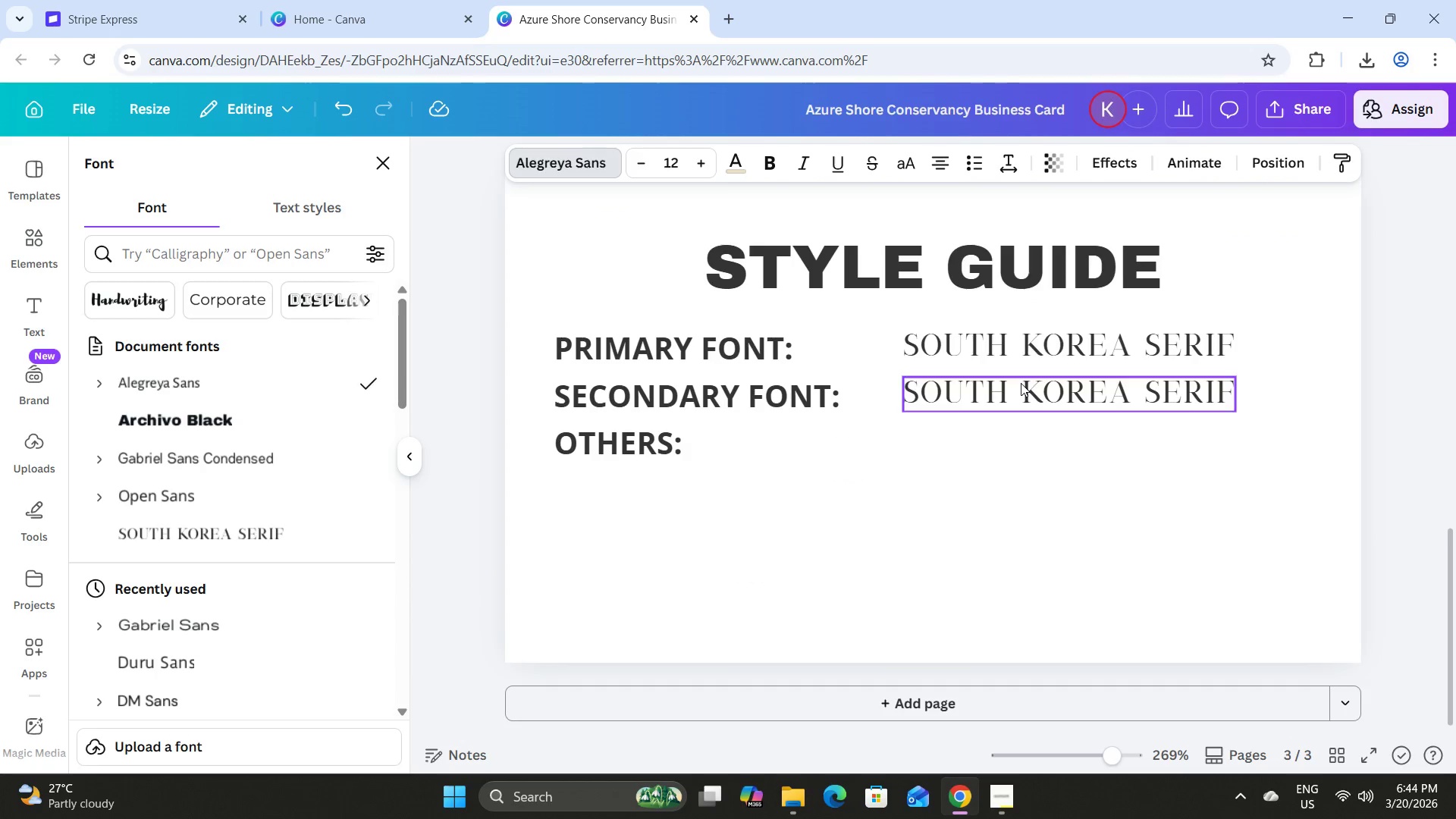 
left_click([1021, 383])
 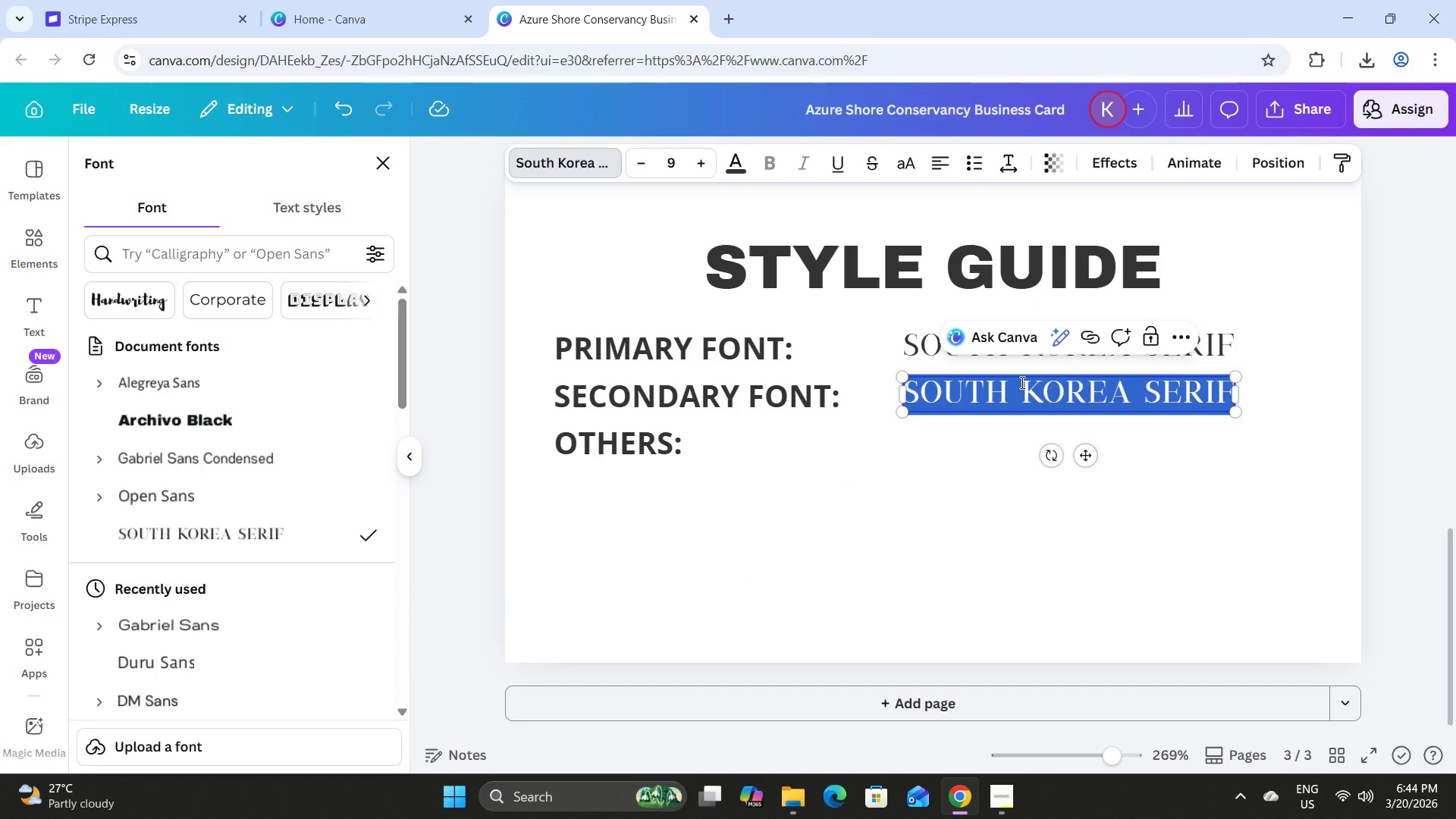 
type(Alegreya Sans)
 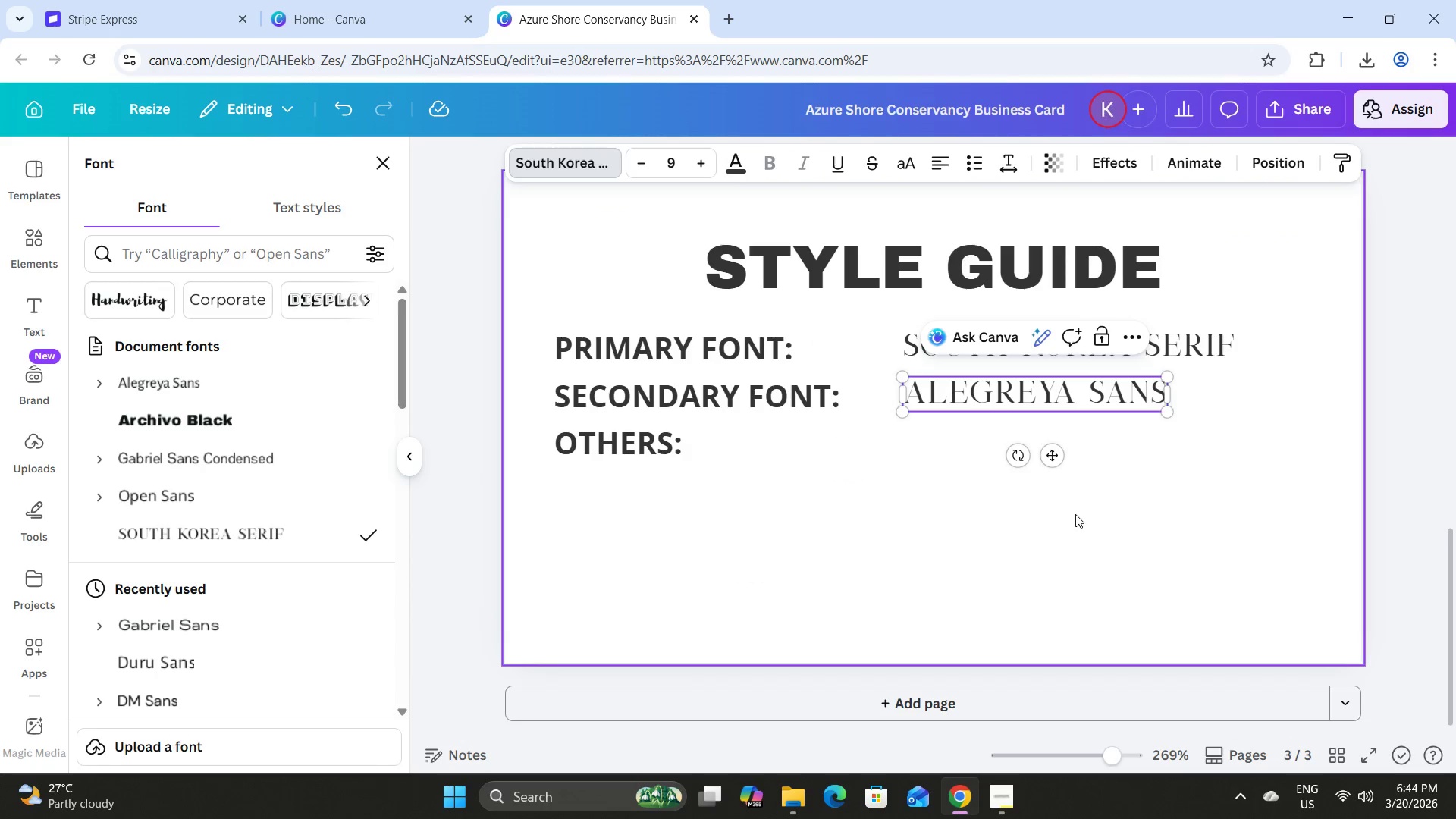 
double_click([1063, 406])
 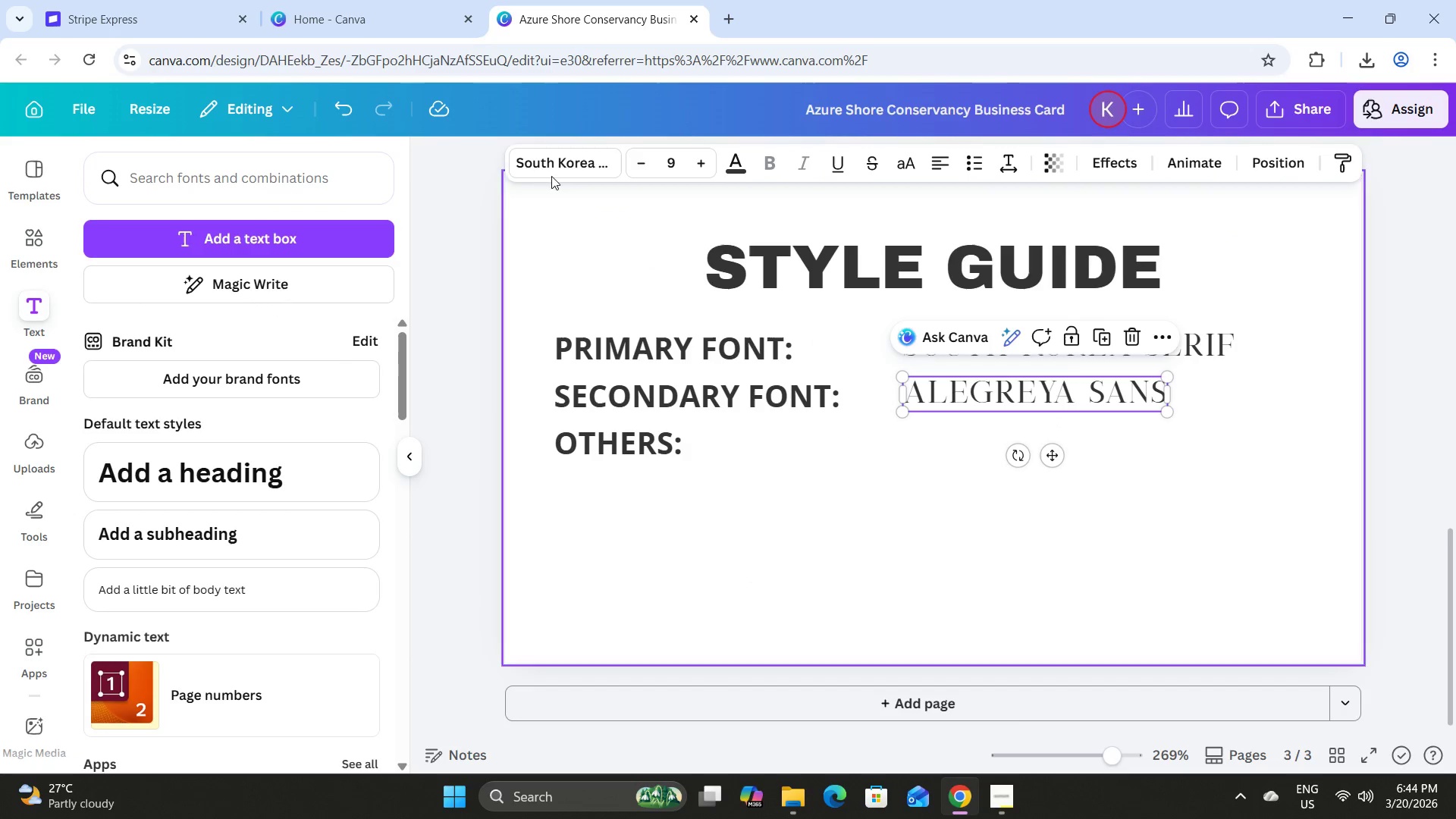 
left_click([560, 158])
 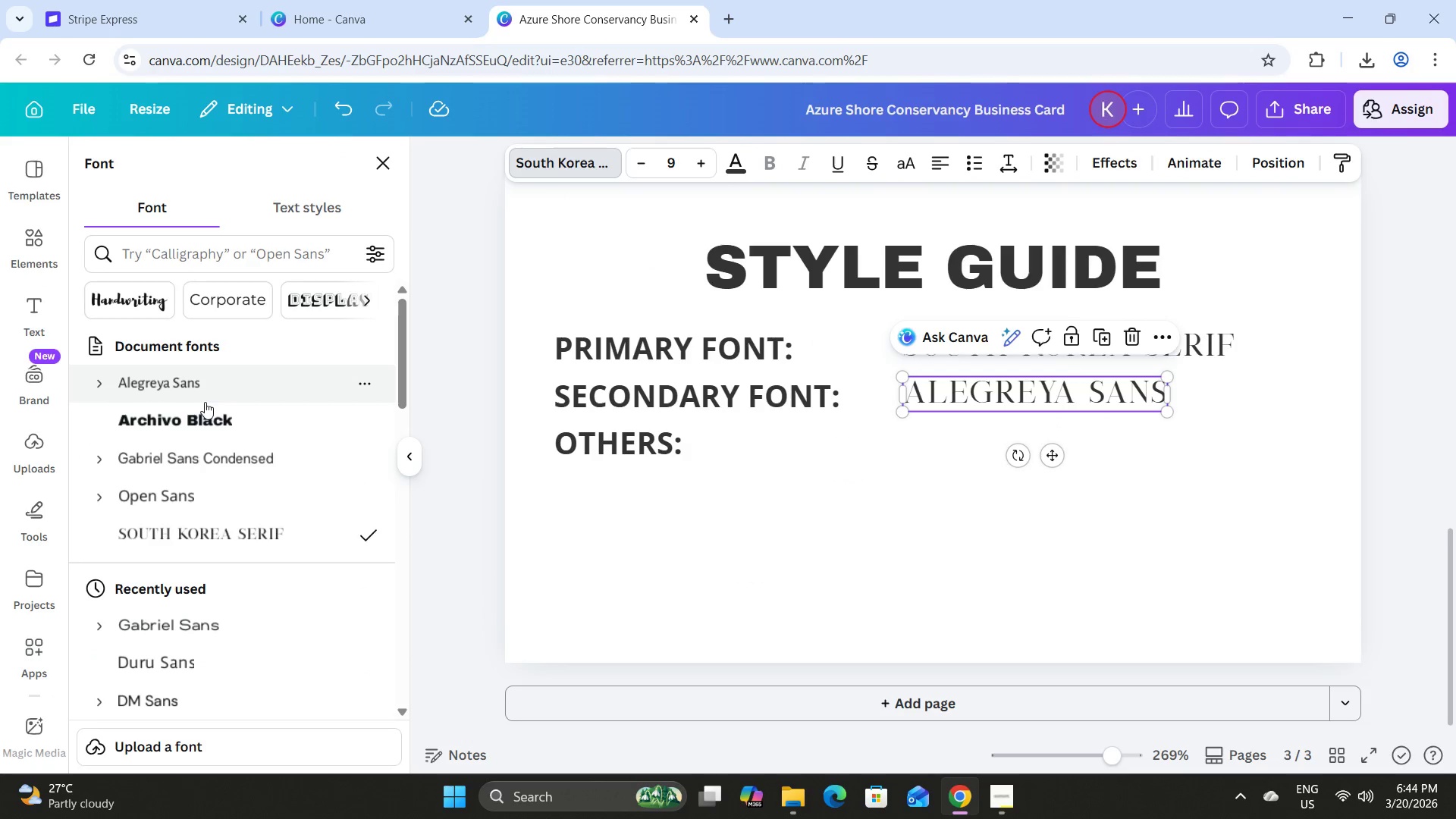 
left_click([202, 388])
 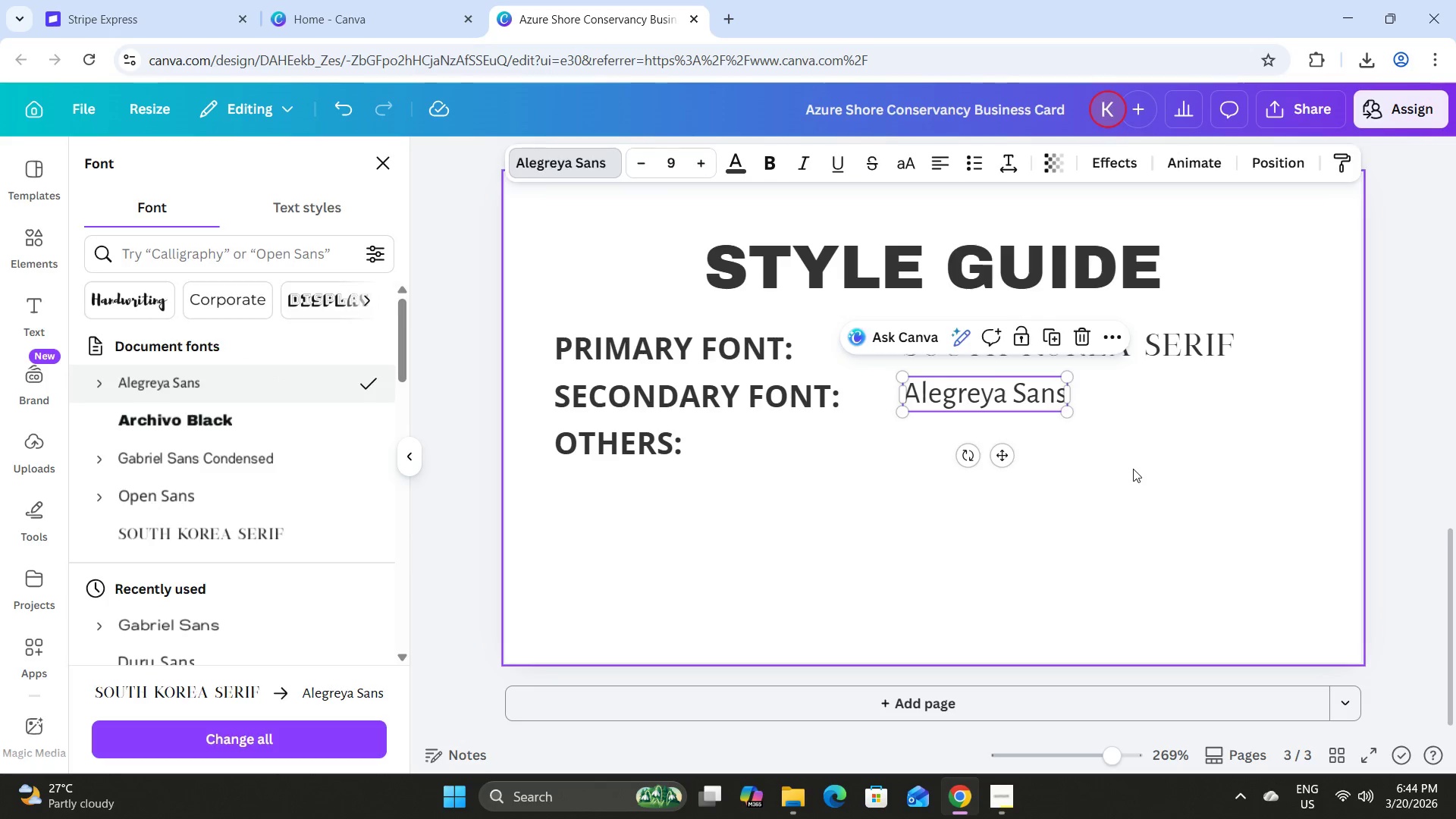 
double_click([977, 391])
 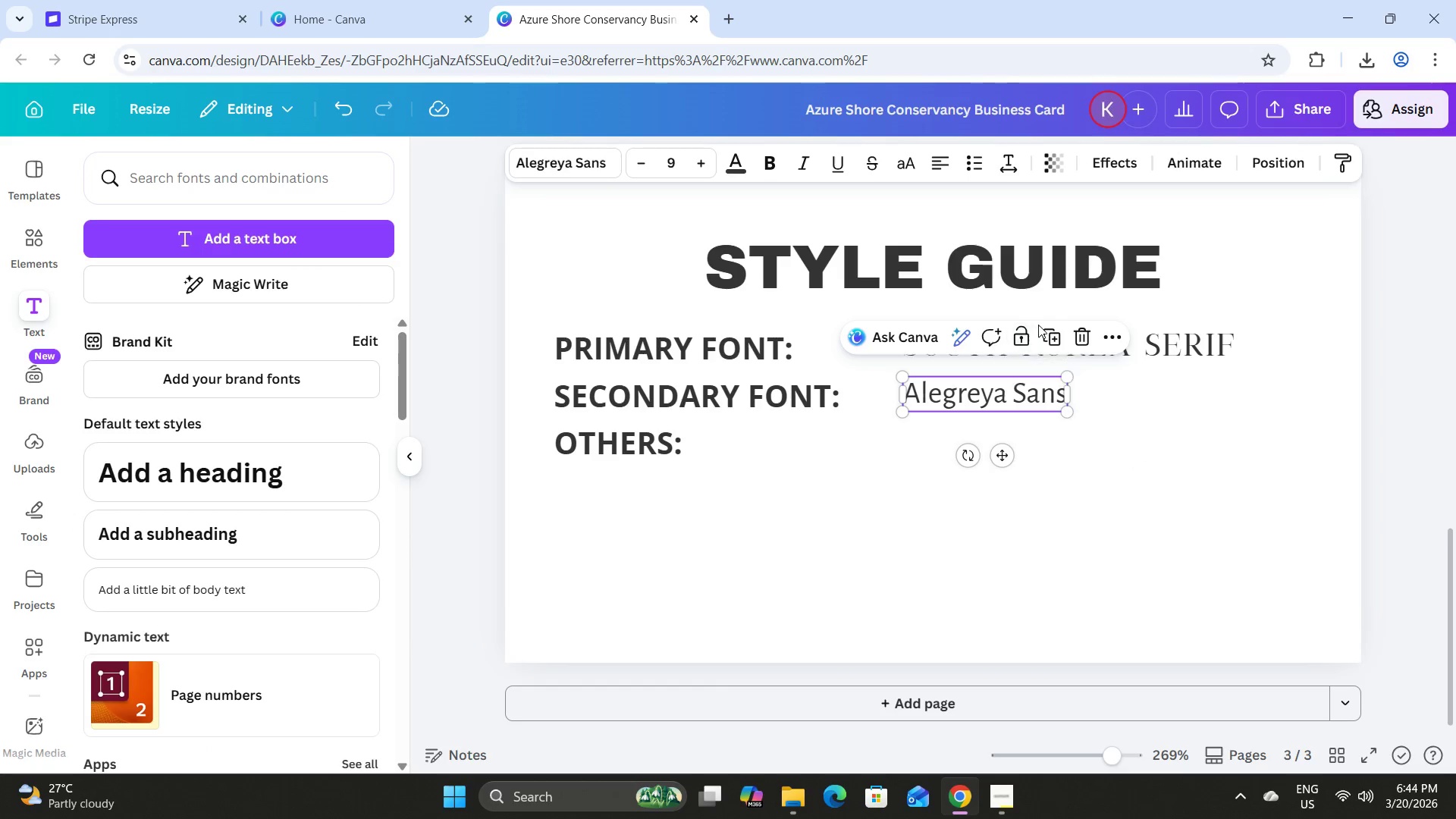 
left_click([1047, 331])
 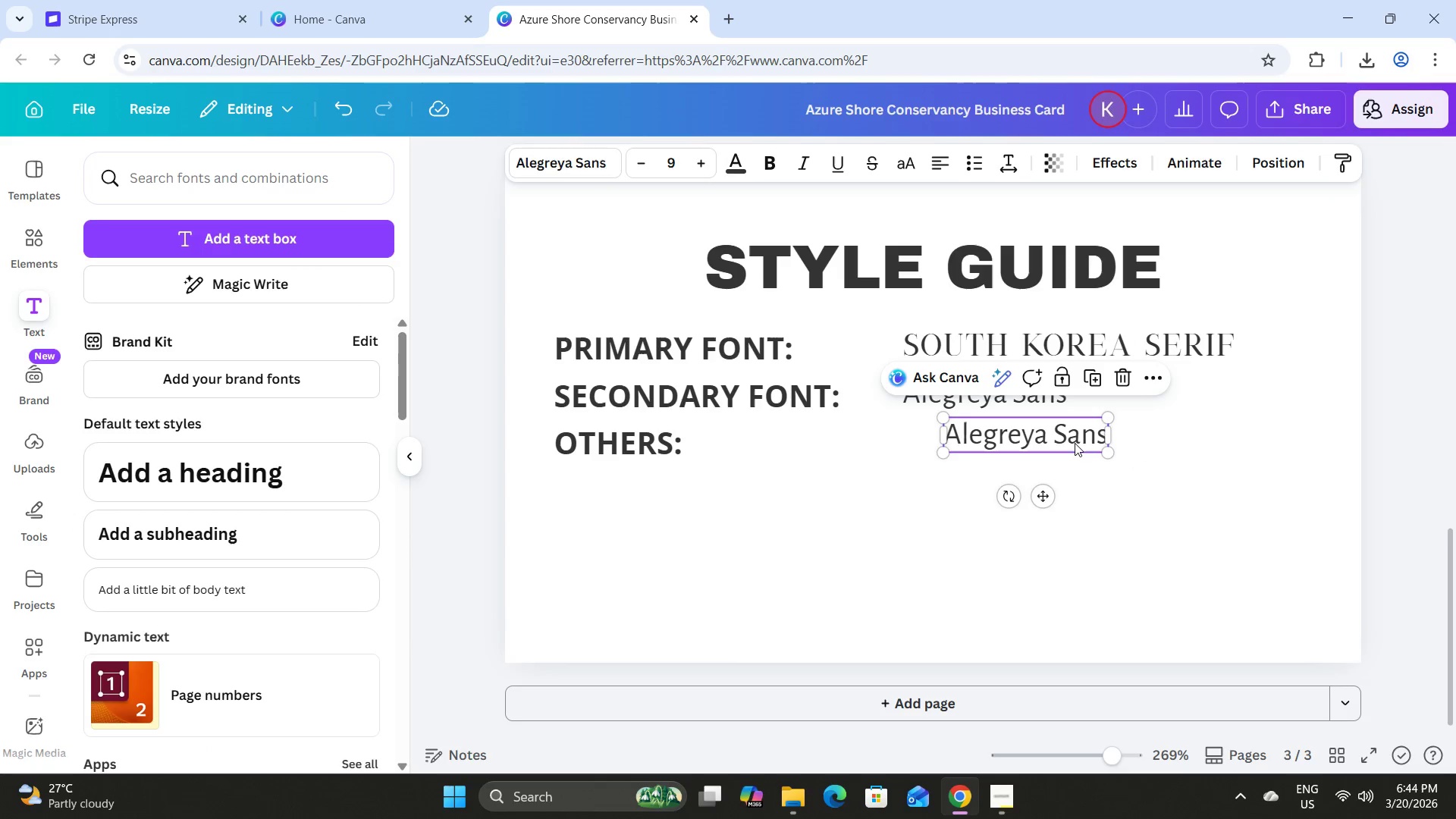 
left_click_drag(start_coordinate=[1075, 444], to_coordinate=[1034, 451])
 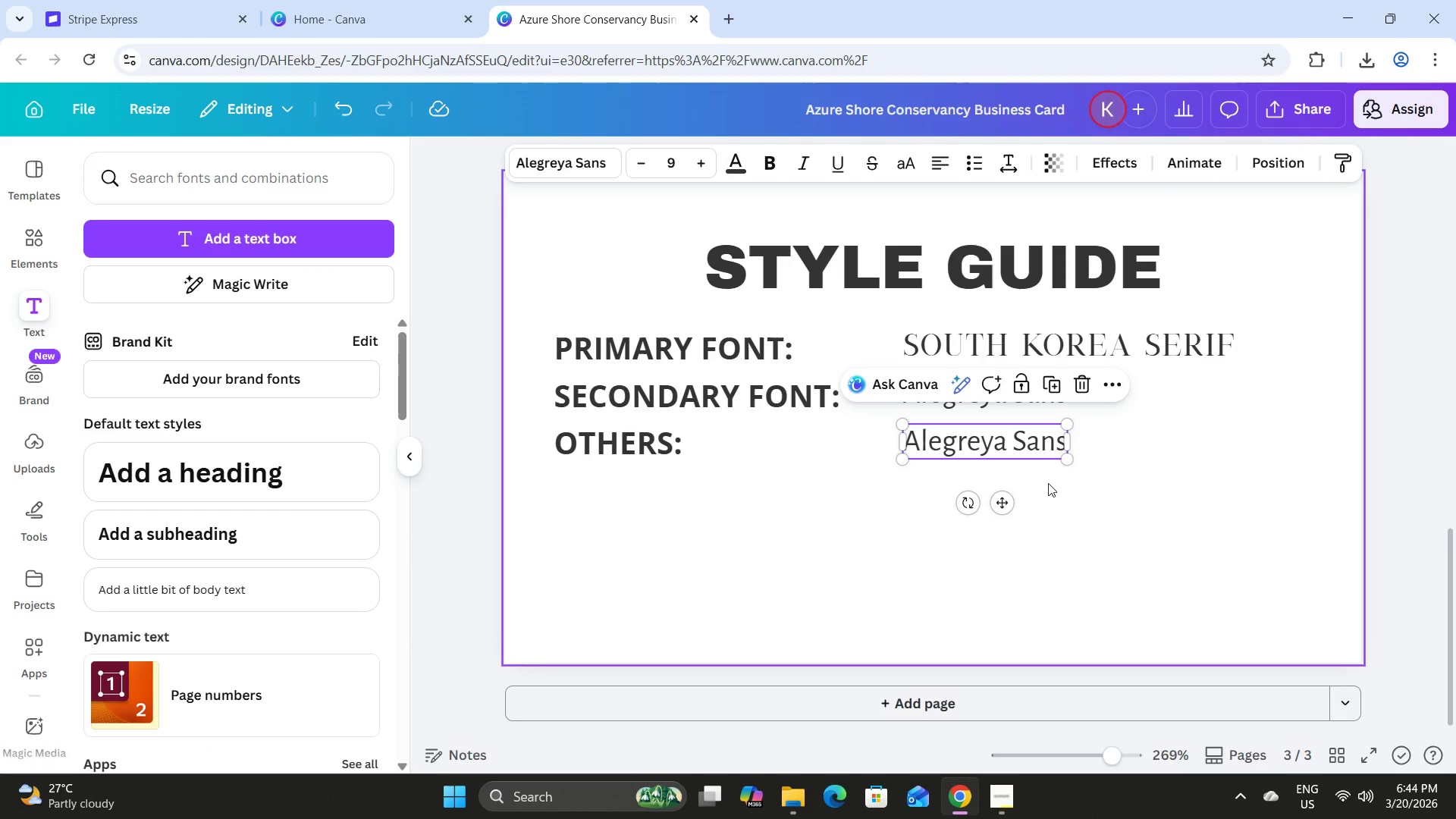 
scroll: coordinate [1046, 502], scroll_direction: up, amount: 12.0
 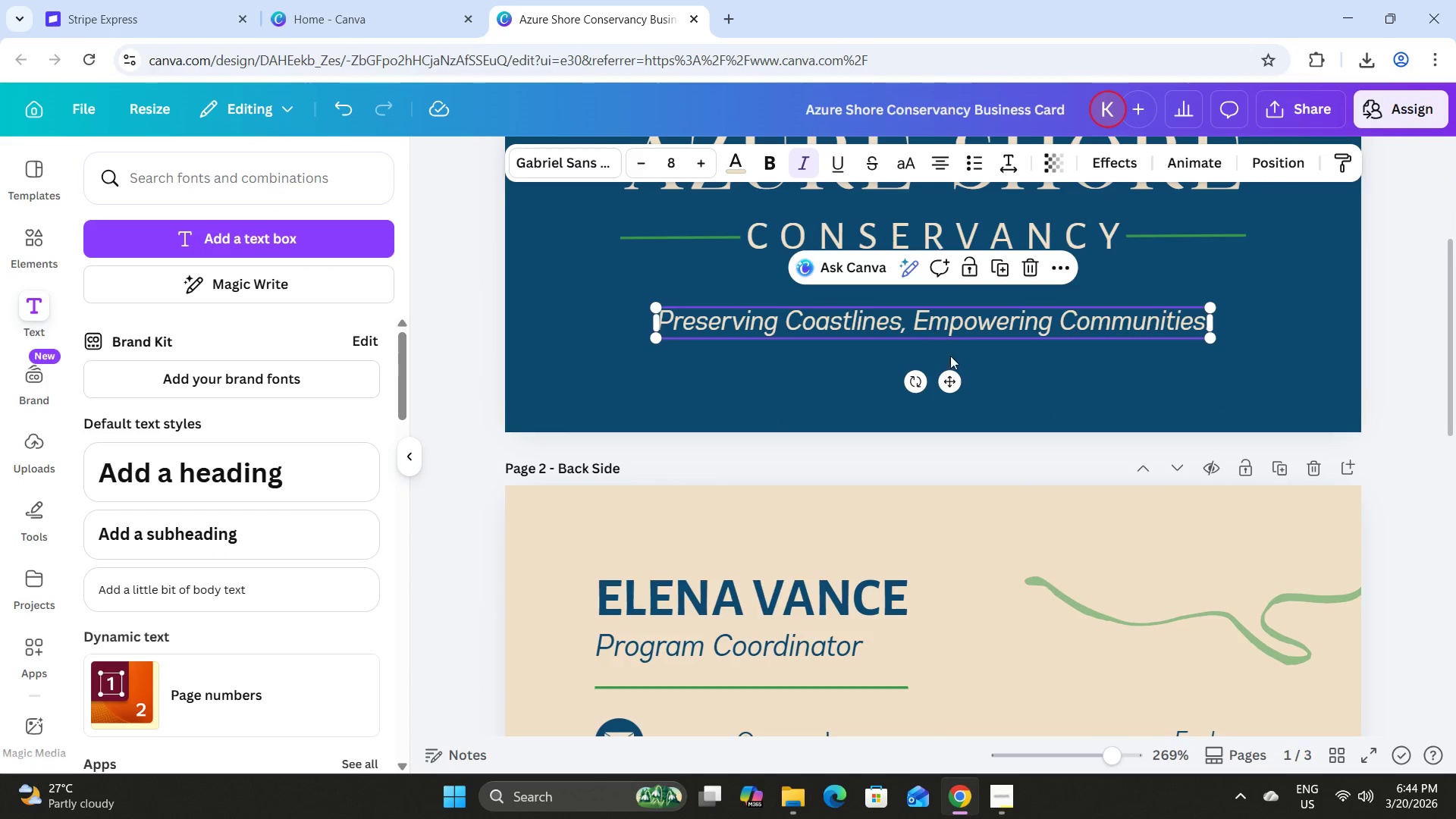 
scroll: coordinate [1027, 432], scroll_direction: down, amount: 13.0
 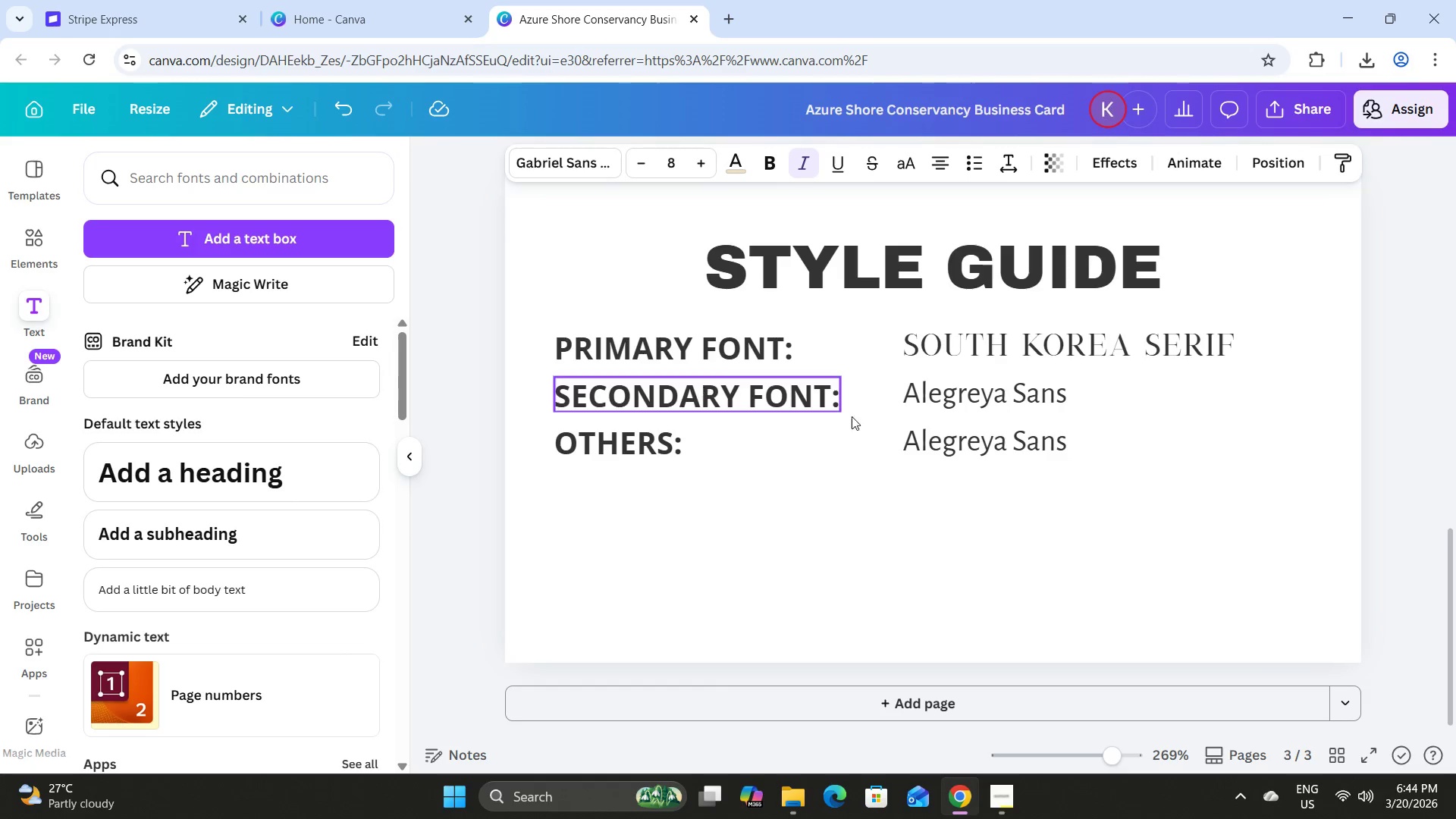 
left_click([934, 439])
 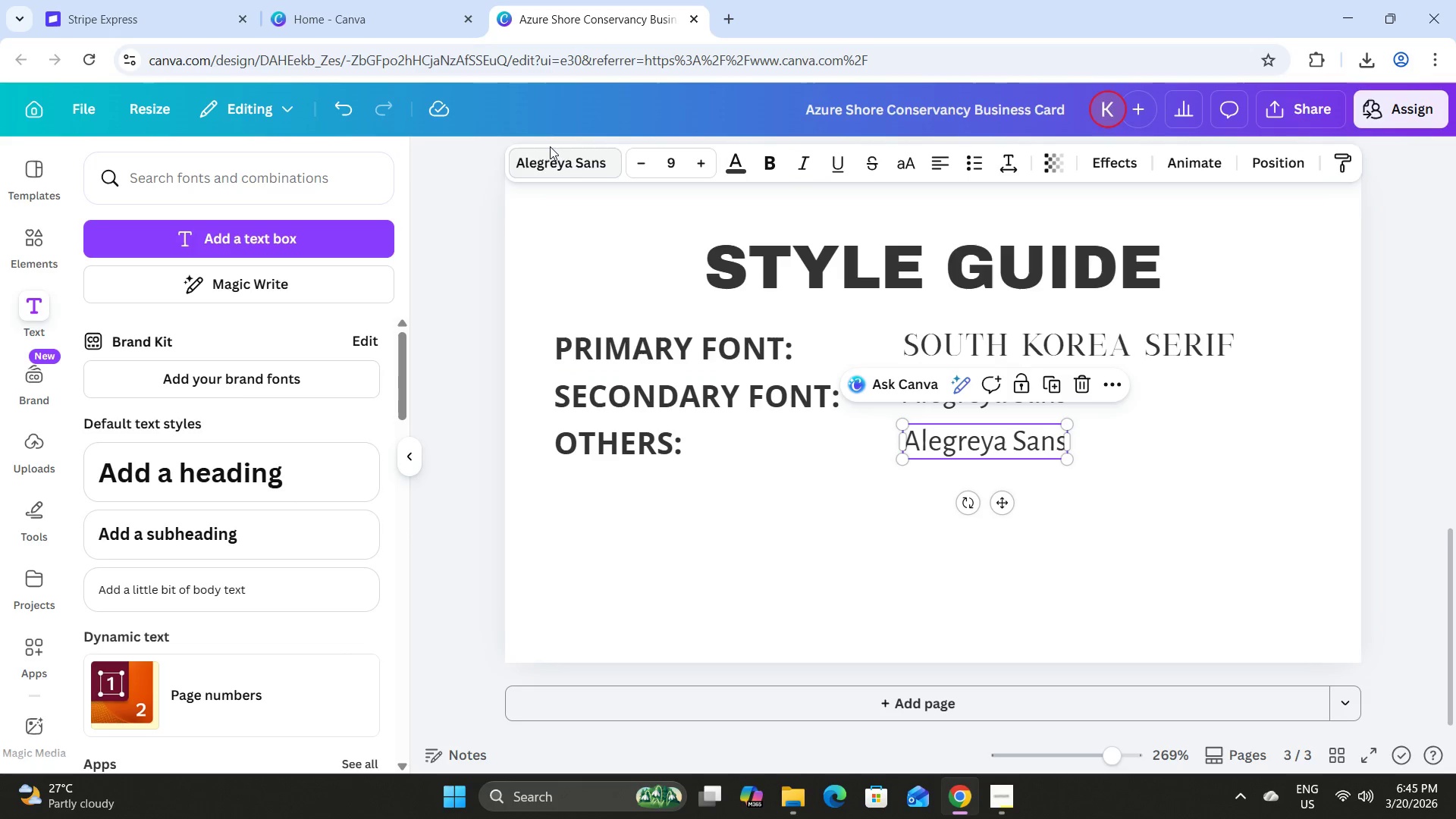 
left_click([550, 146])
 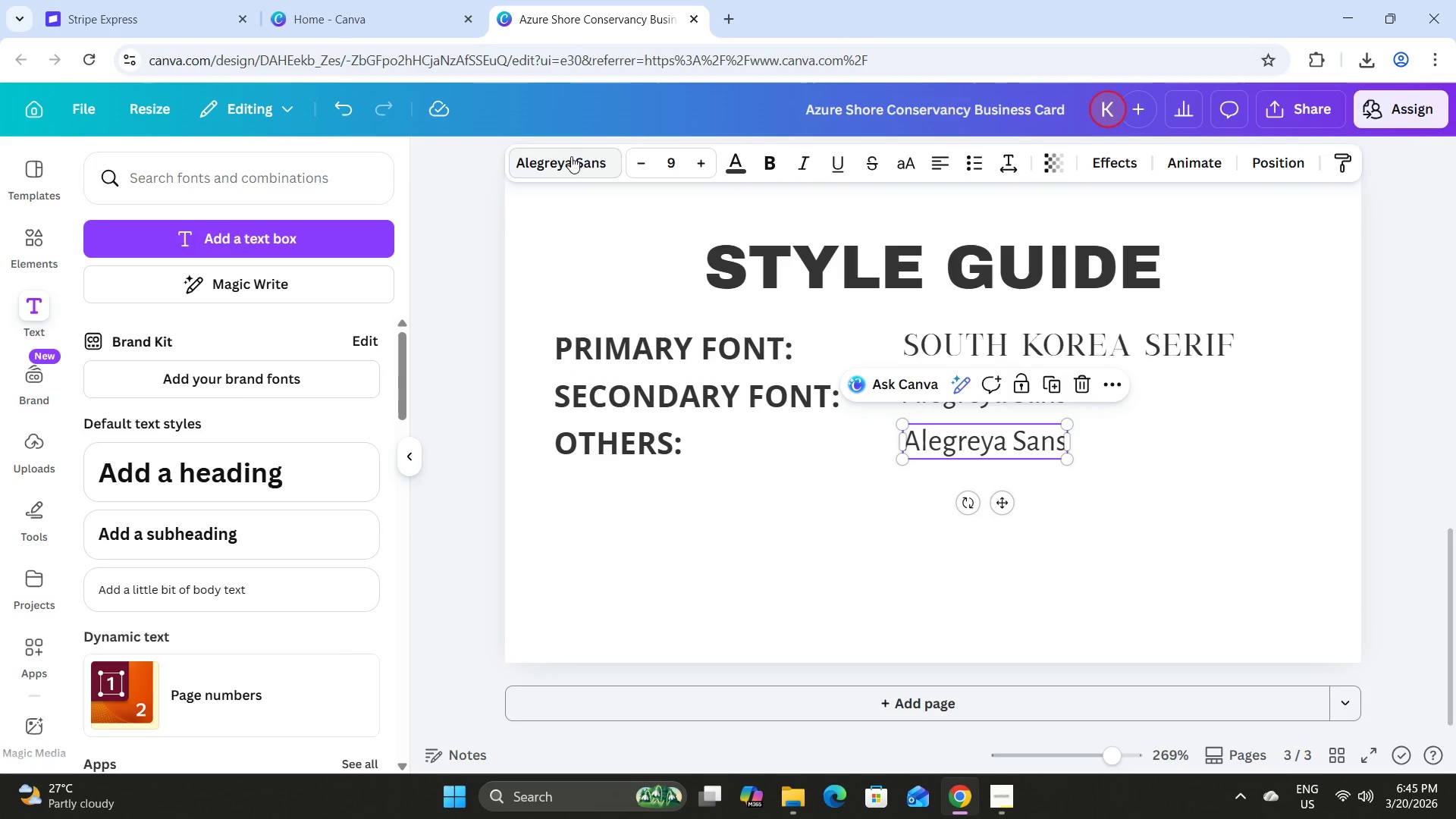 
left_click([573, 156])
 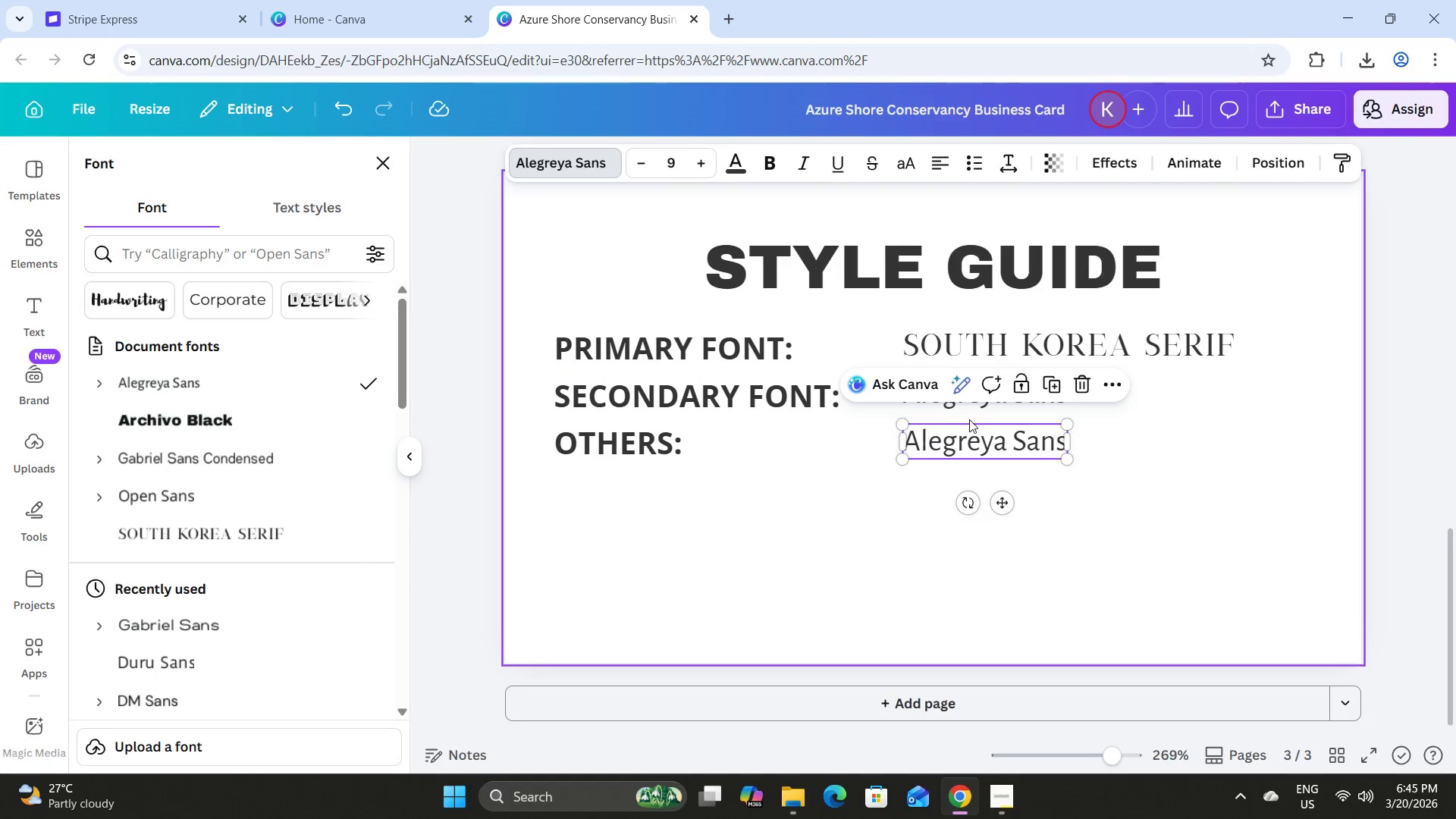 
double_click([1004, 436])
 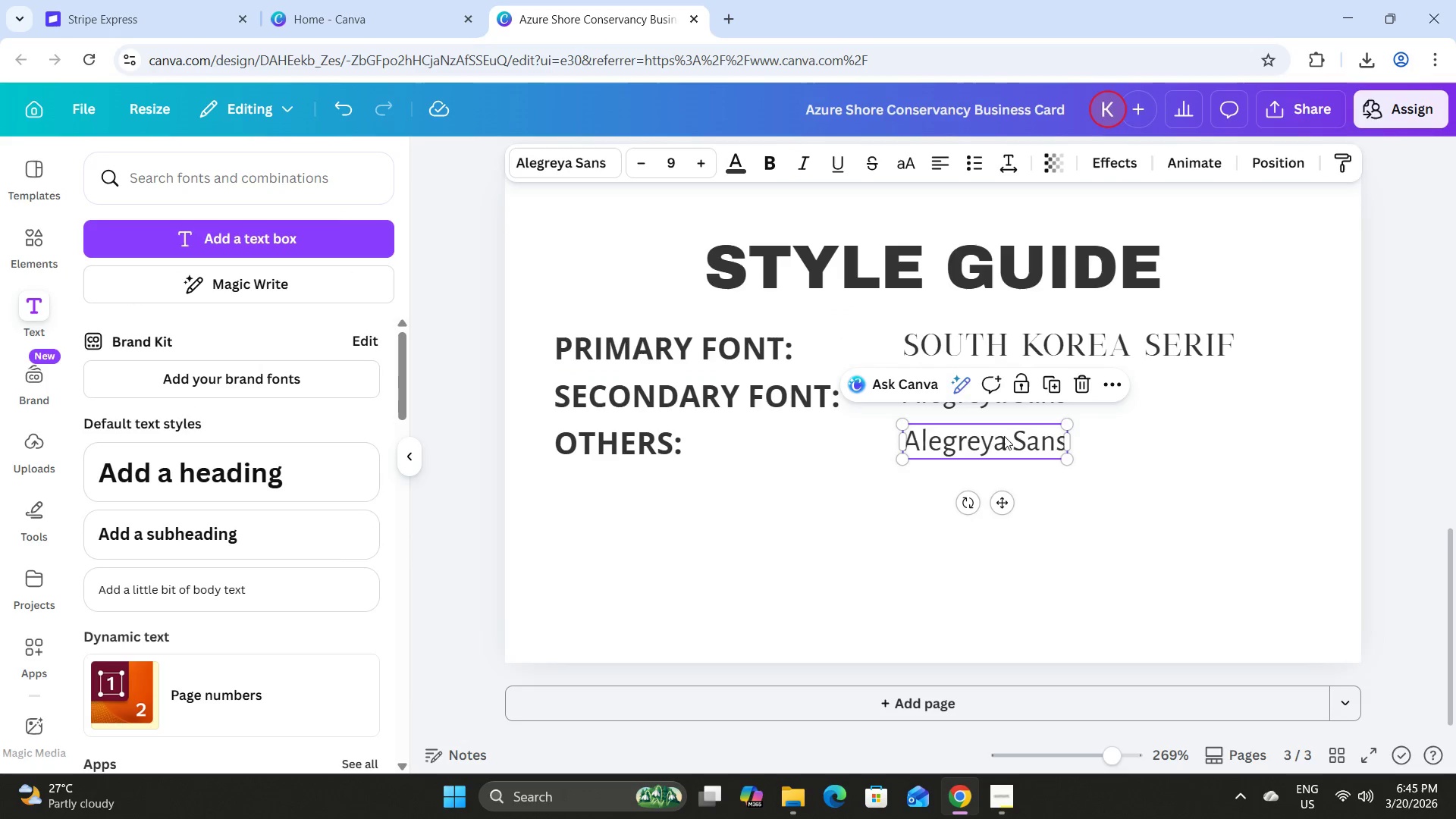 
triple_click([1004, 436])
 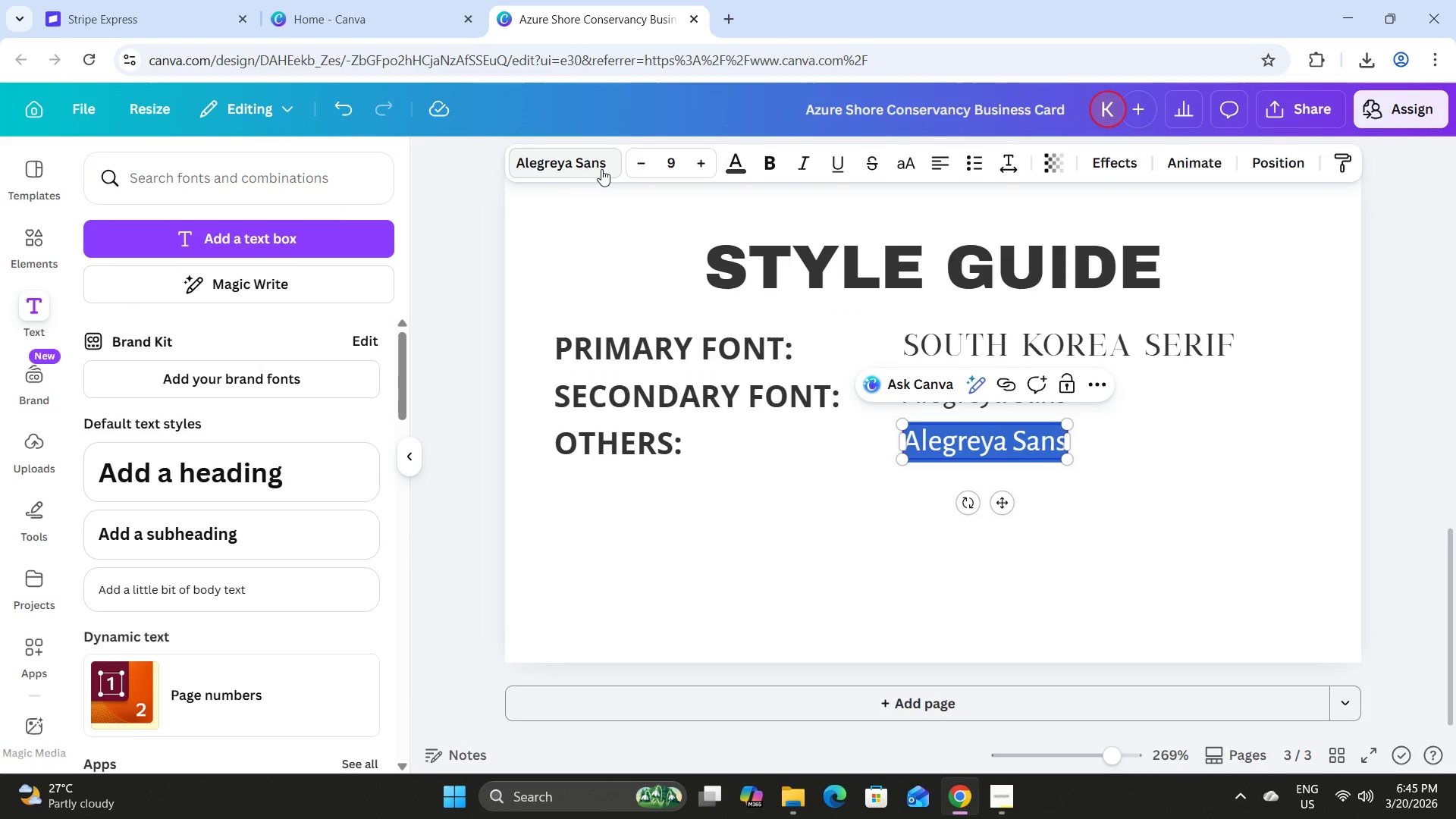 
left_click([598, 165])
 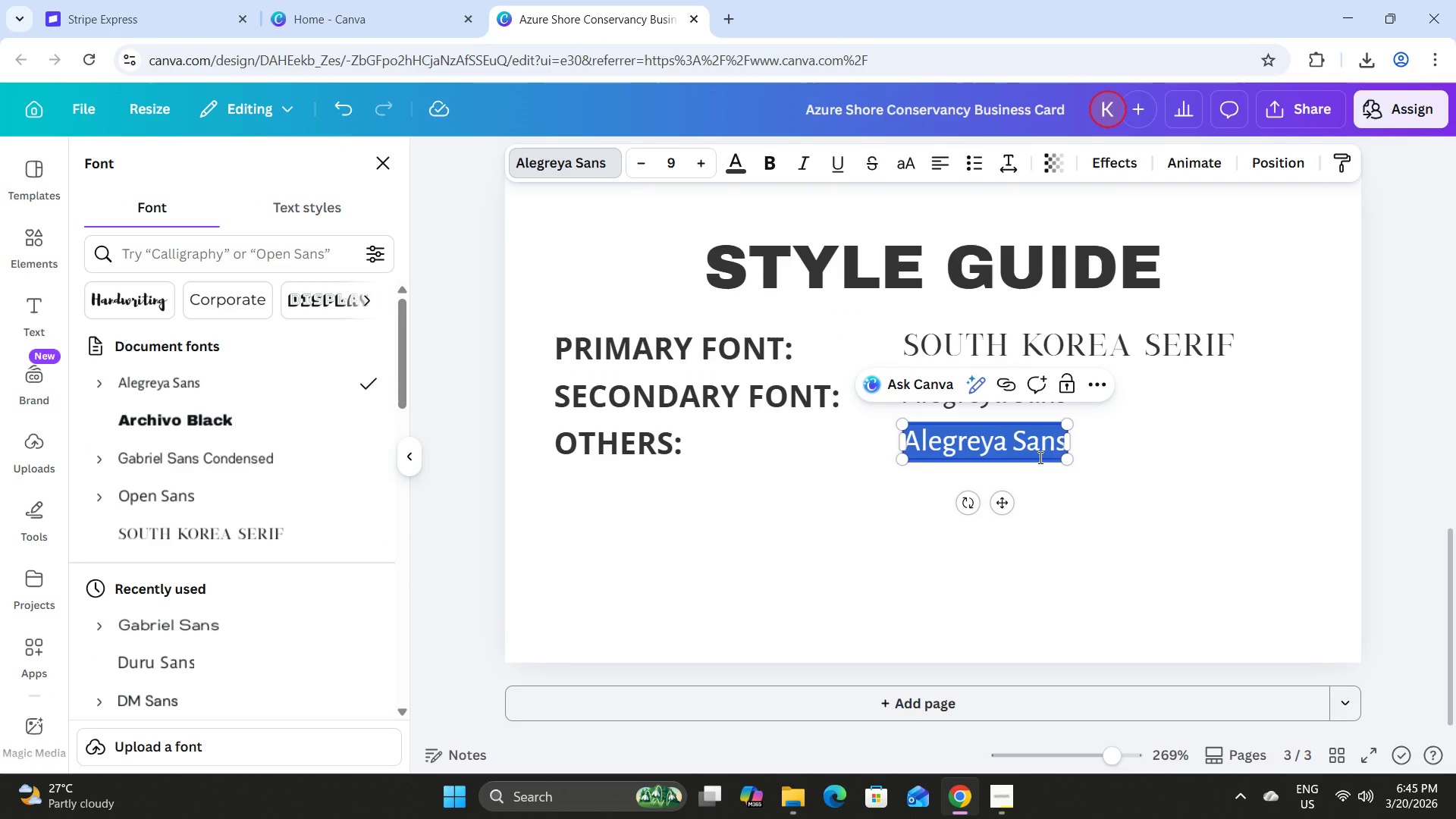 
key(Shift+G)
 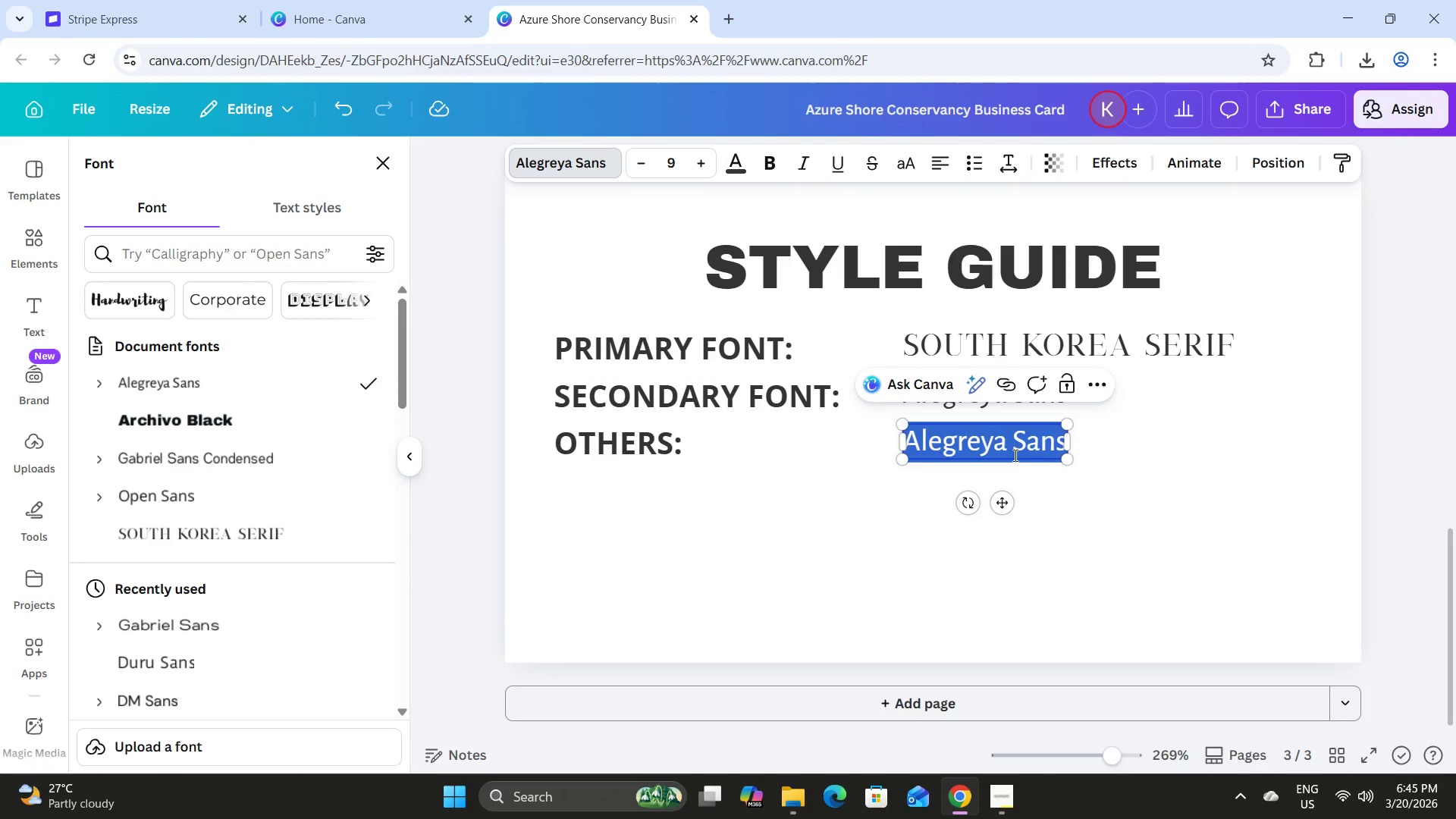 
left_click([1014, 453])
 